 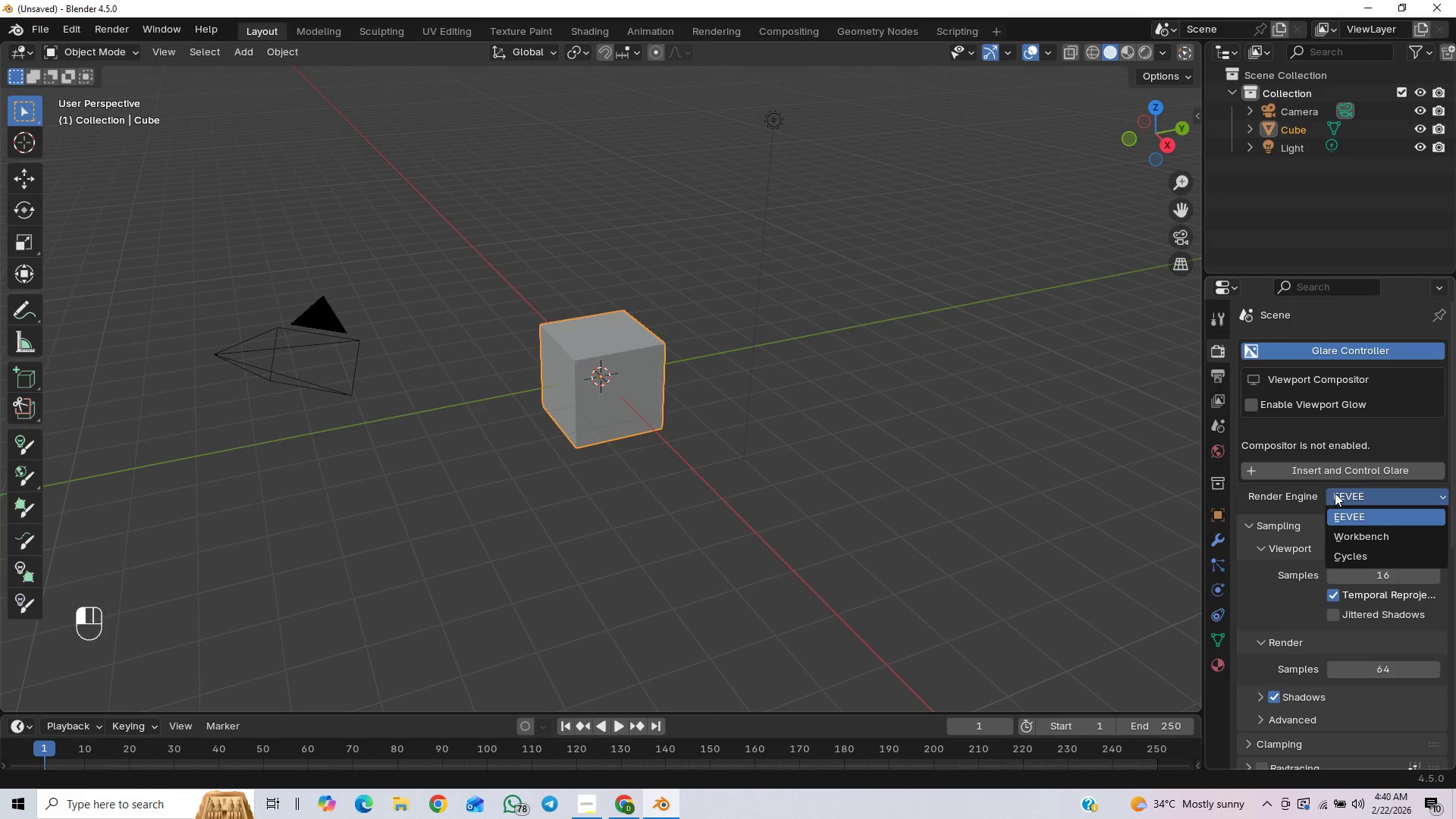 
left_click([1352, 549])
 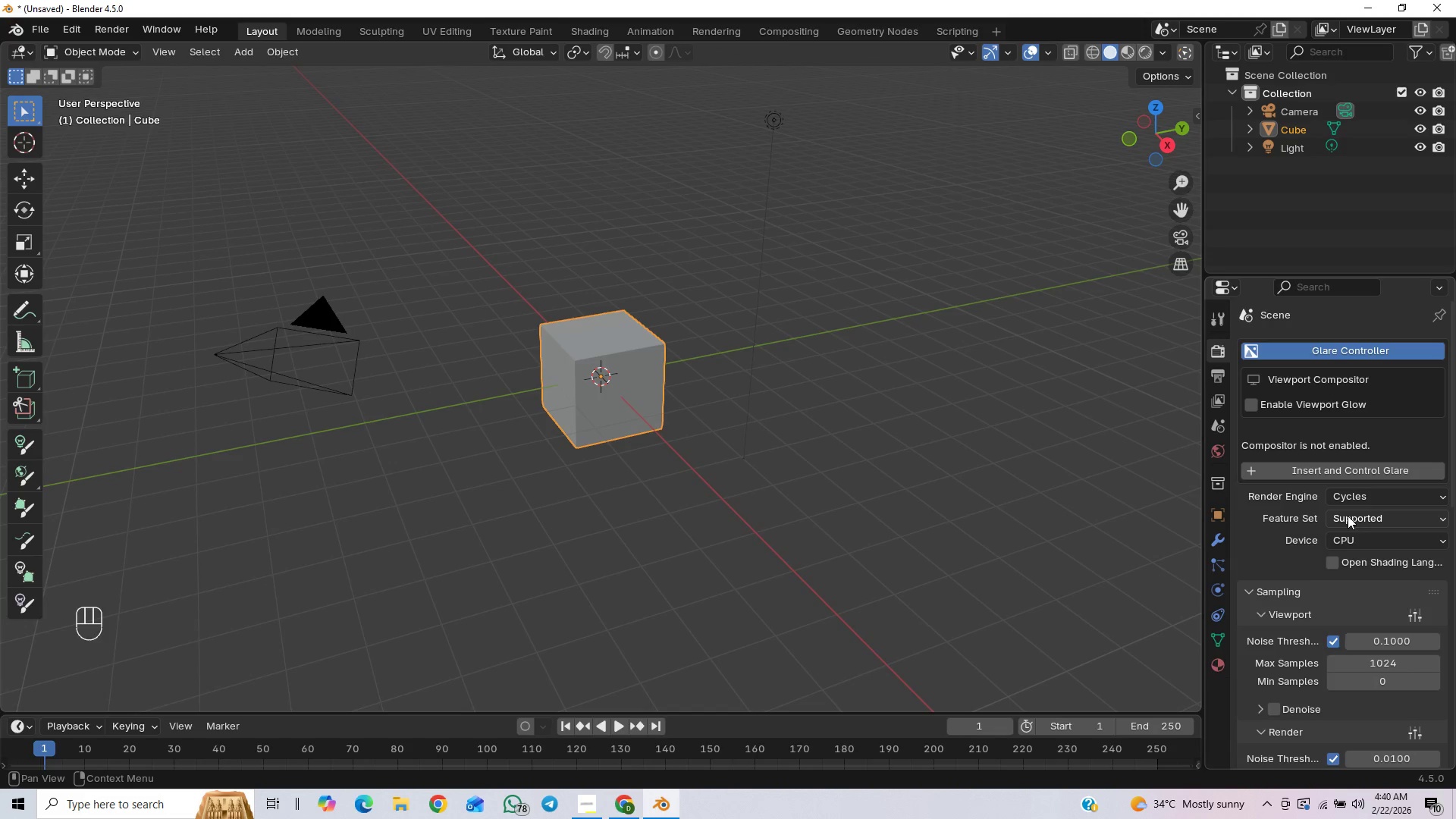 
left_click([1355, 536])
 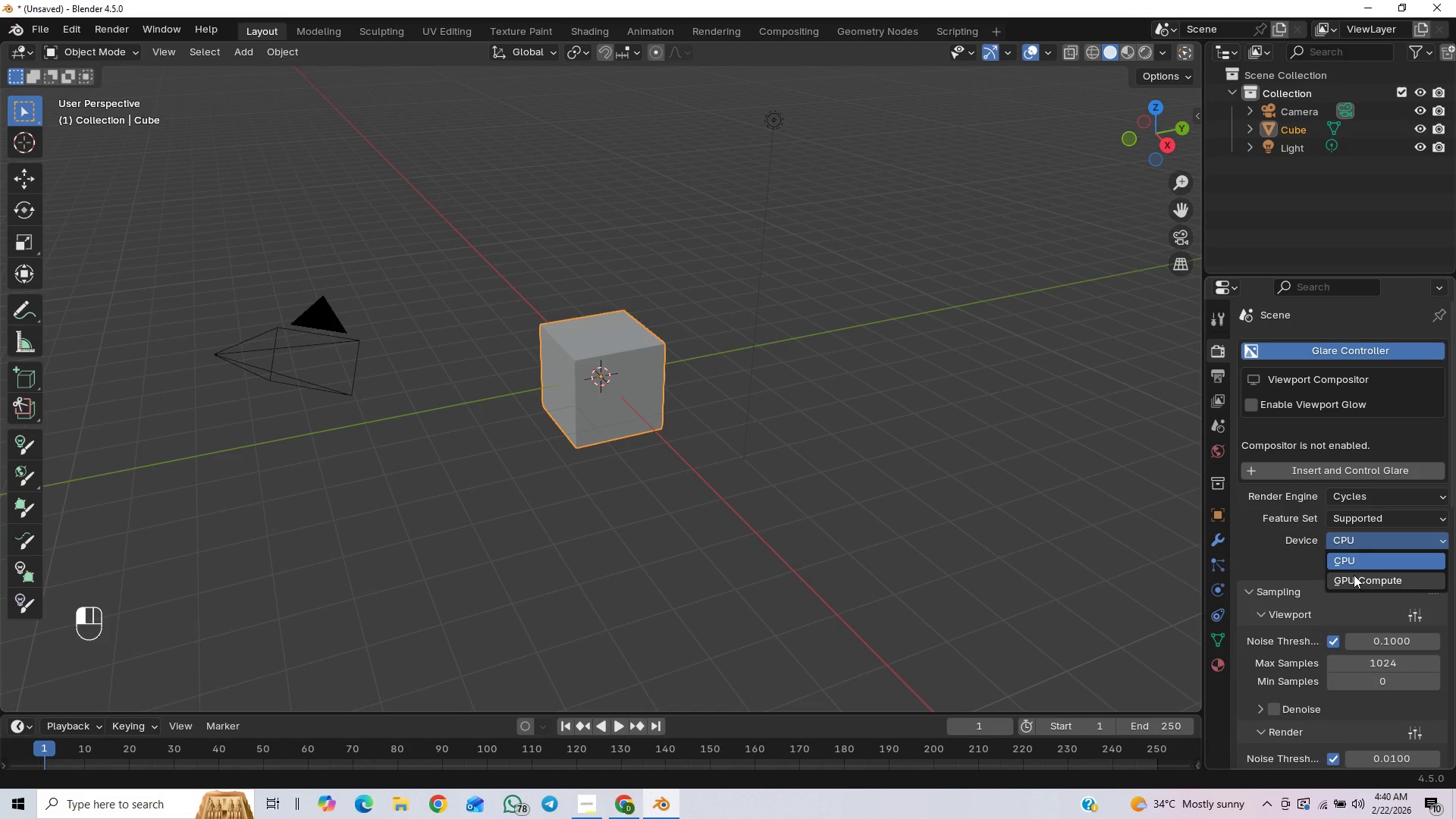 
left_click([1353, 579])
 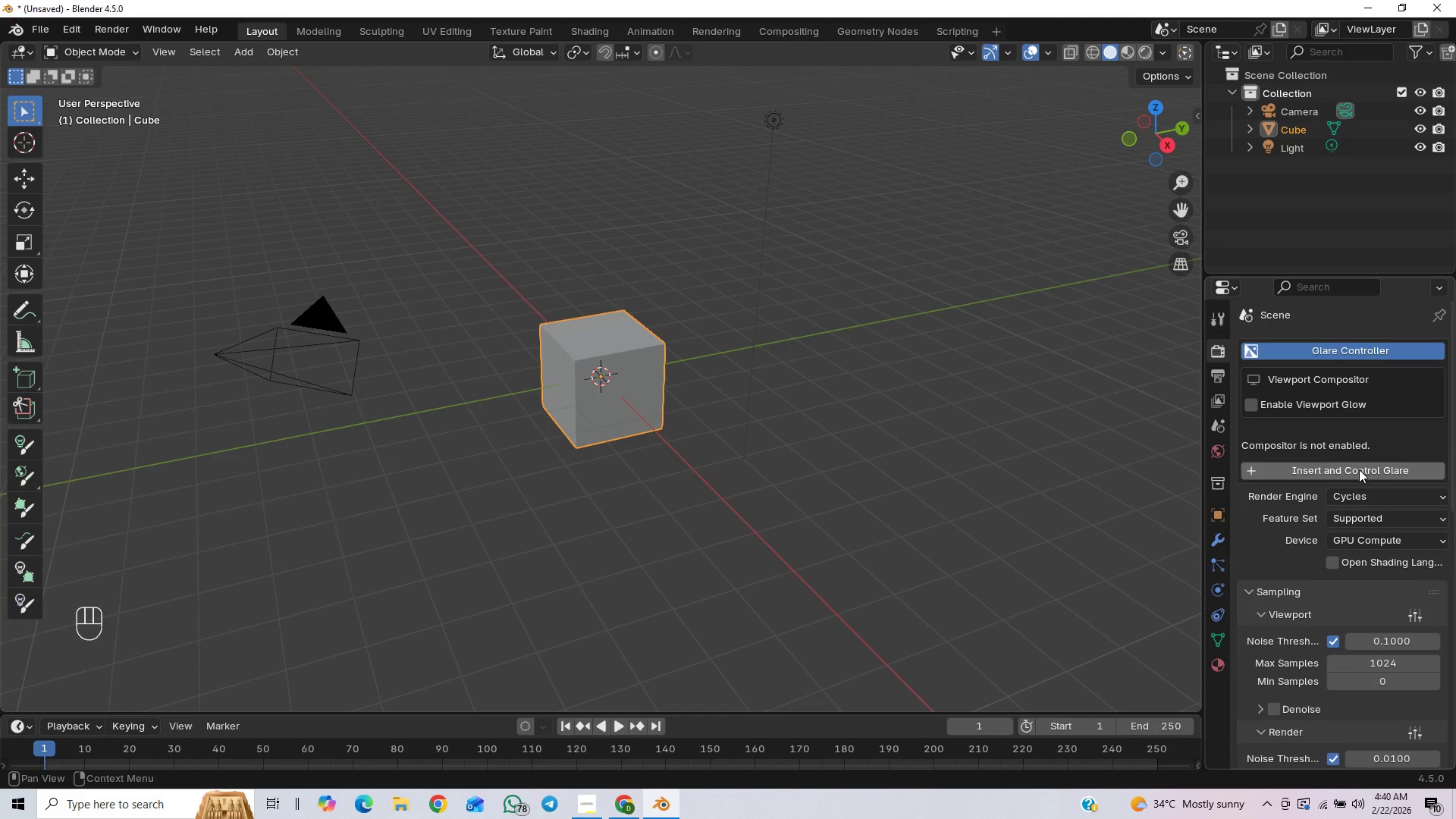 
scroll: coordinate [1307, 609], scroll_direction: down, amount: 1.0
 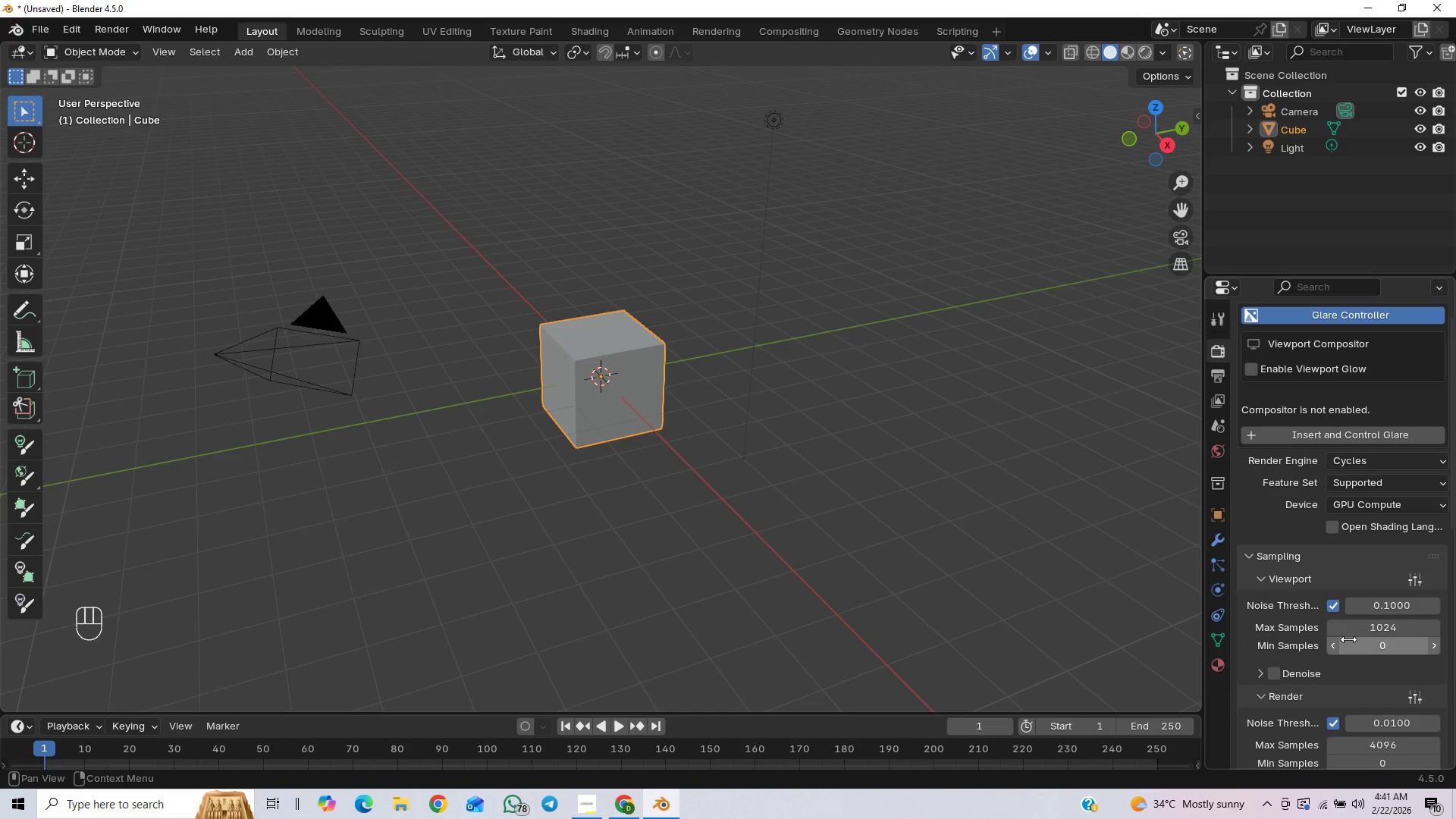 
left_click([1351, 632])
 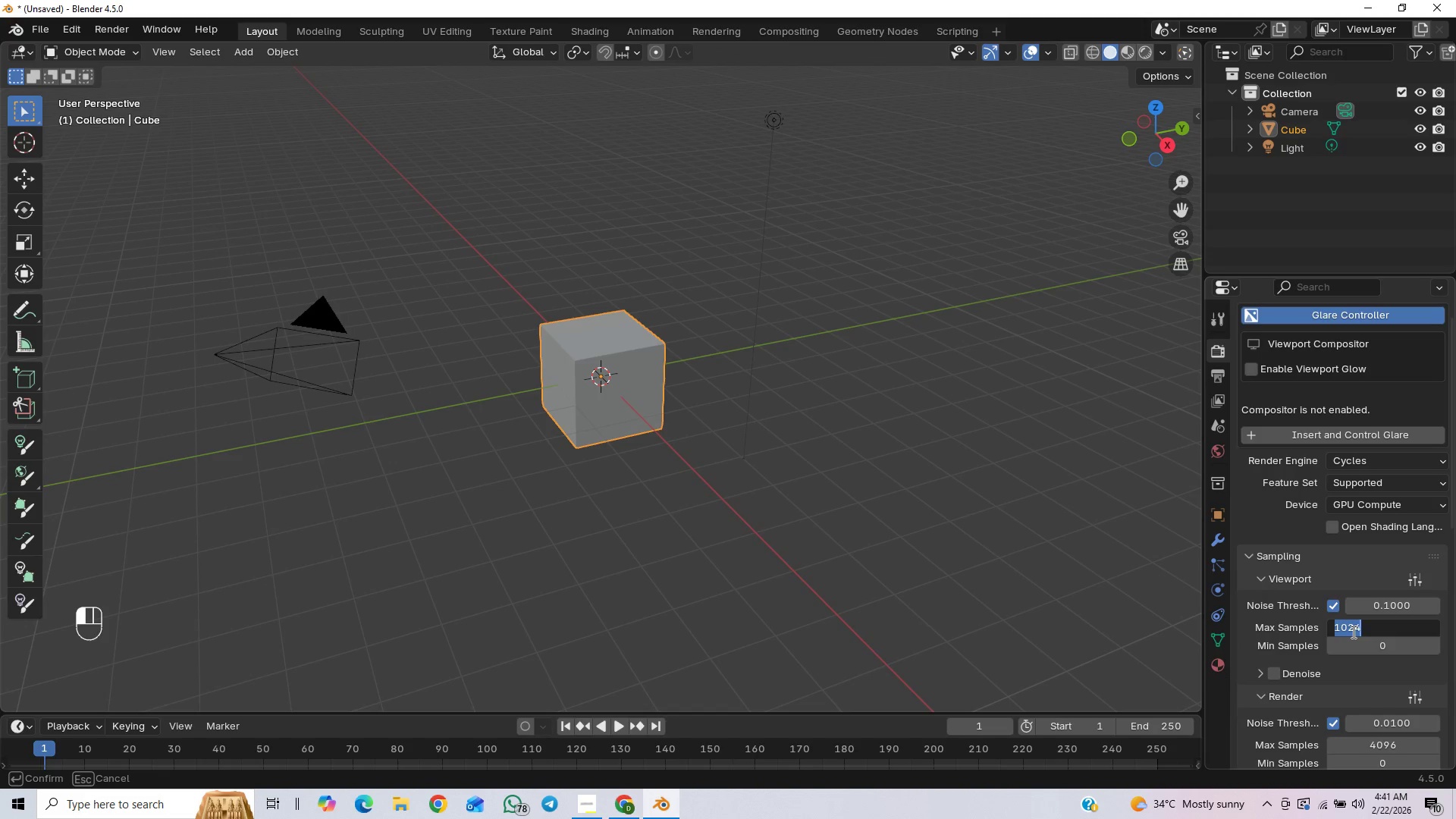 
type(256)
 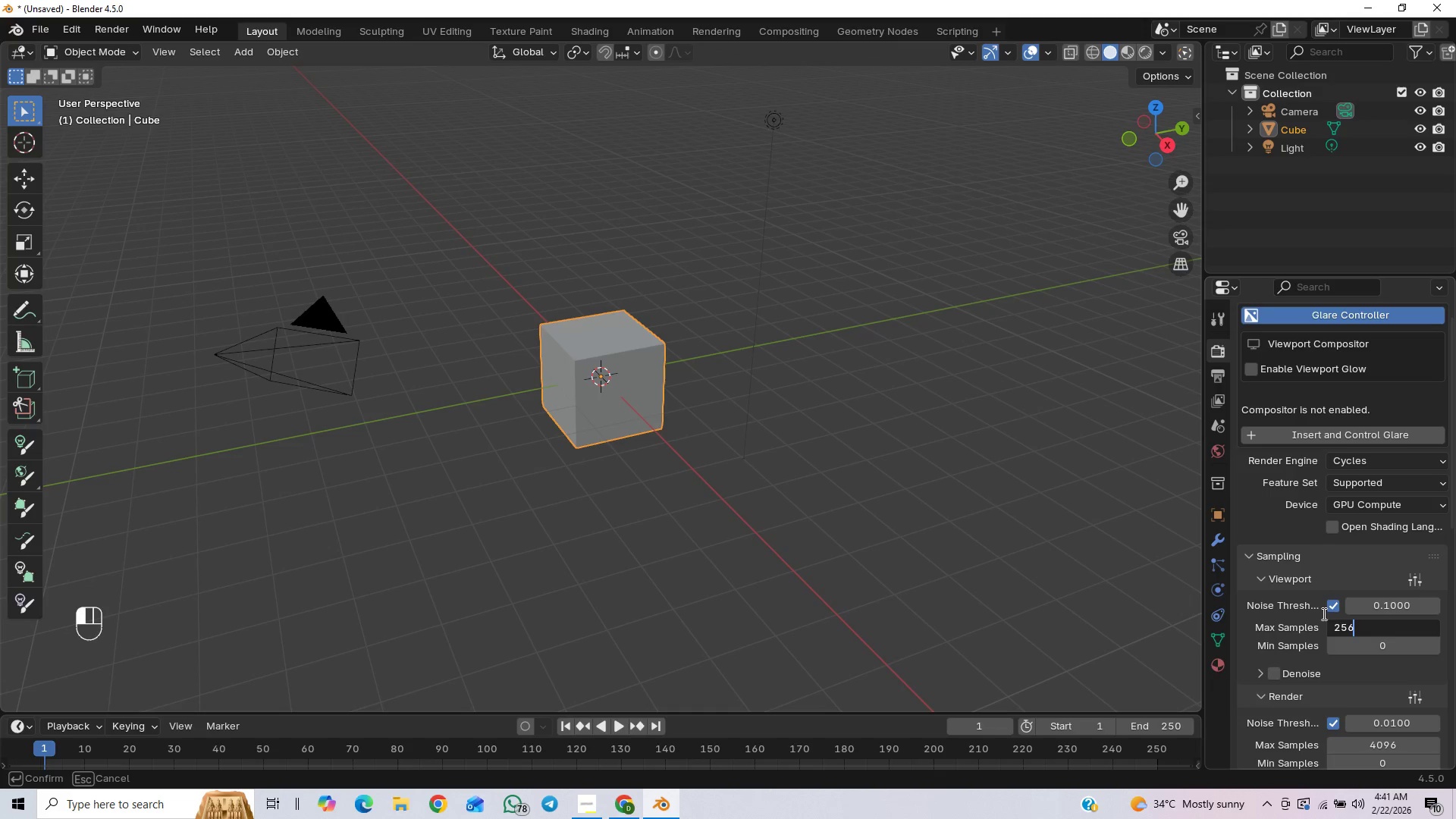 
left_click([1295, 648])
 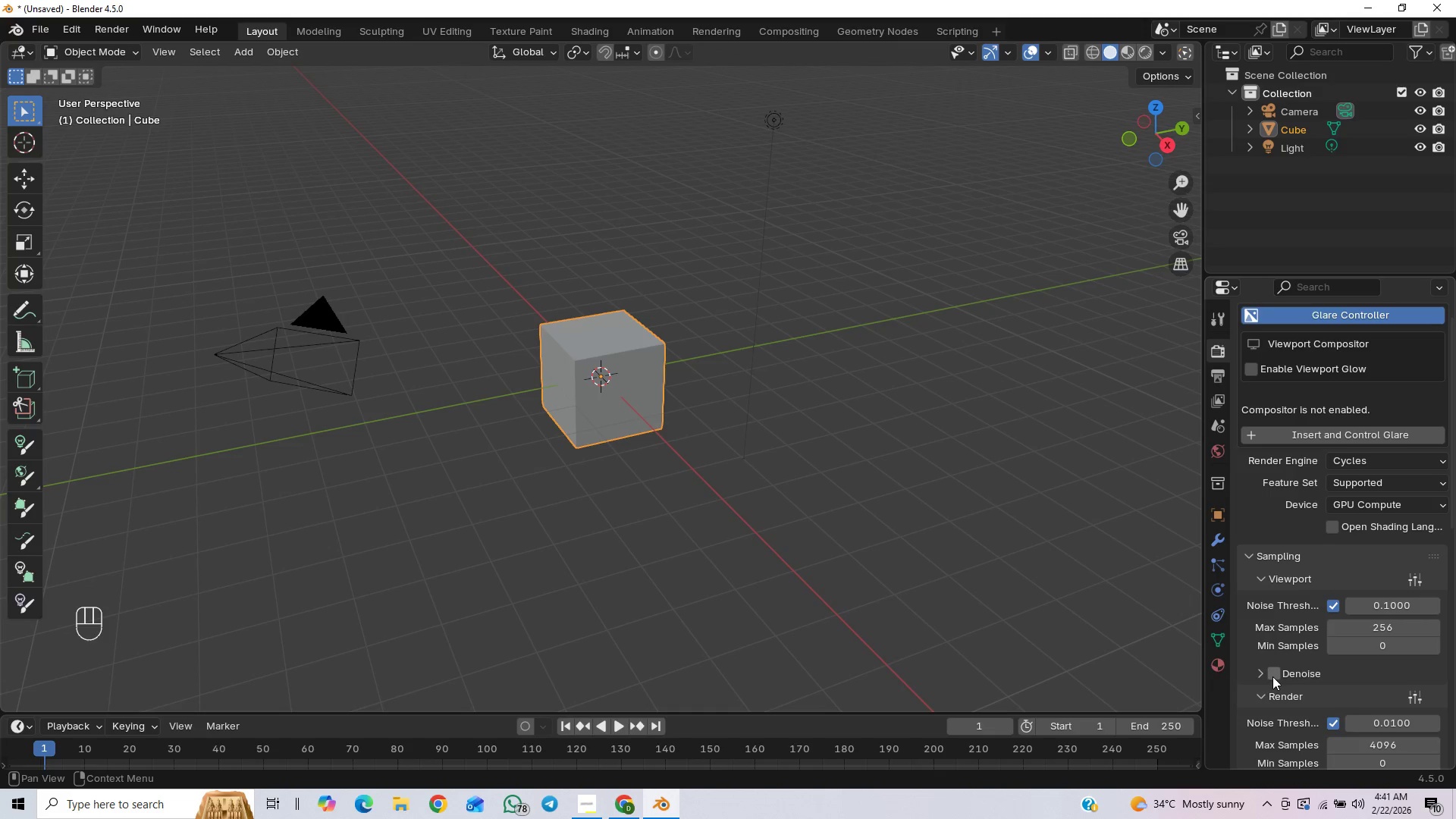 
left_click([1272, 676])
 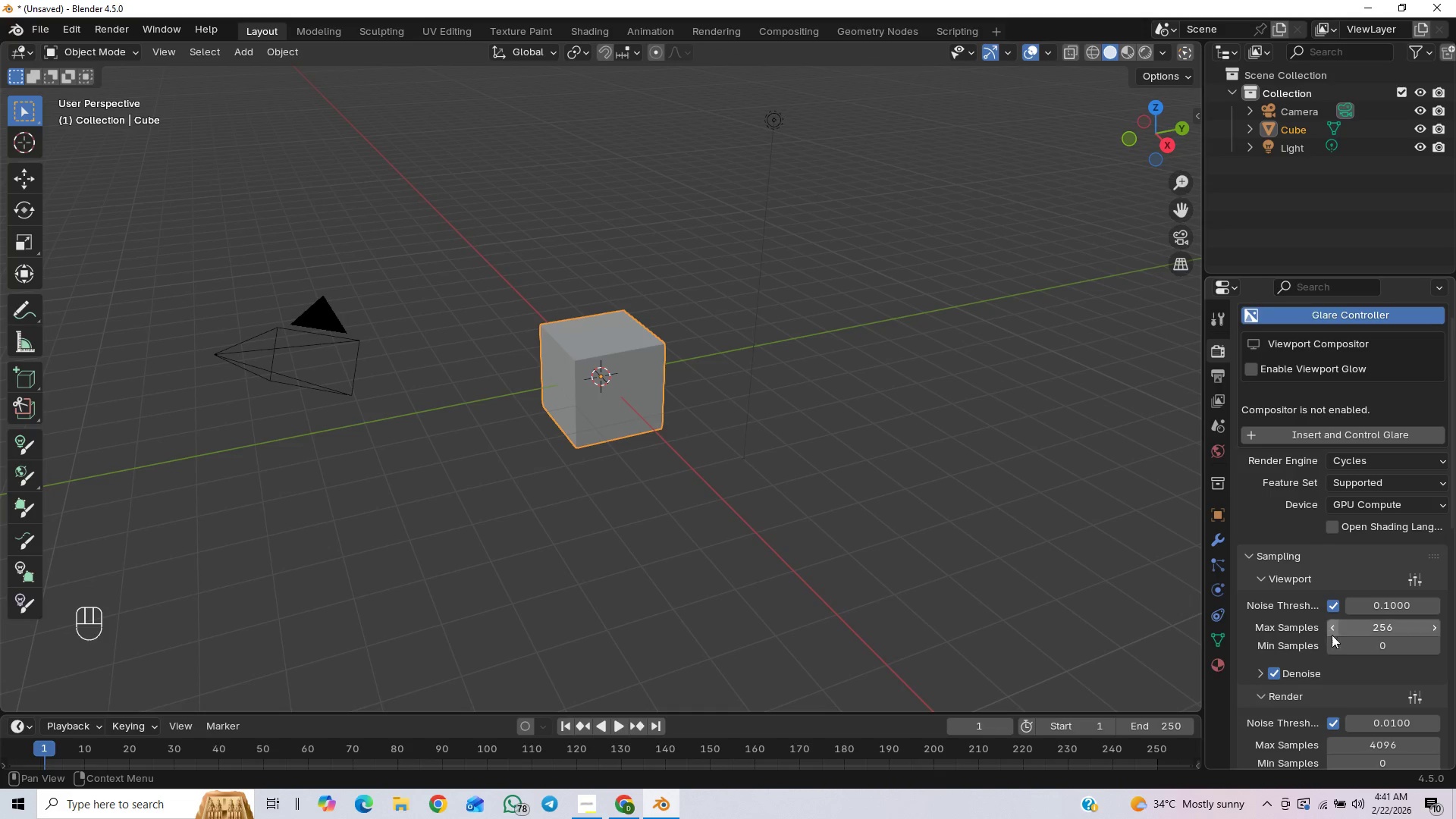 
left_click([1366, 627])
 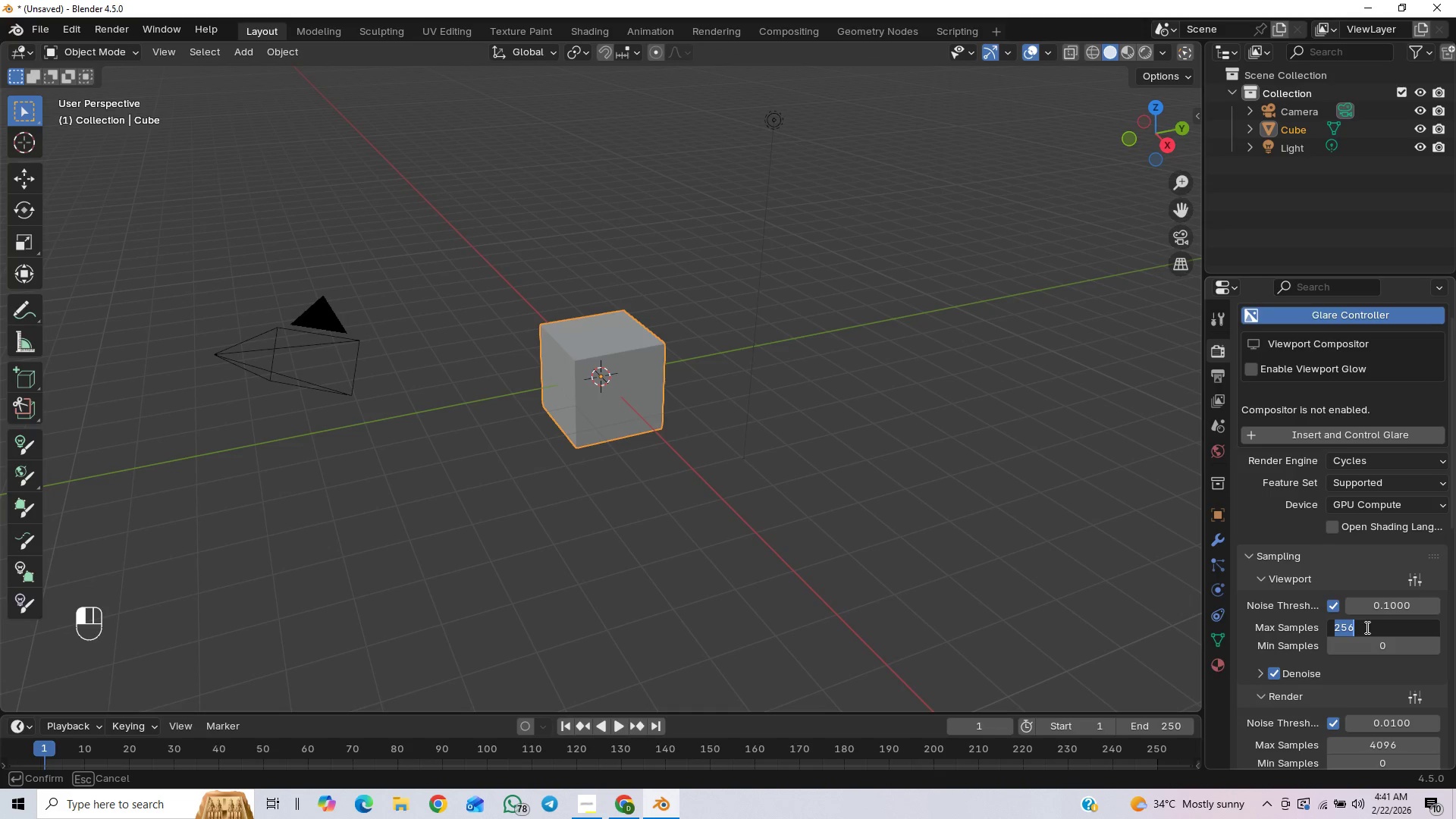 
type(32)
 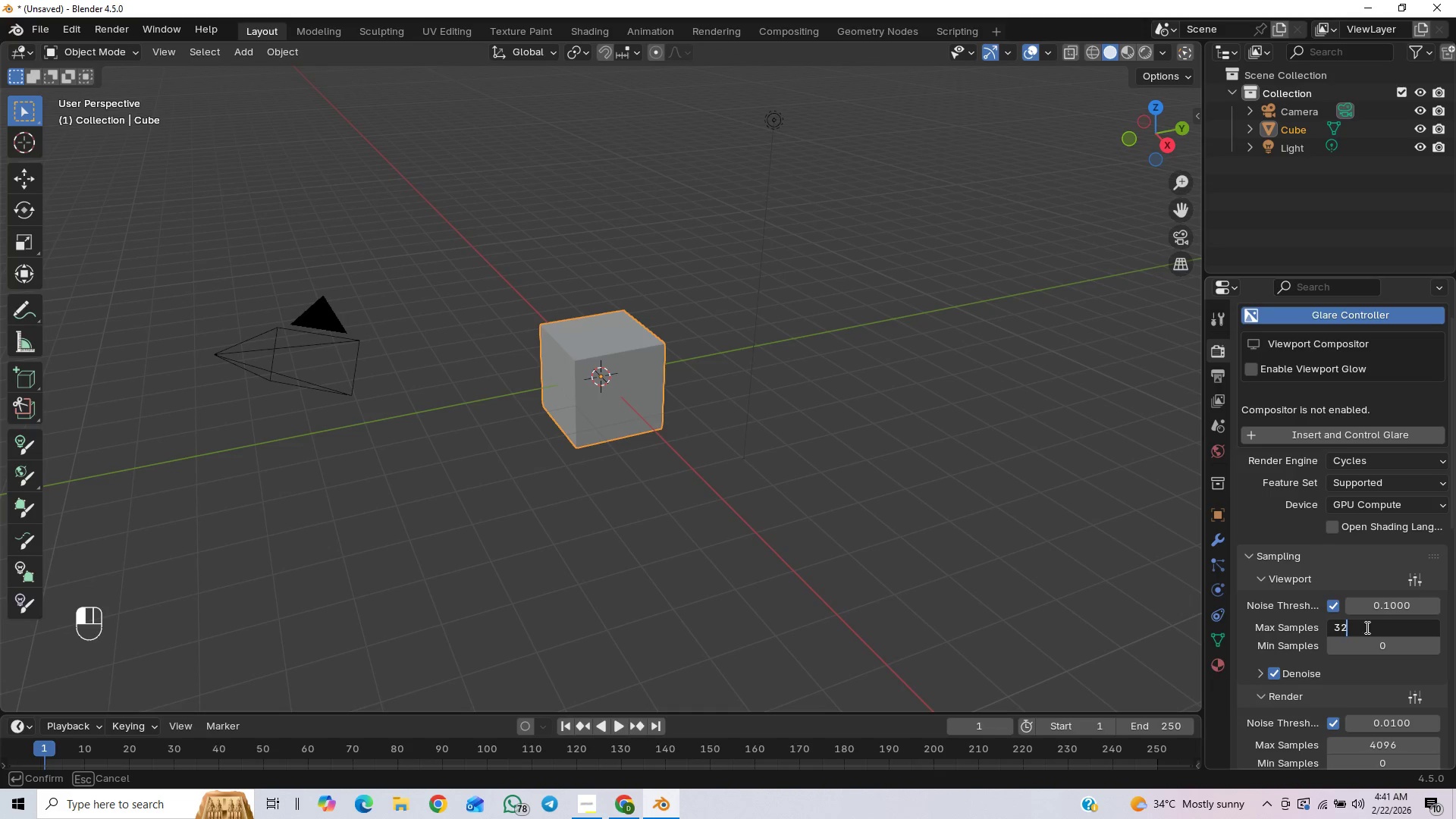 
key(Enter)
 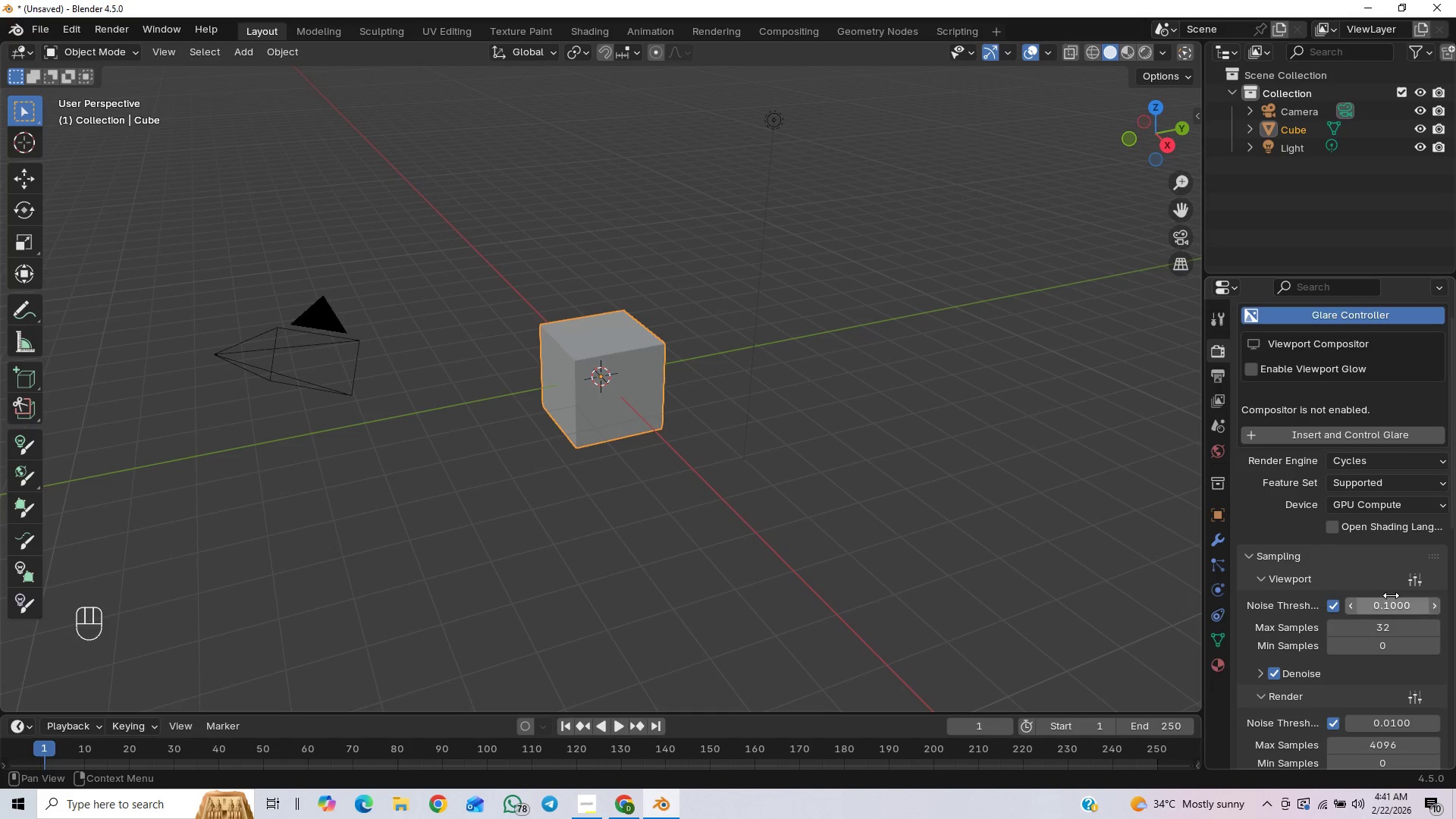 
scroll: coordinate [1366, 661], scroll_direction: down, amount: 5.0
 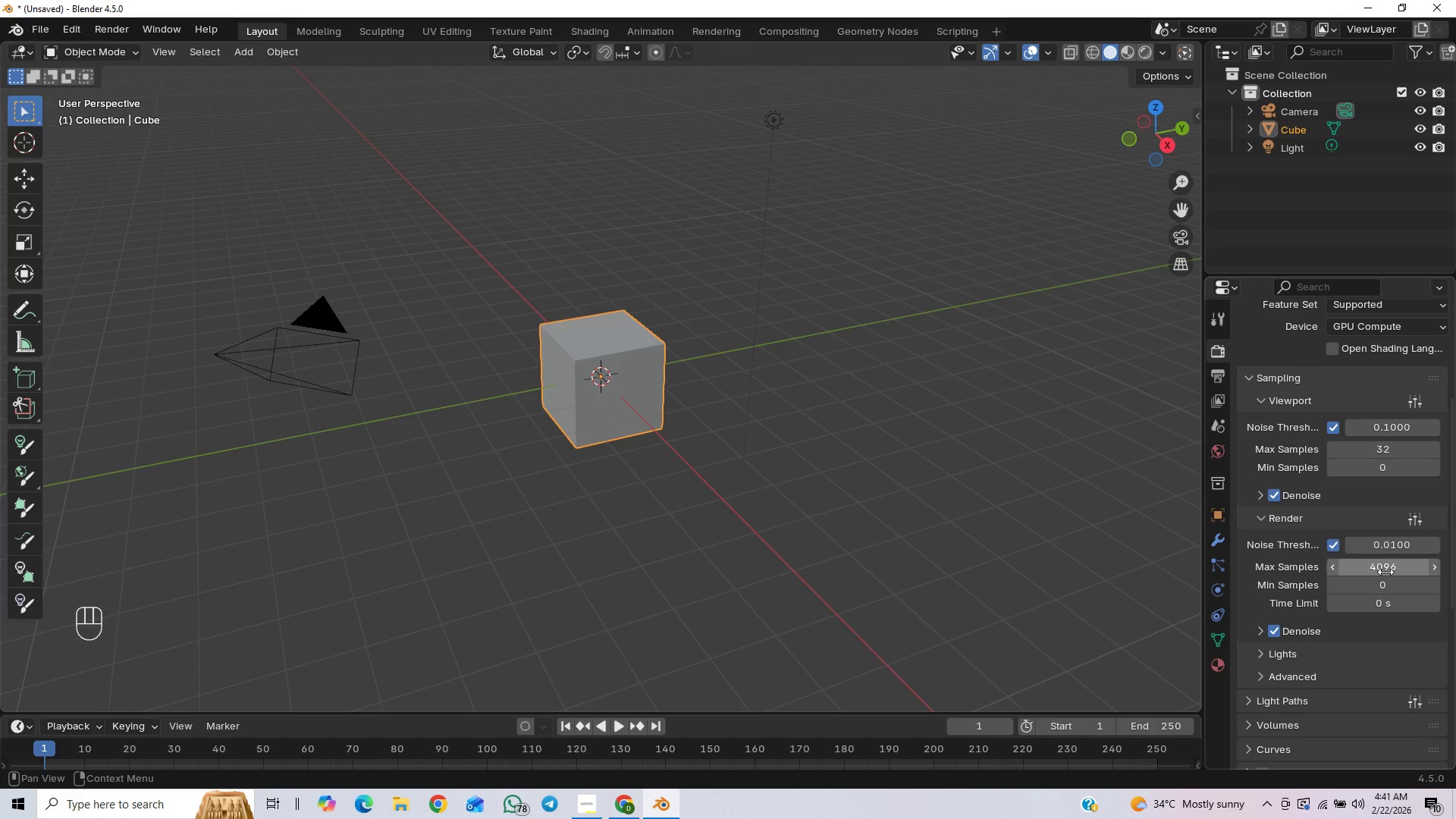 
left_click([1385, 572])
 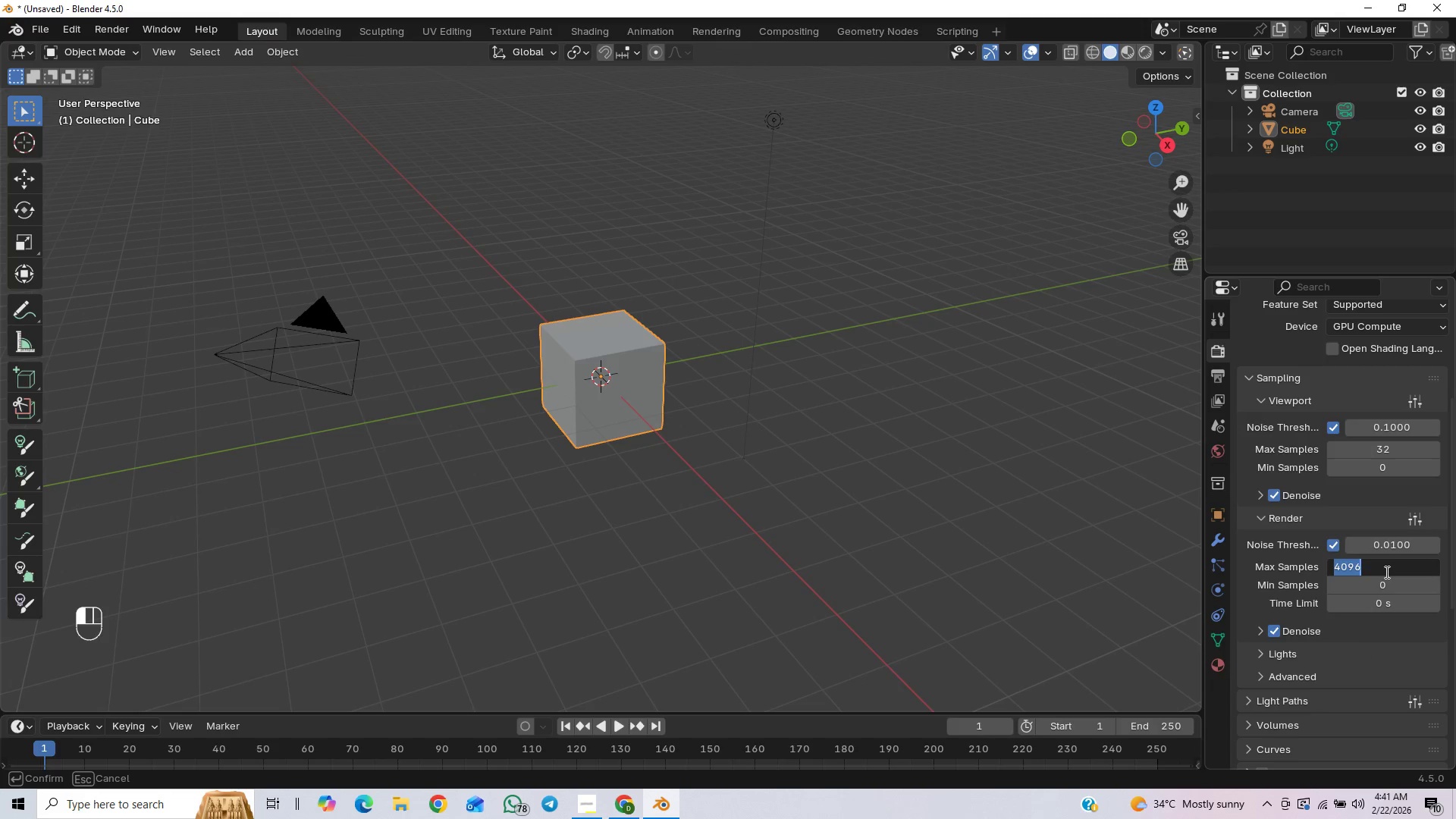 
type(26)
key(Backspace)
type(56)
 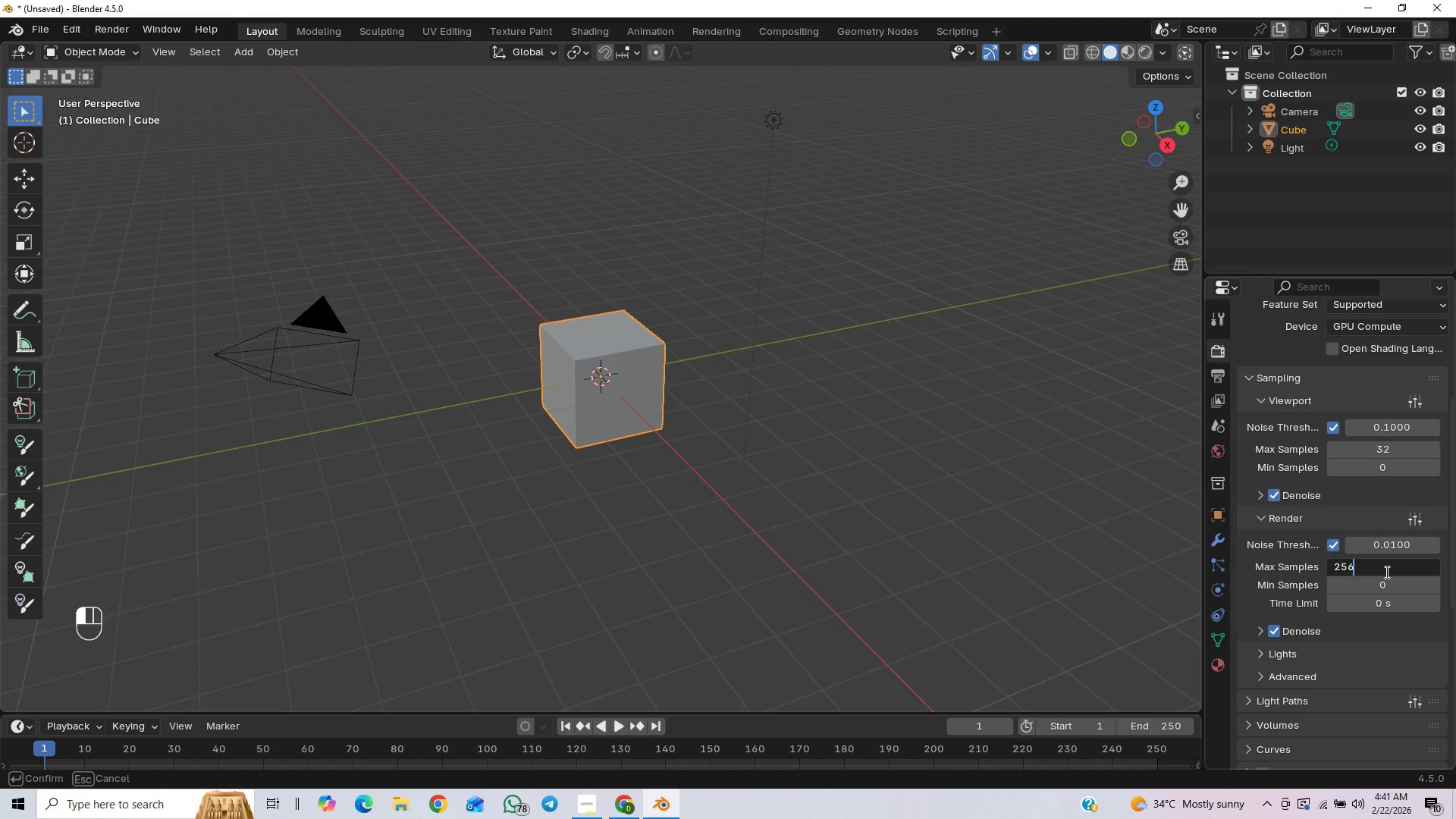 
key(Enter)
 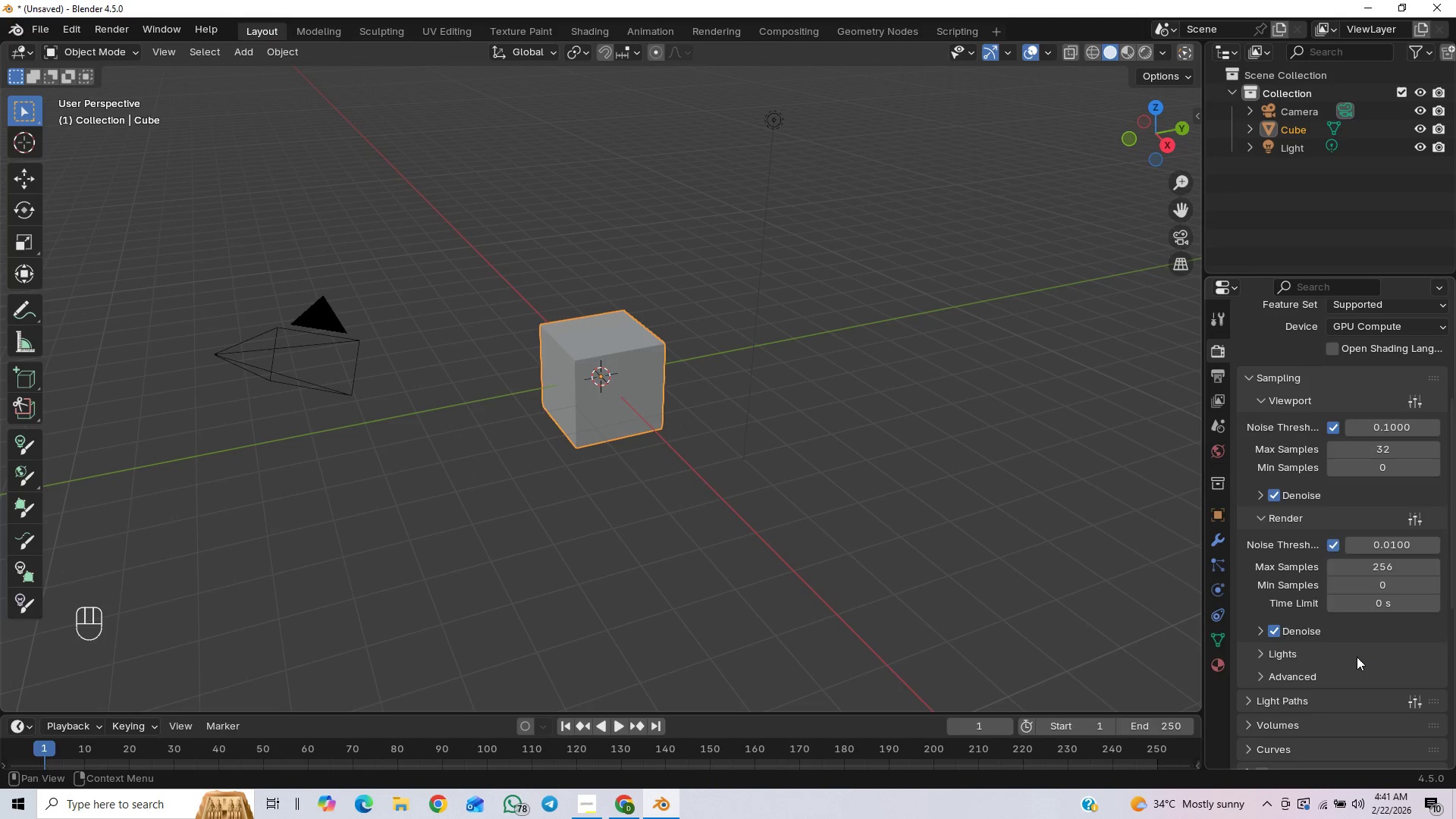 
scroll: coordinate [1367, 717], scroll_direction: down, amount: 1.0
 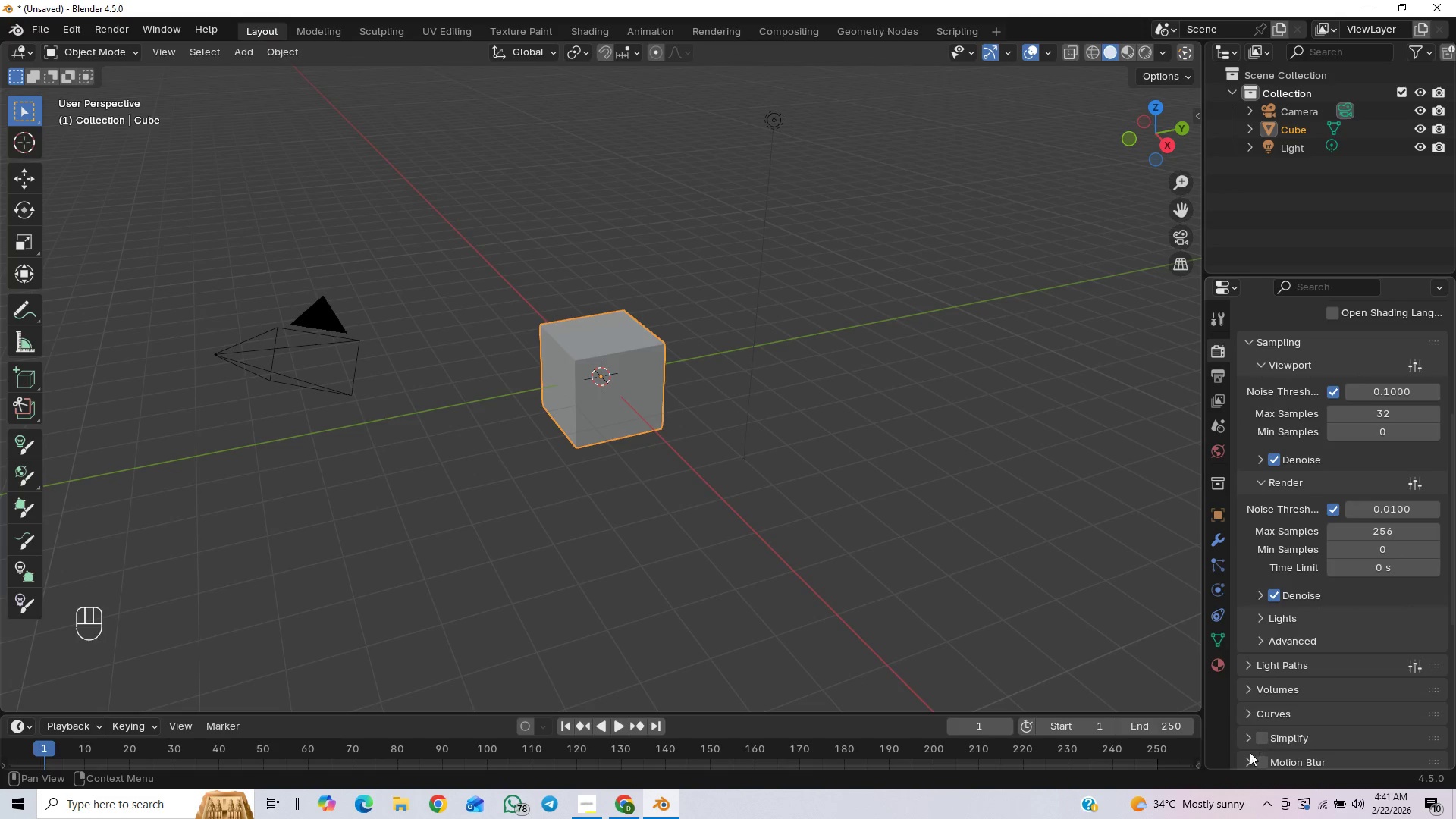 
left_click([1261, 737])
 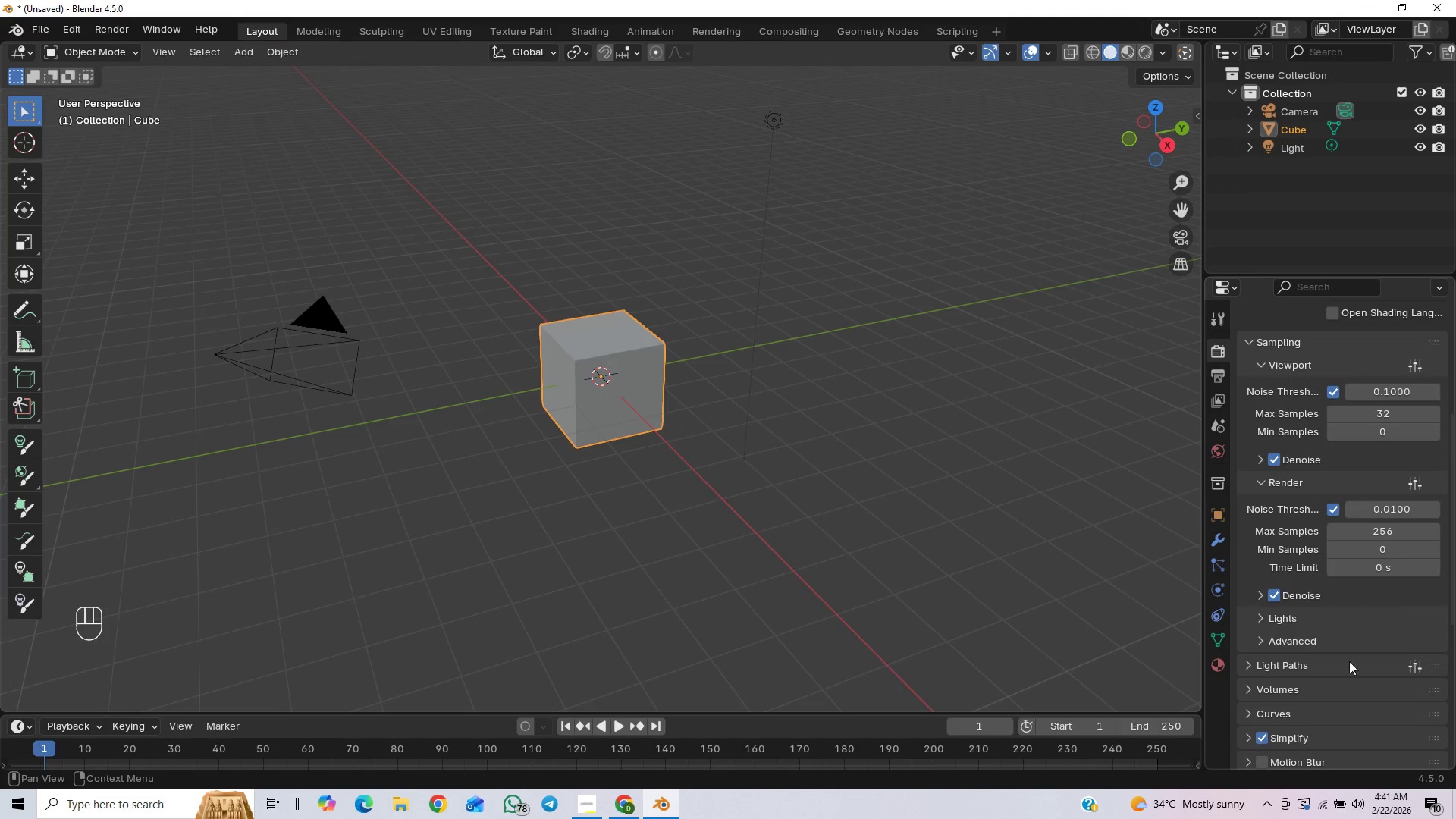 
scroll: coordinate [1270, 656], scroll_direction: down, amount: 20.0
 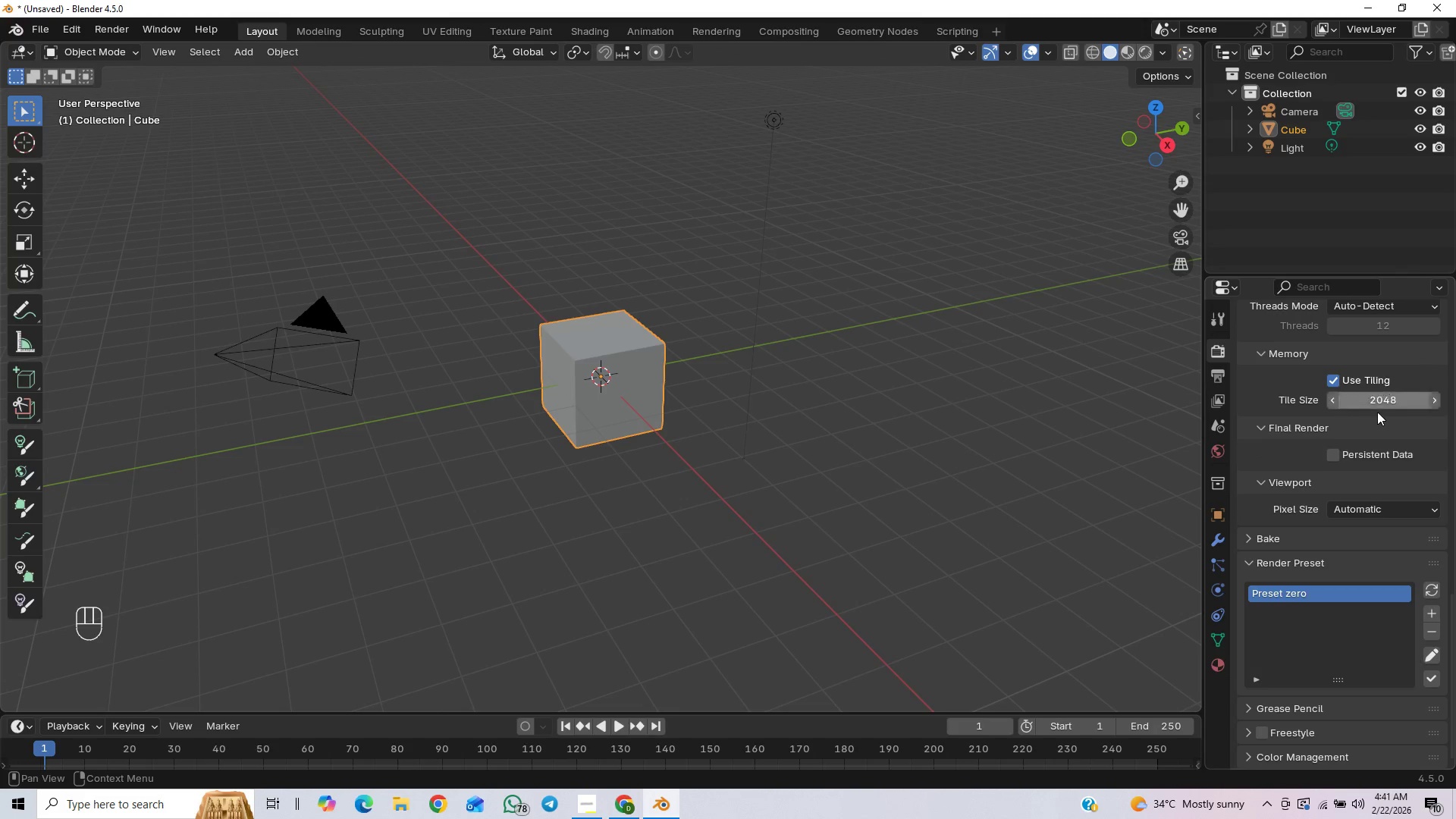 
left_click([1376, 400])
 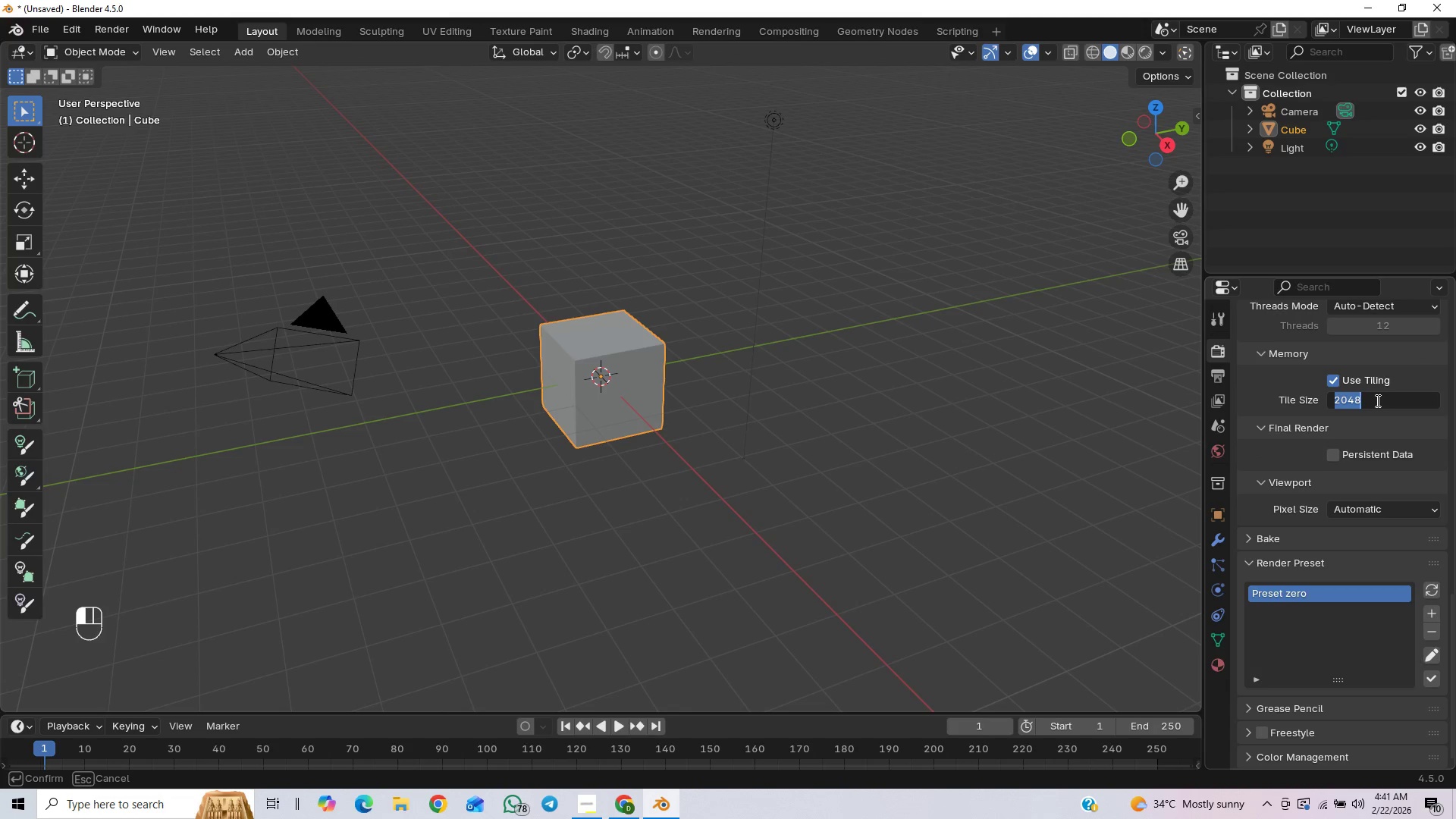 
type(256)
 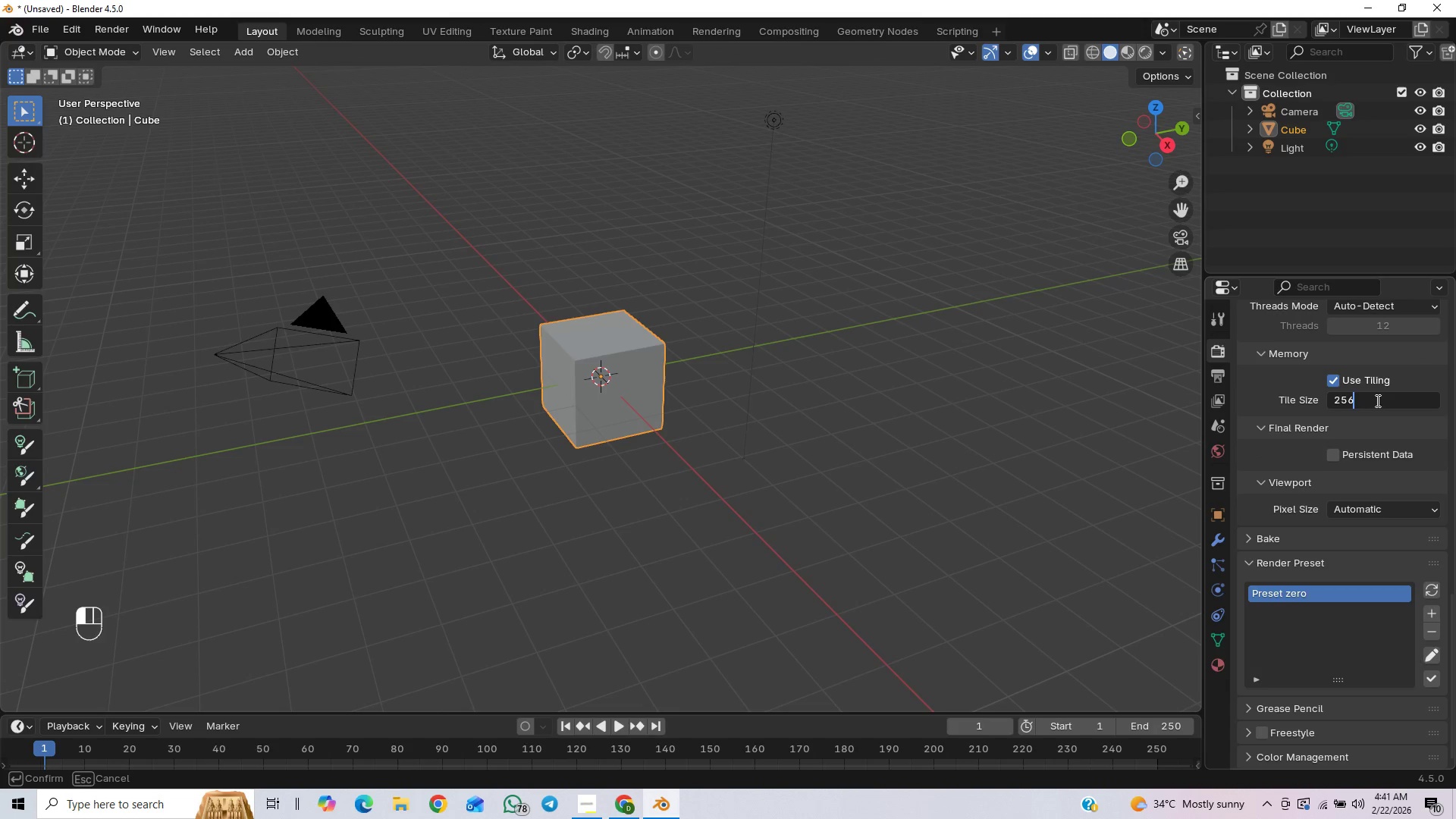 
key(Enter)
 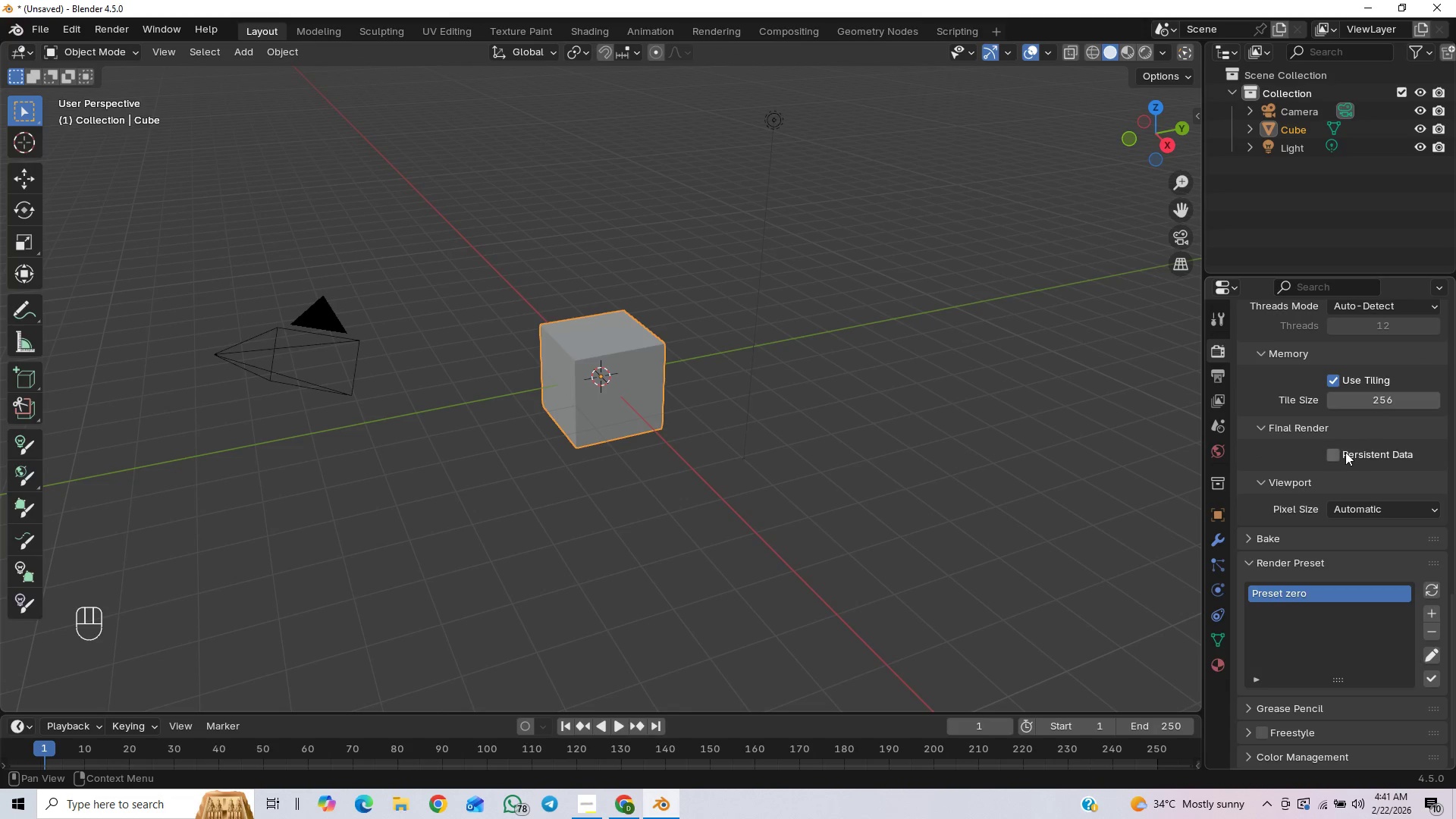 
left_click([1337, 456])
 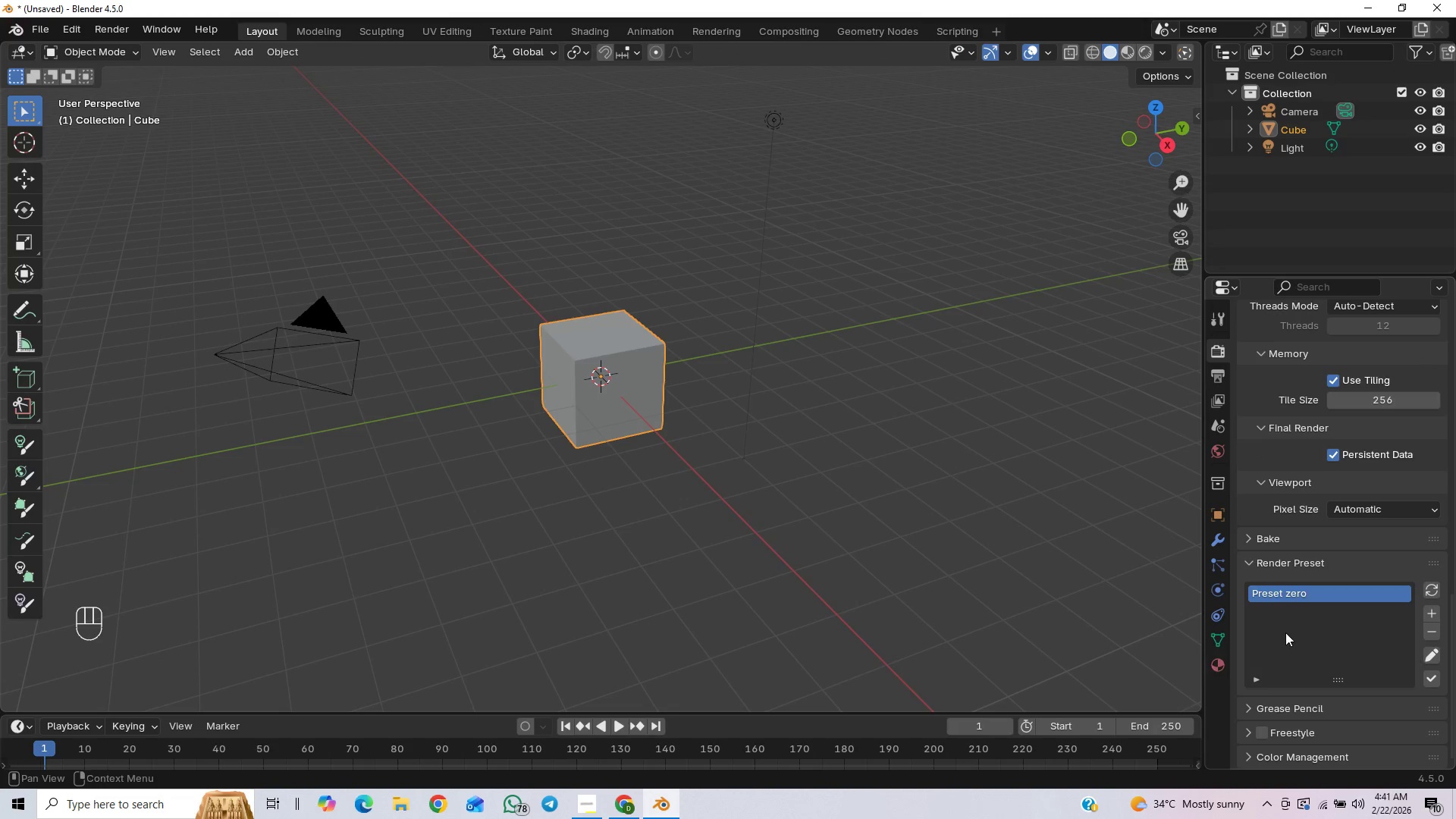 
scroll: coordinate [1289, 628], scroll_direction: down, amount: 5.0
 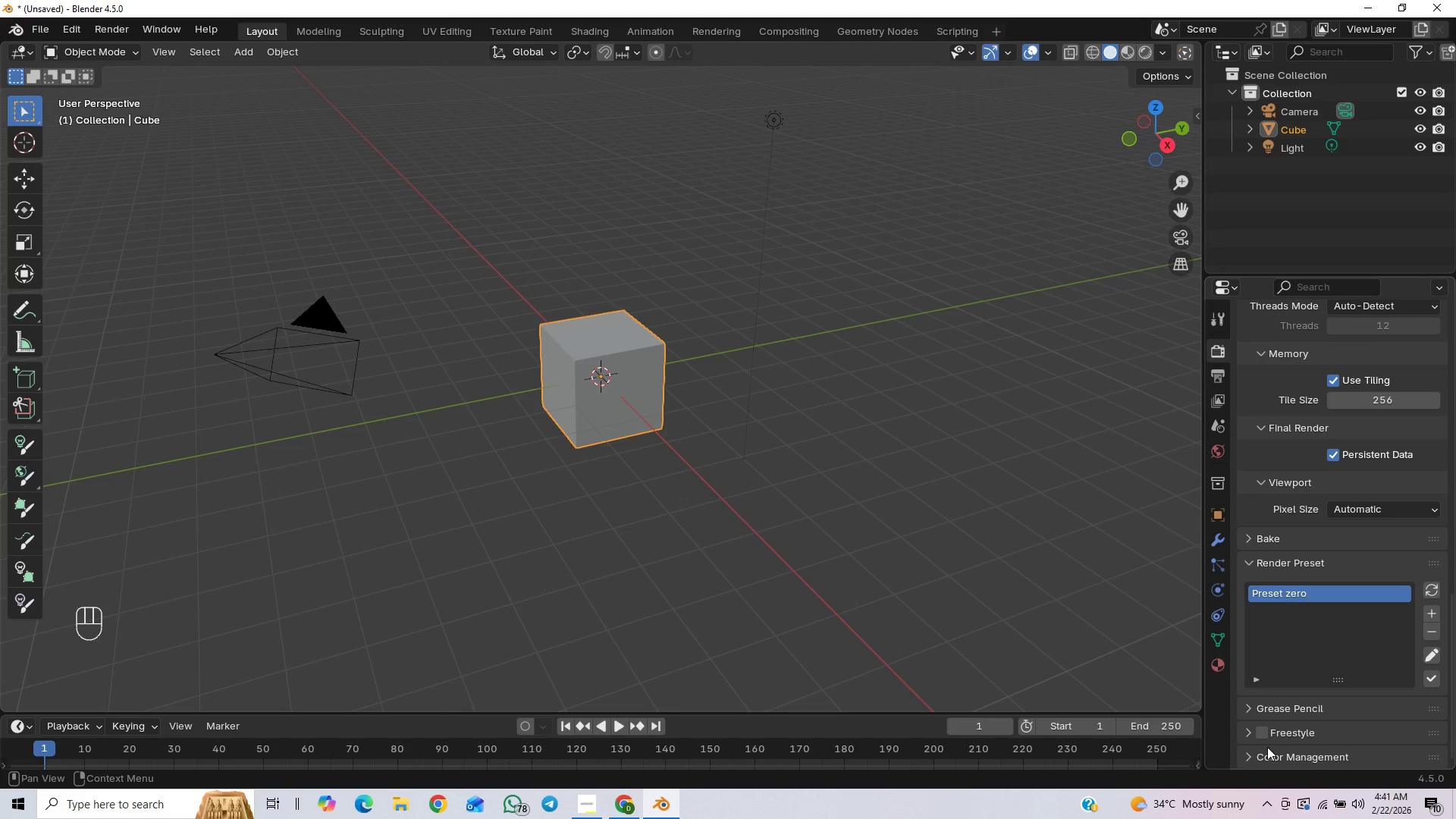 
left_click([1250, 759])
 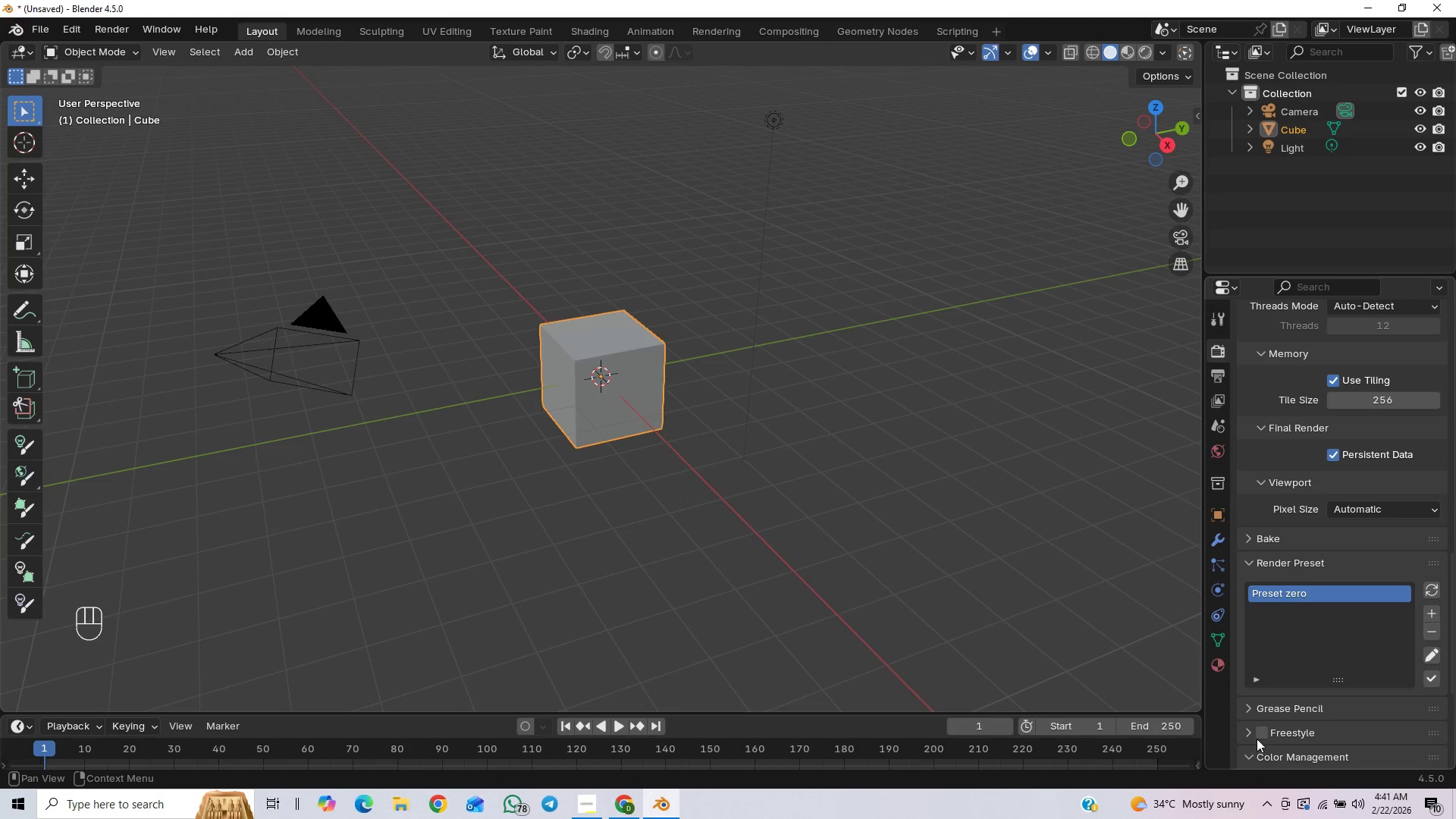 
scroll: coordinate [1291, 682], scroll_direction: down, amount: 5.0
 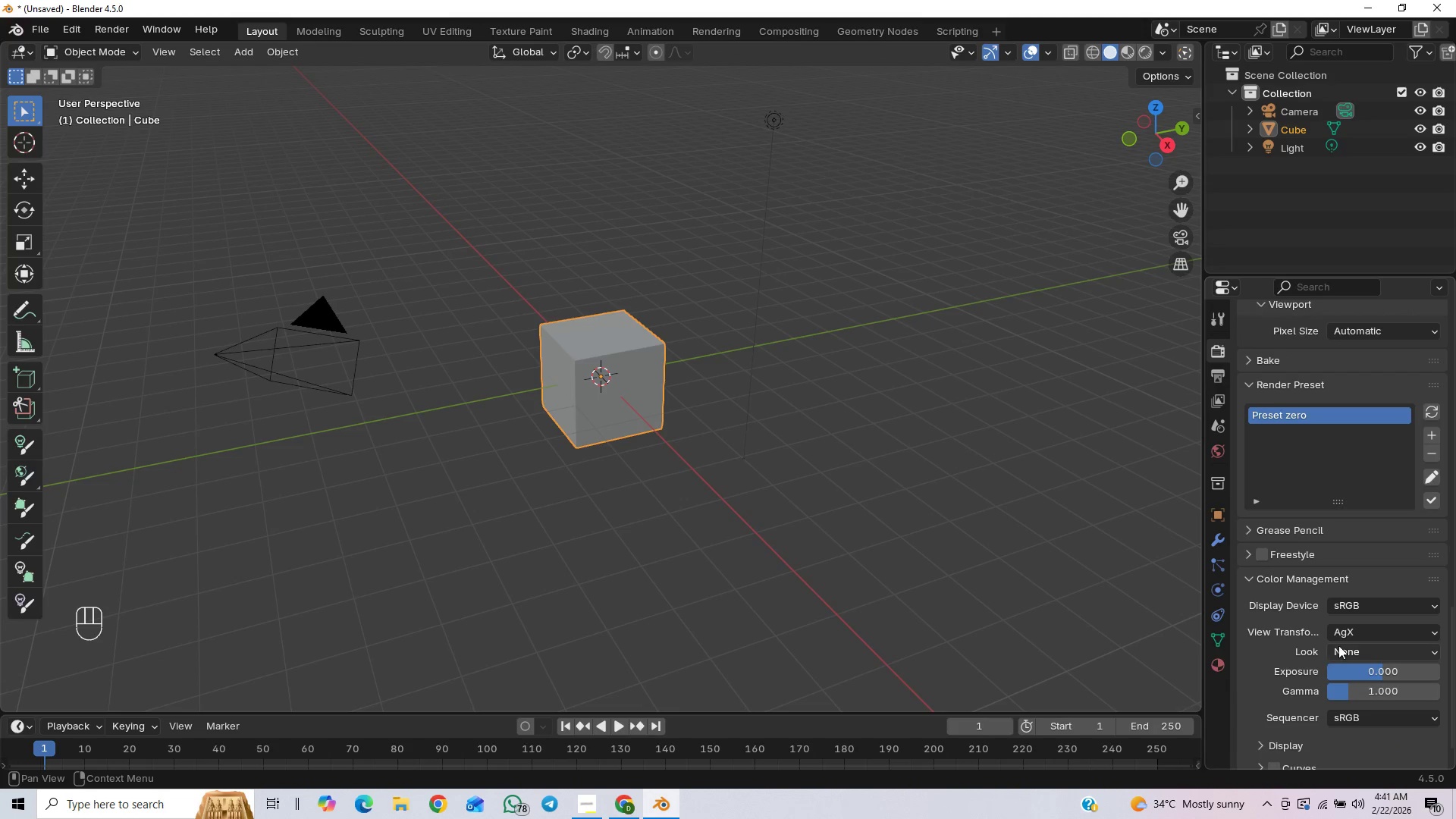 
left_click([1345, 651])
 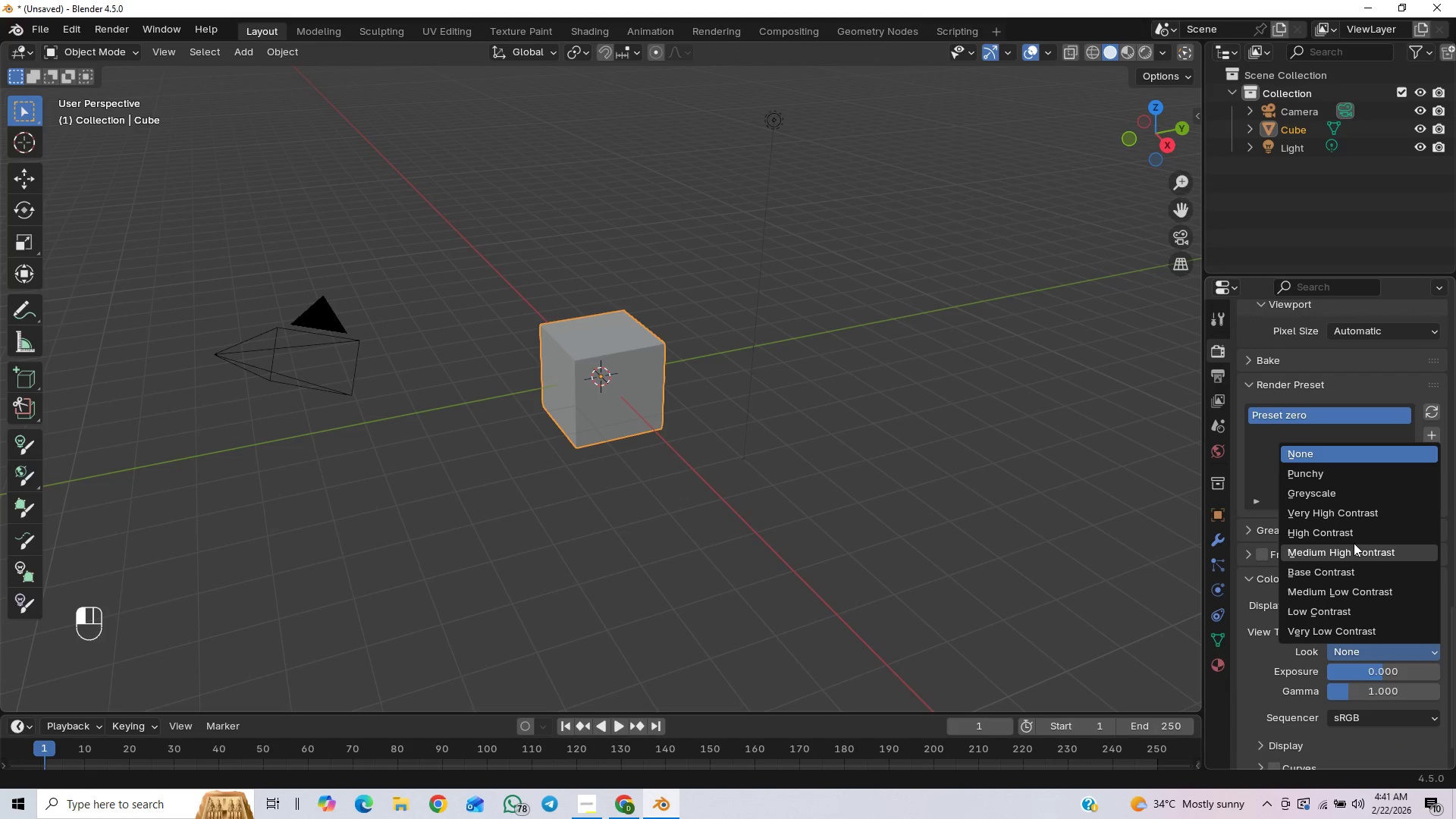 
left_click([1348, 550])
 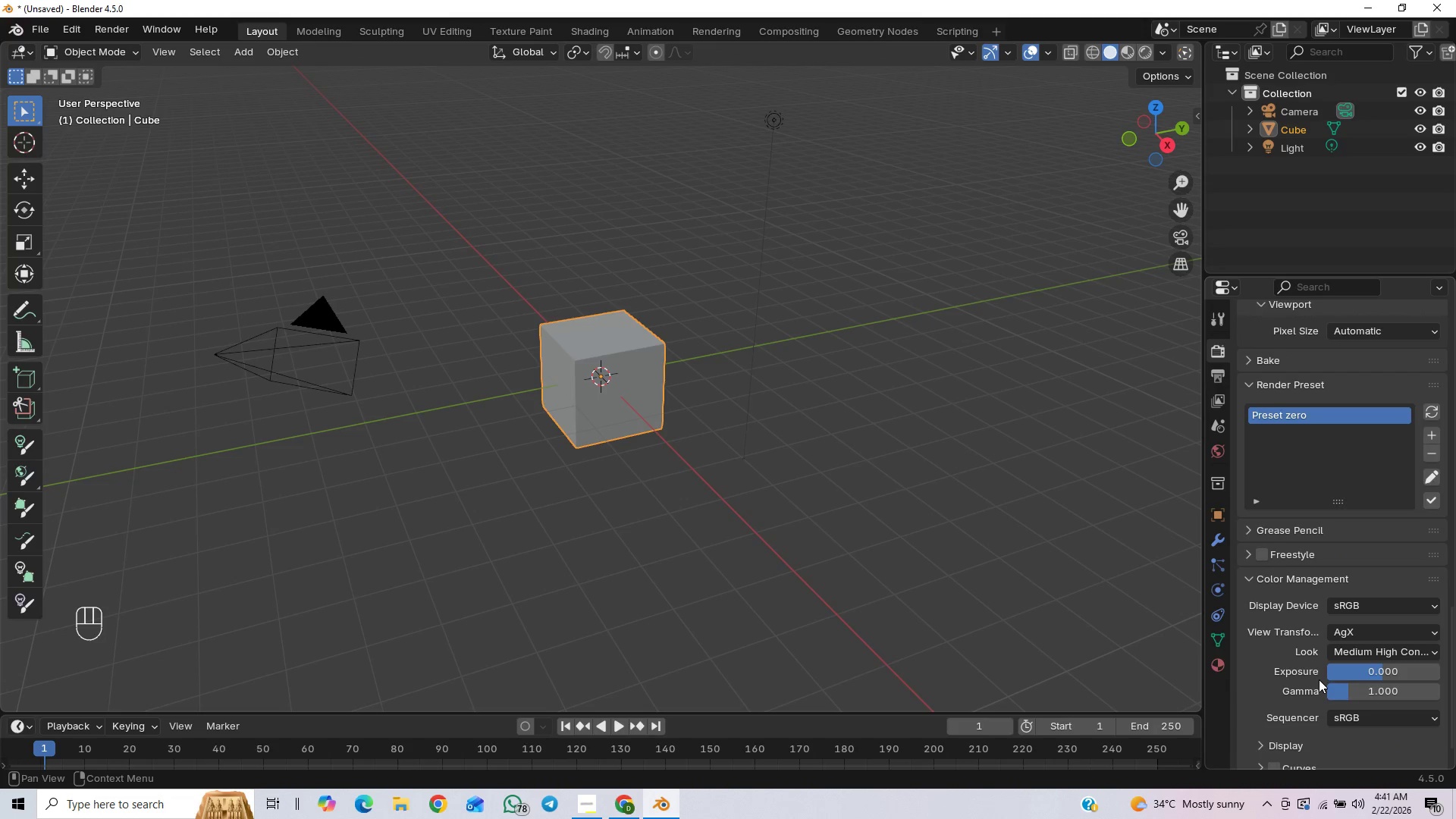 
scroll: coordinate [1289, 689], scroll_direction: down, amount: 4.0
 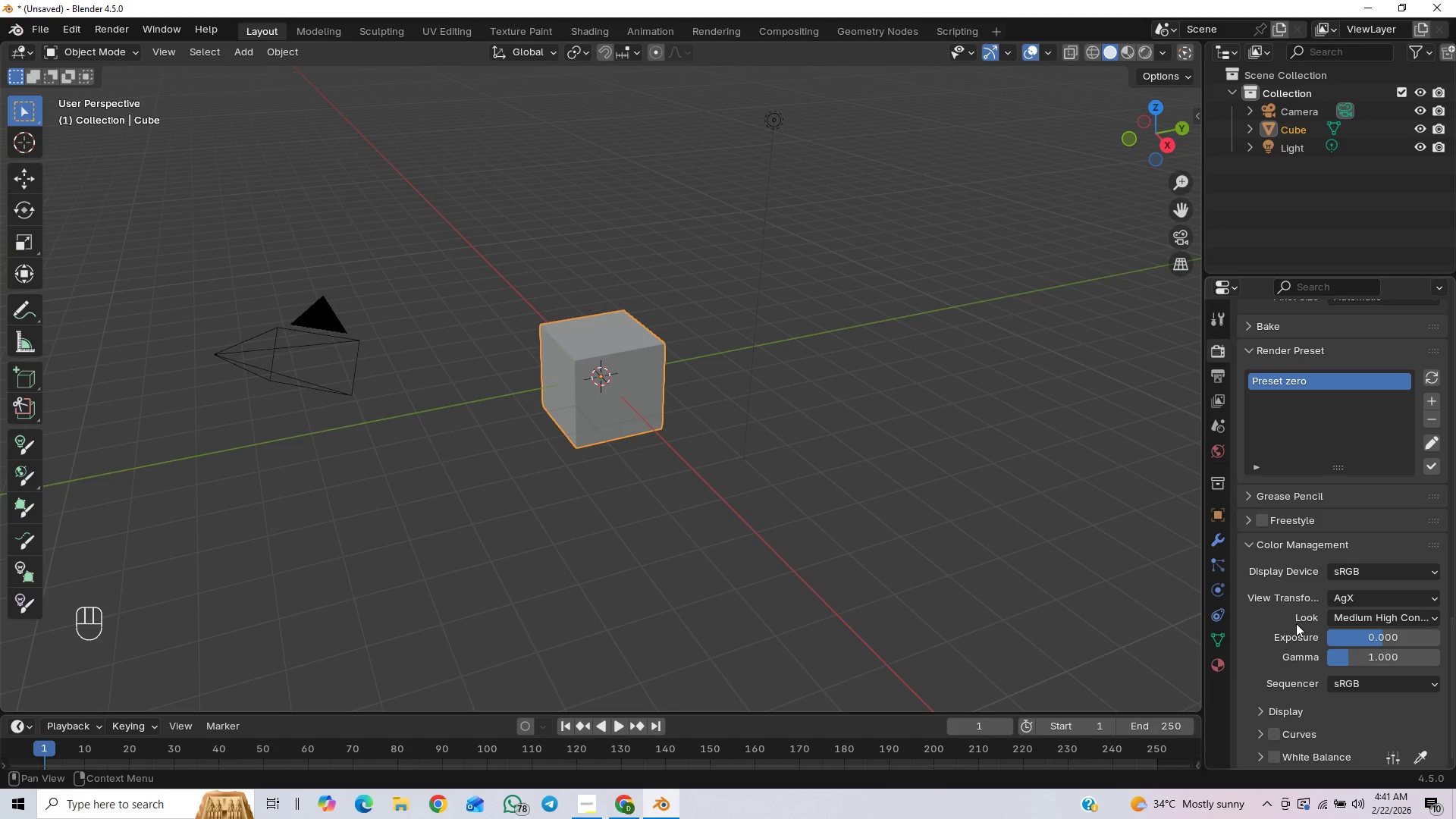 
scroll: coordinate [1300, 631], scroll_direction: up, amount: 30.0
 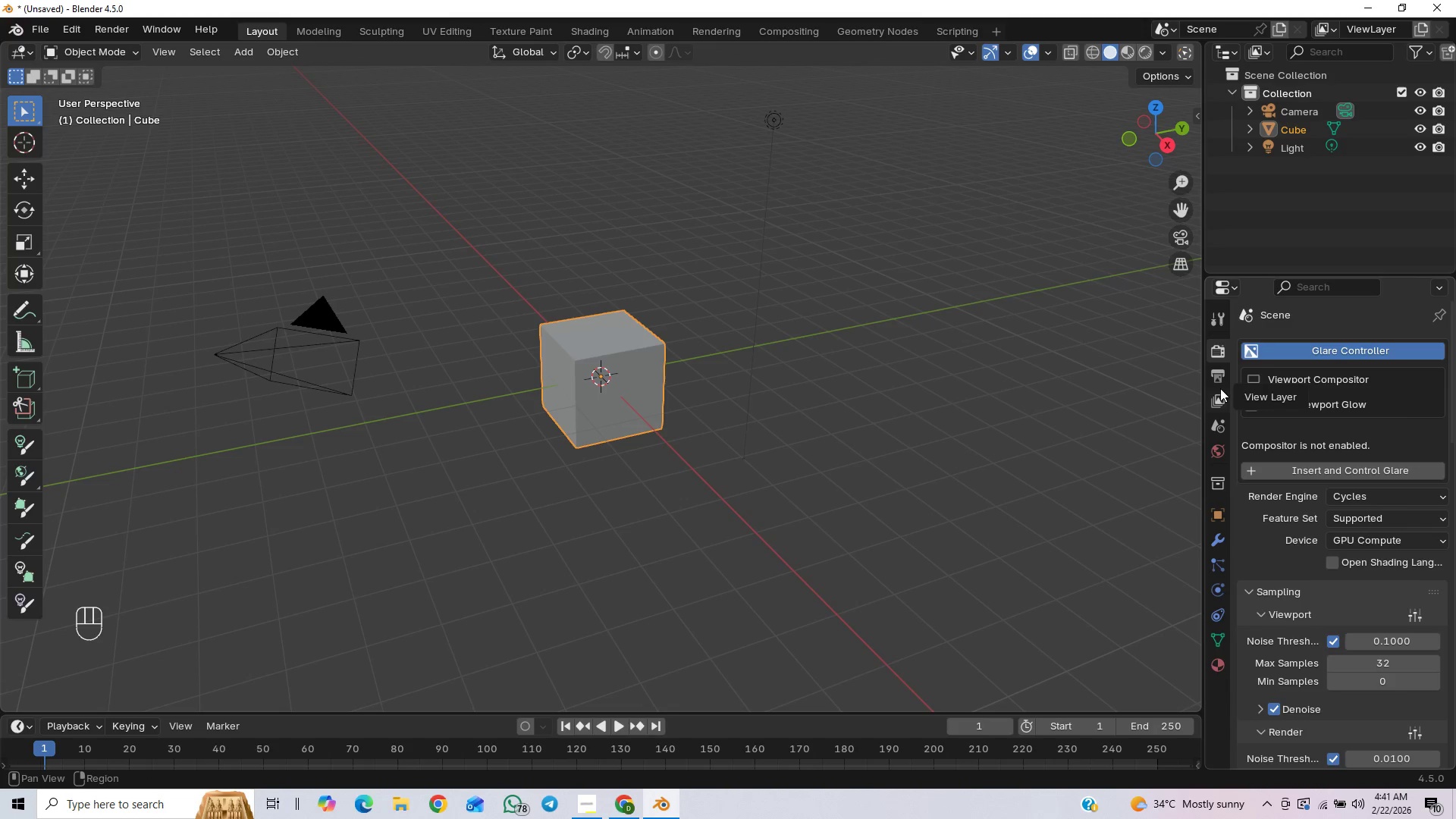 
left_click([1216, 377])
 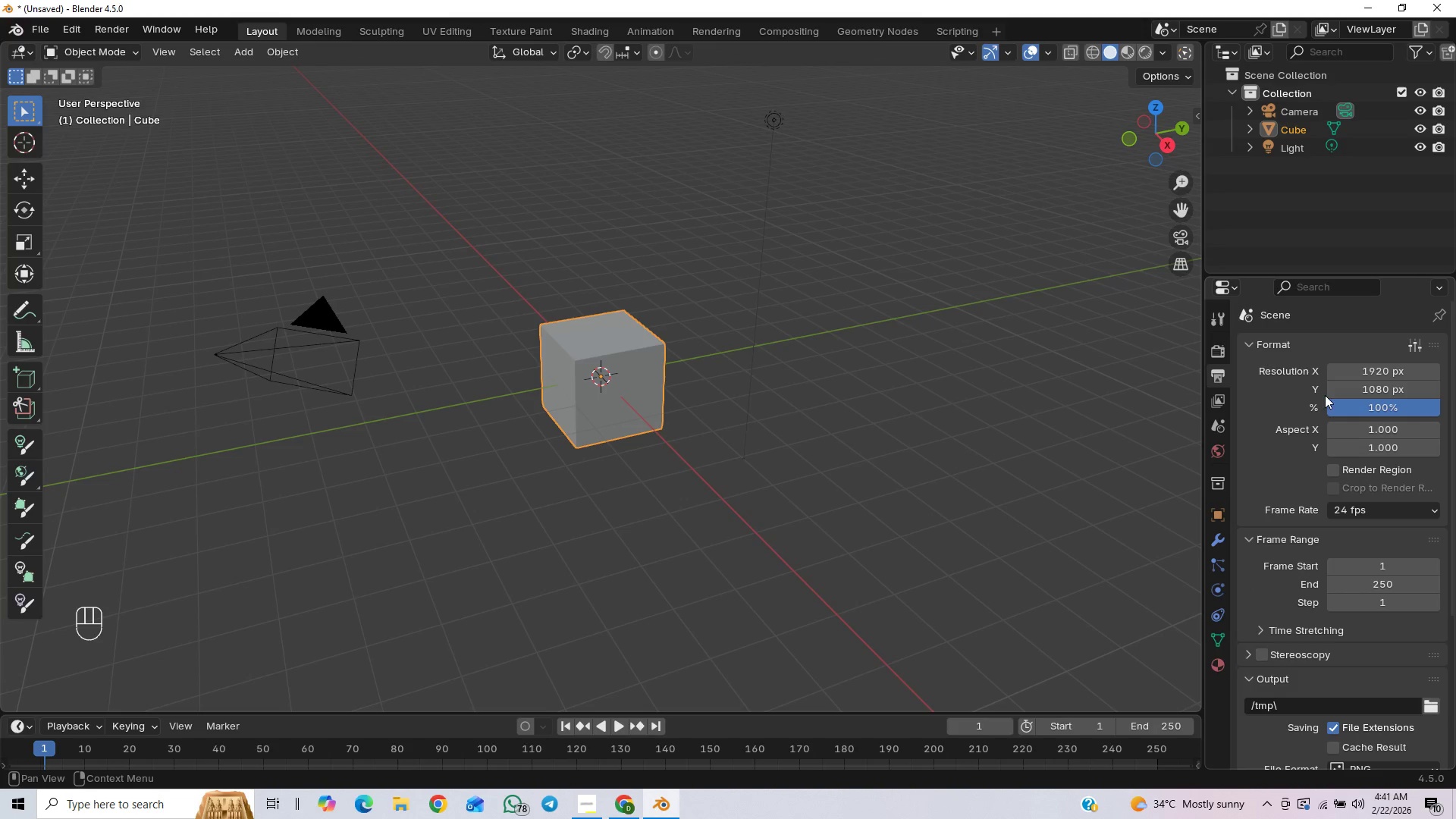 
left_click_drag(start_coordinate=[1348, 373], to_coordinate=[191, 396])
 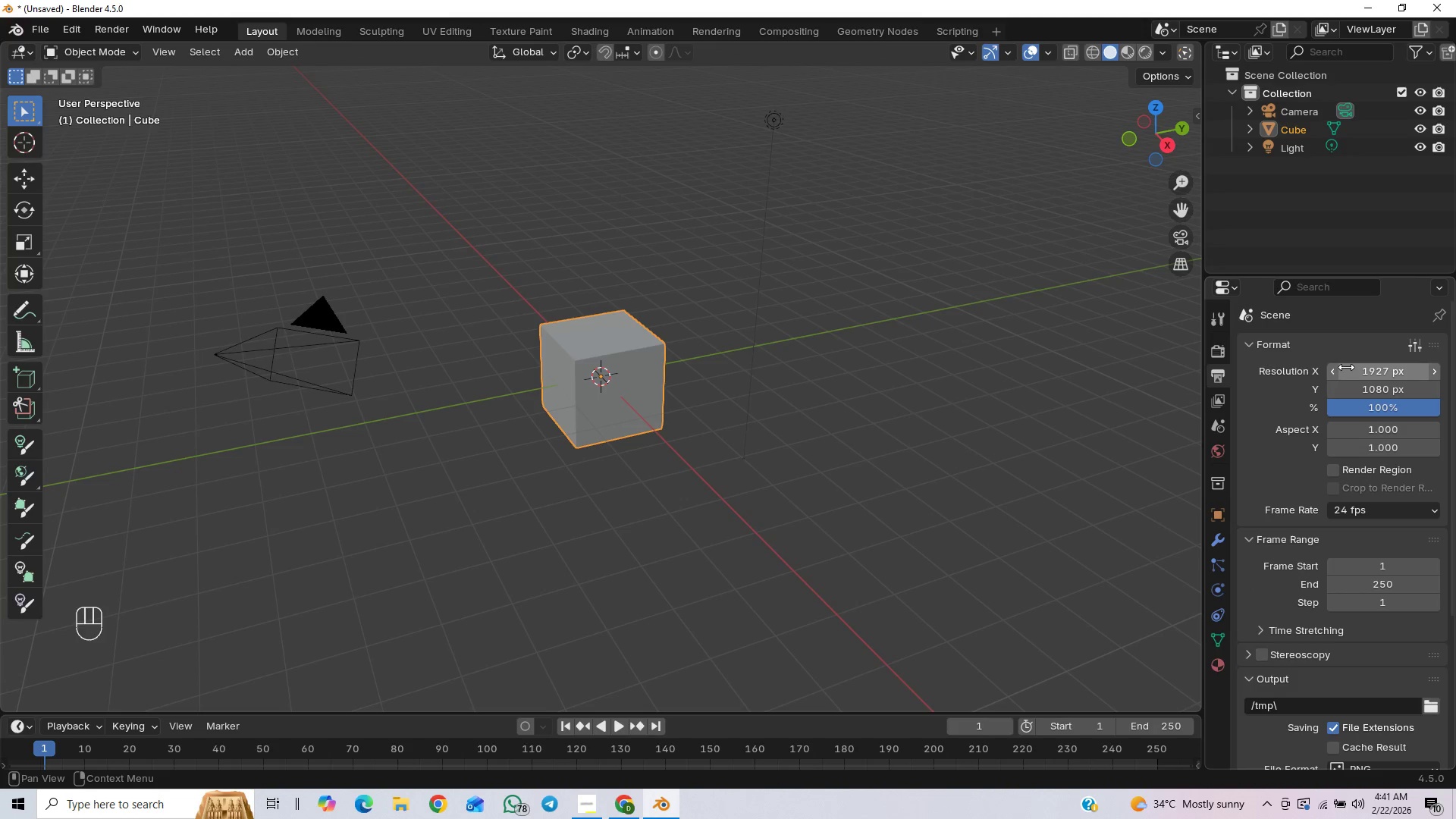 
left_click_drag(start_coordinate=[1346, 367], to_coordinate=[178, 387])
 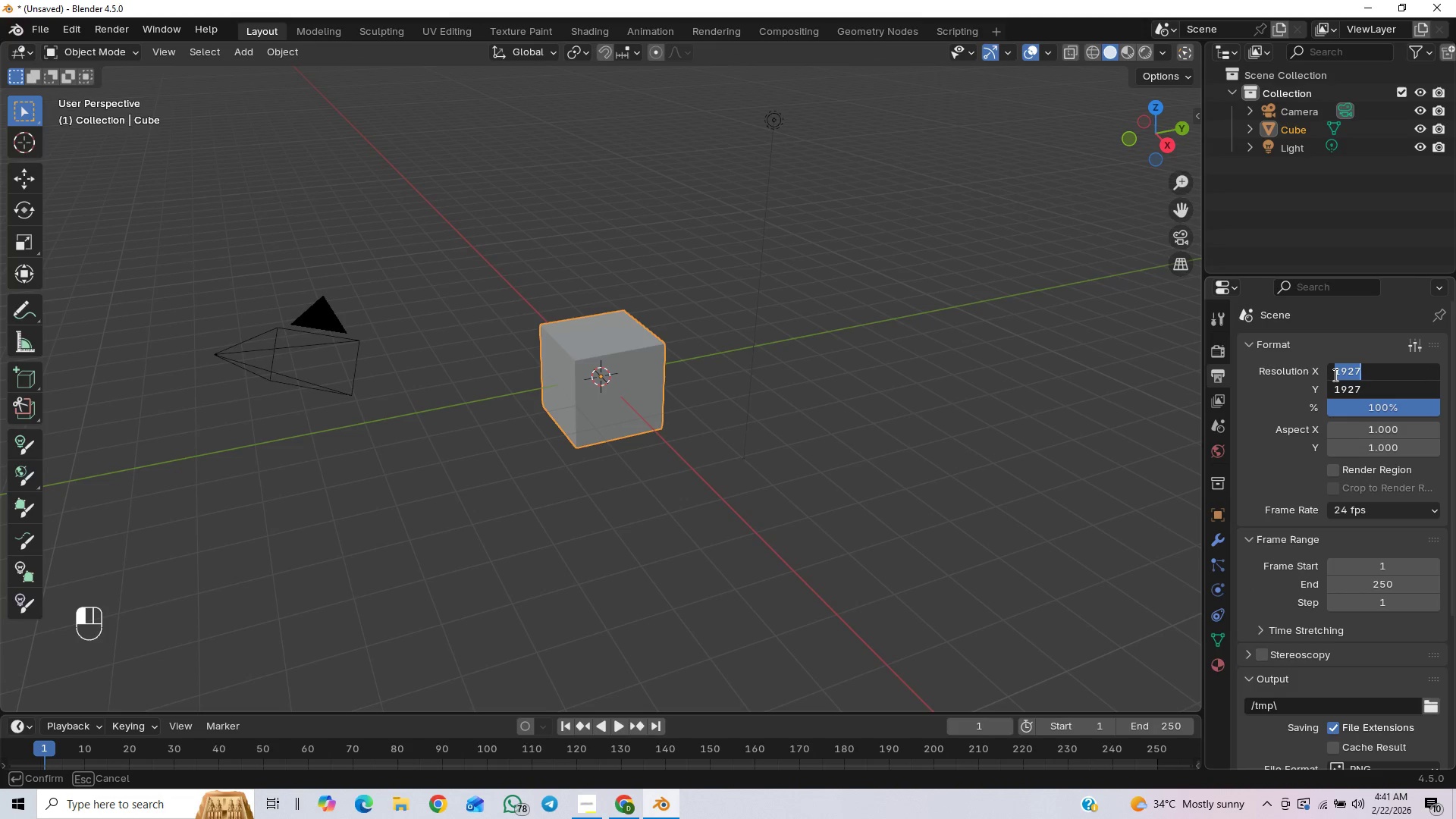 
type(1080)
 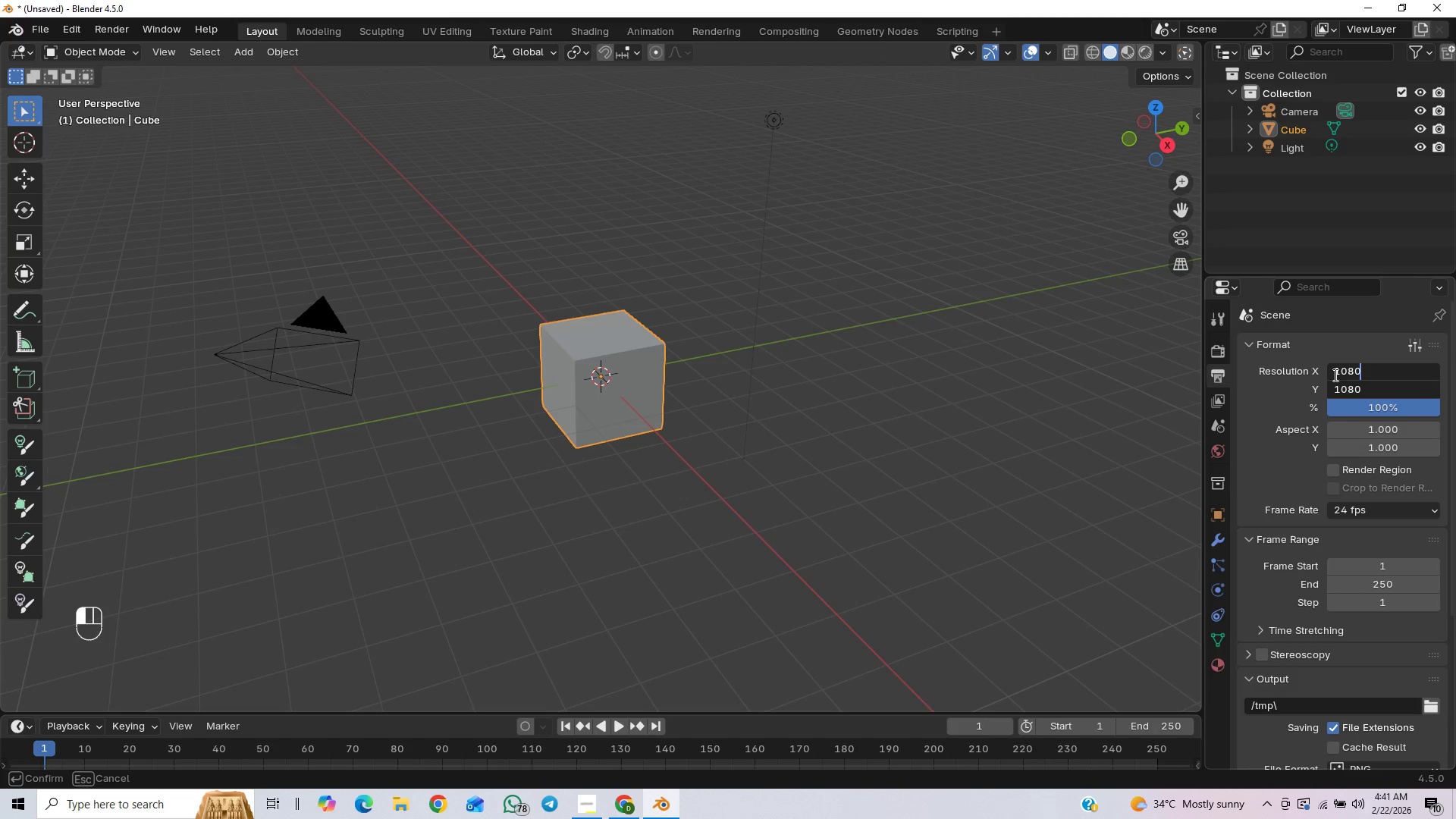 
key(Enter)
 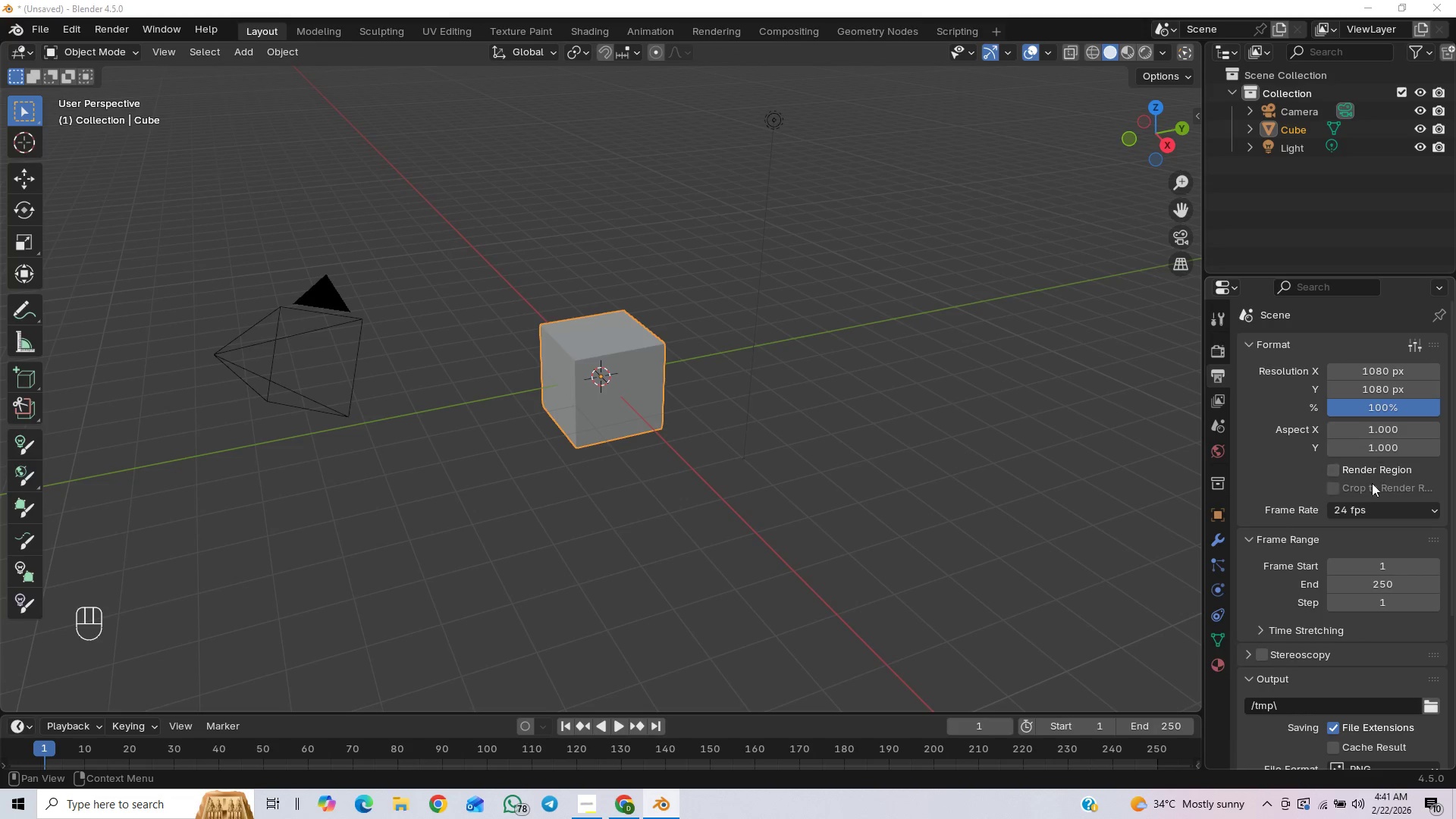 
double_click([1335, 485])
 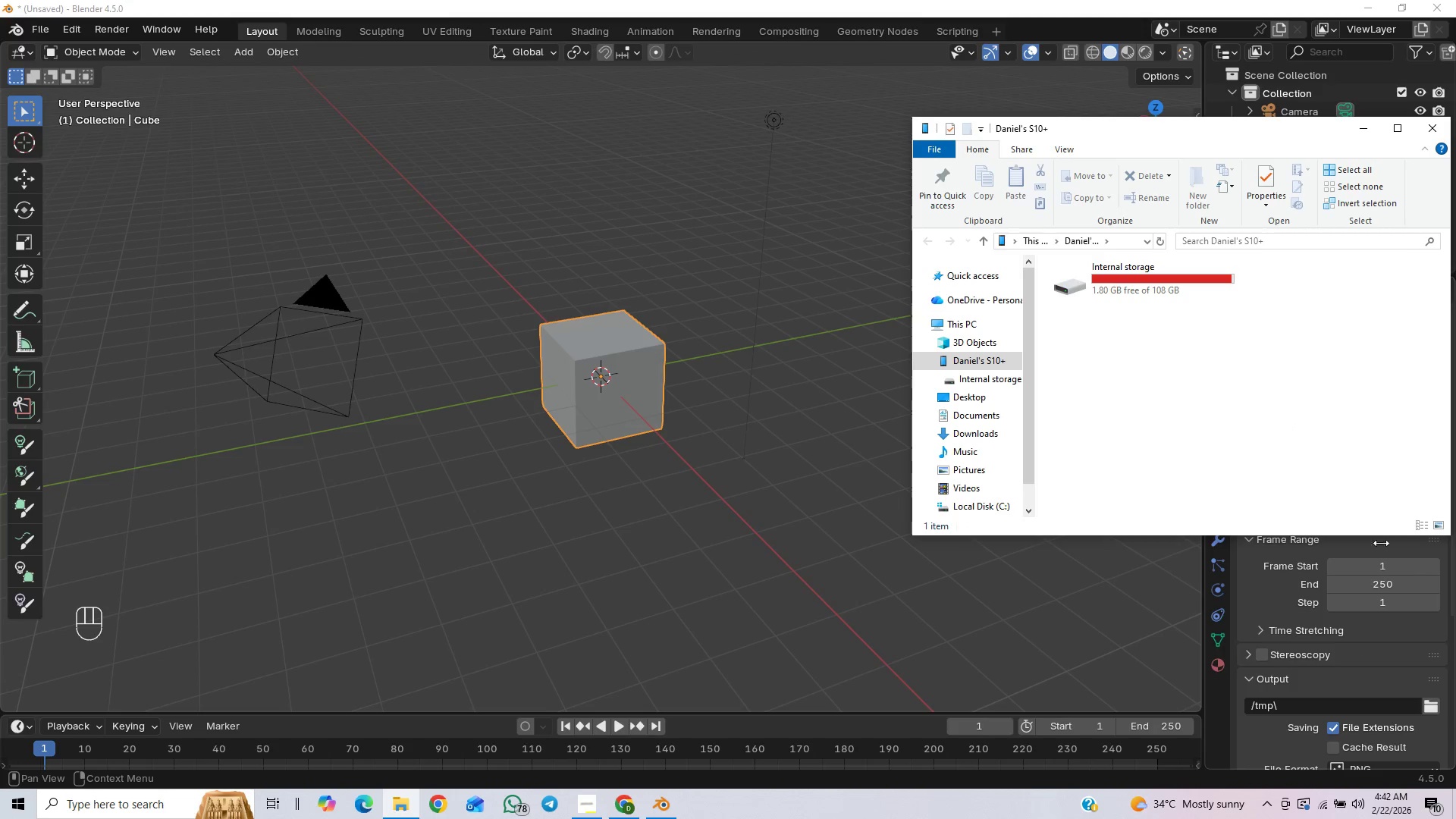 
left_click([1436, 122])
 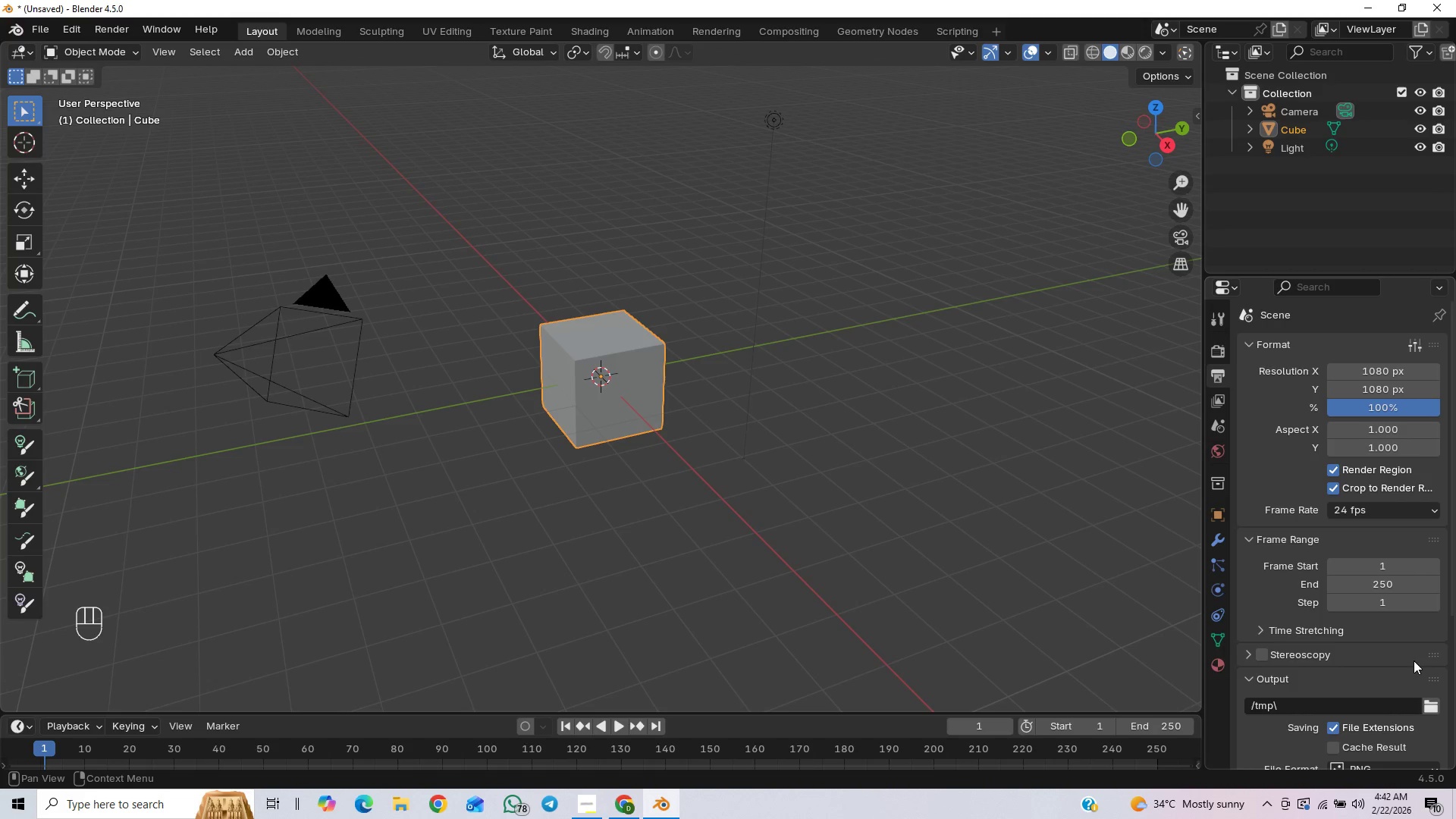 
scroll: coordinate [1369, 609], scroll_direction: down, amount: 2.0
 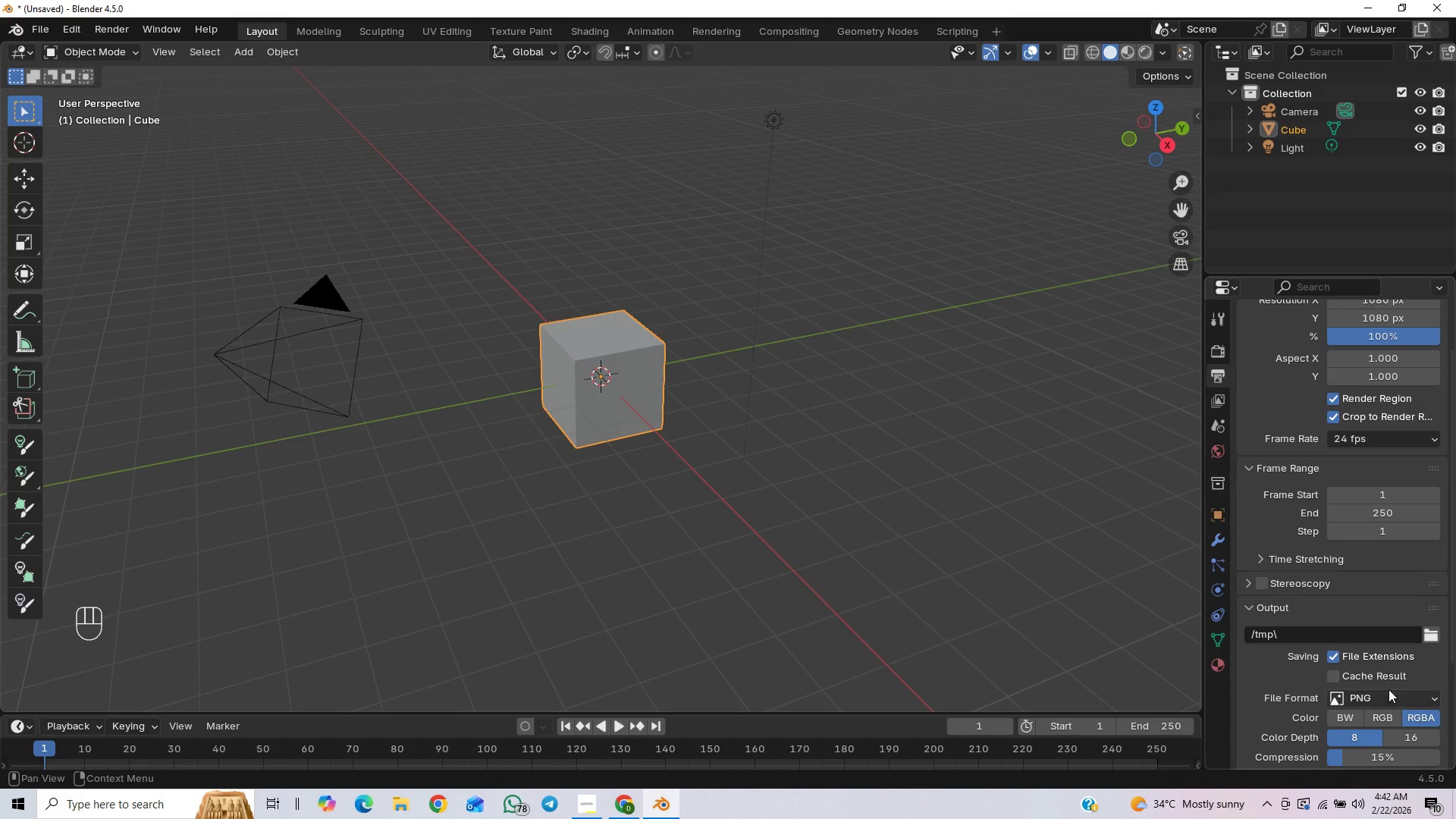 
left_click([1380, 699])
 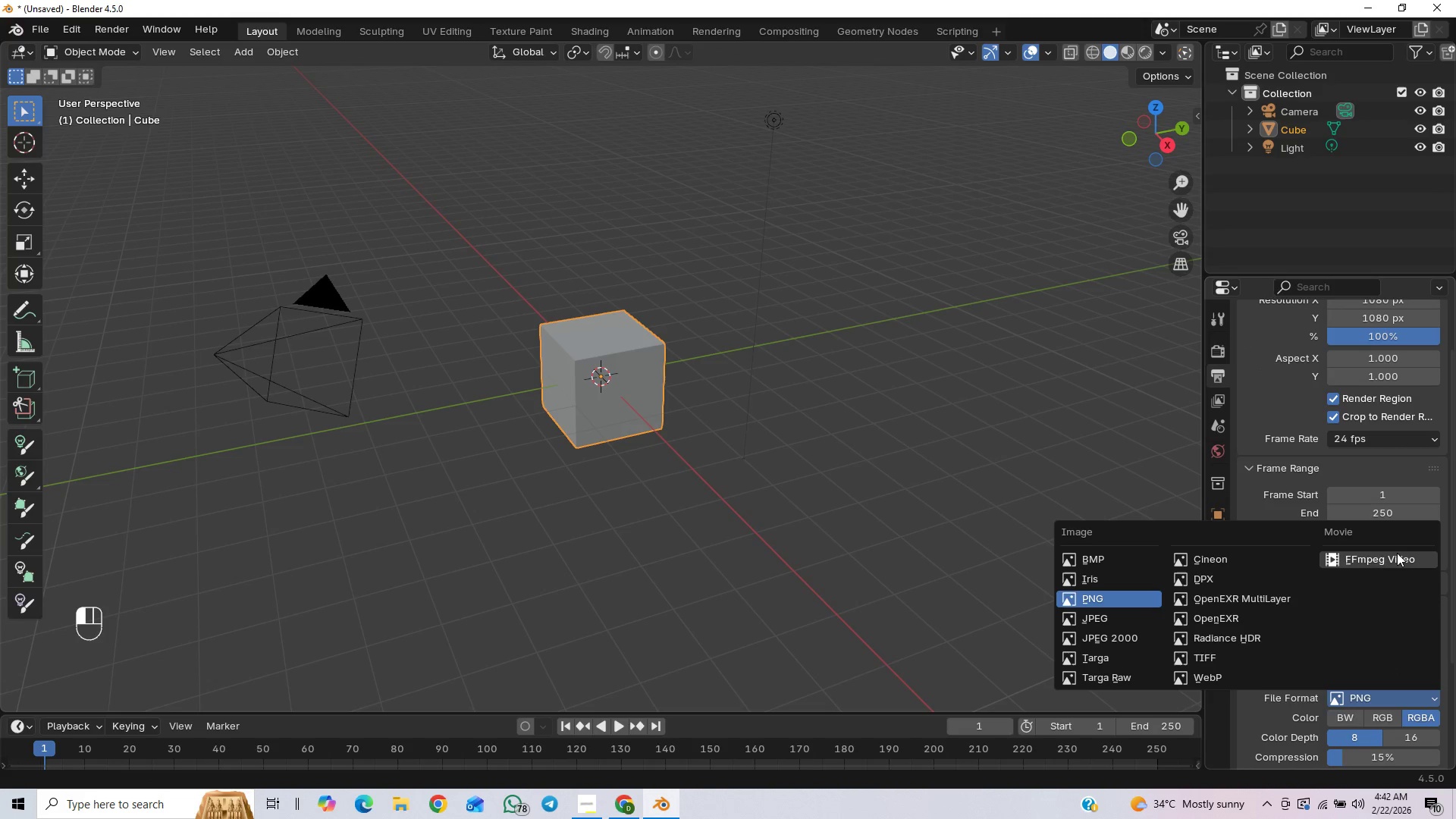 
left_click([1393, 554])
 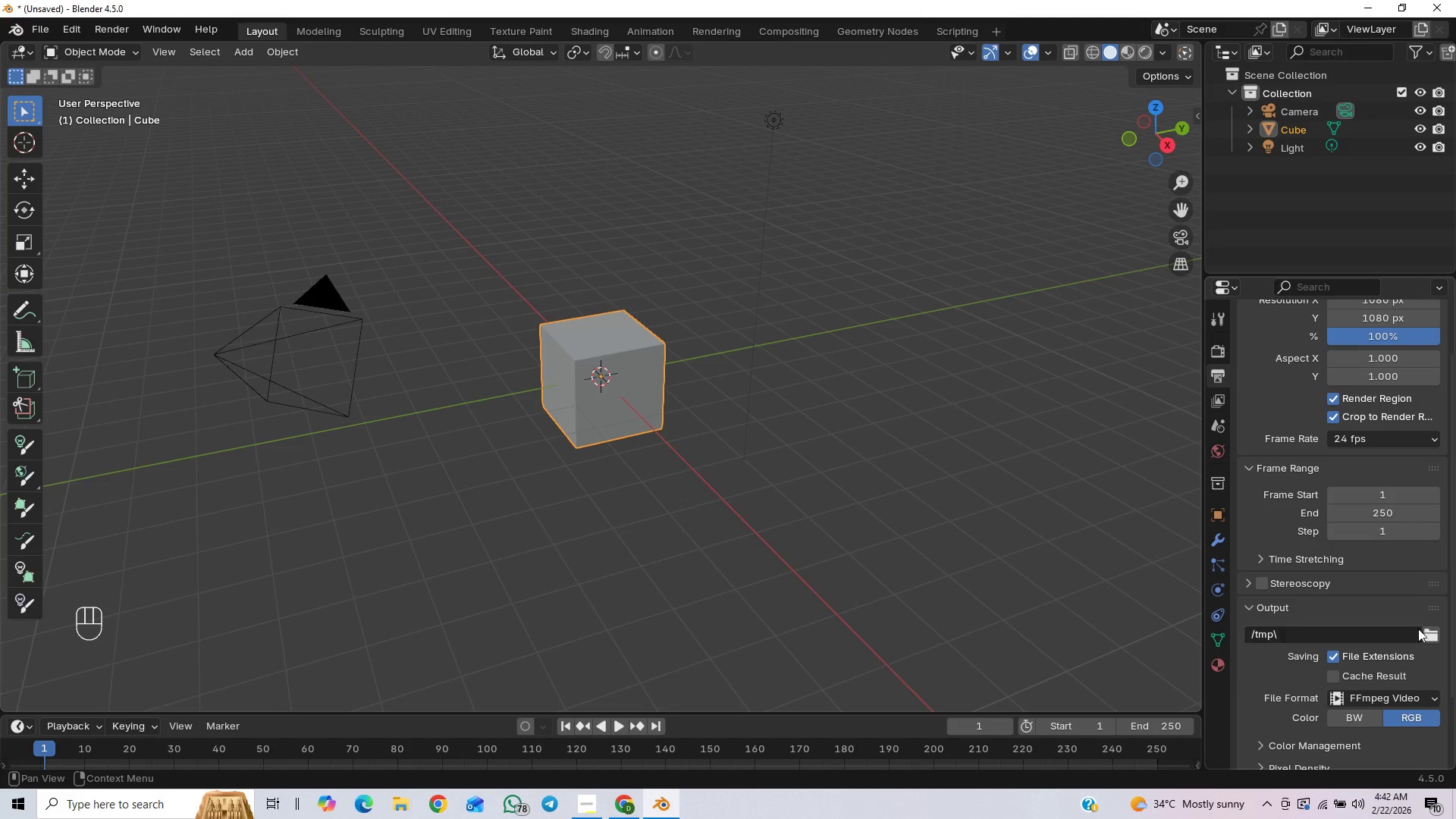 
left_click([1427, 631])
 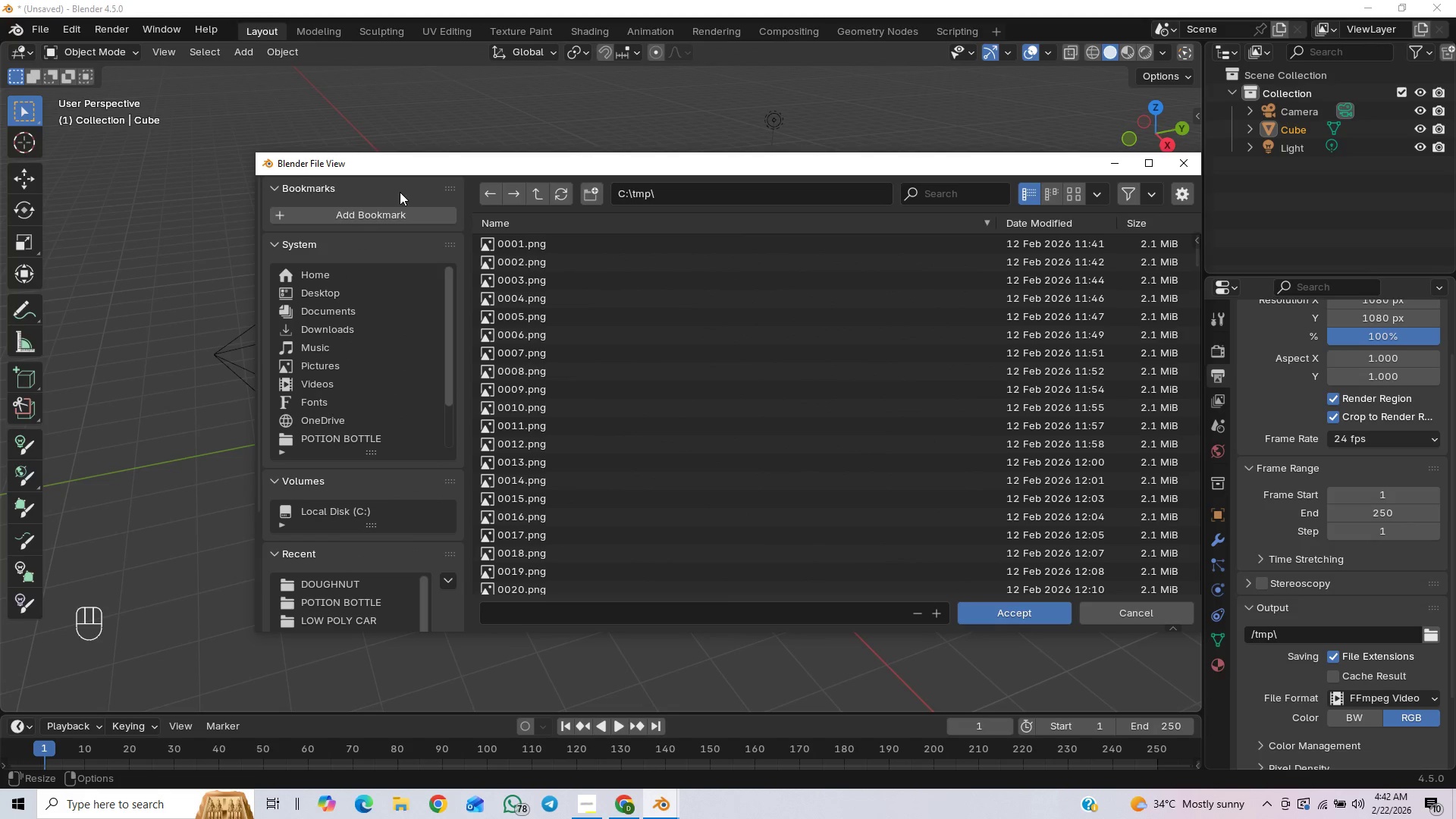 
left_click([344, 299])
 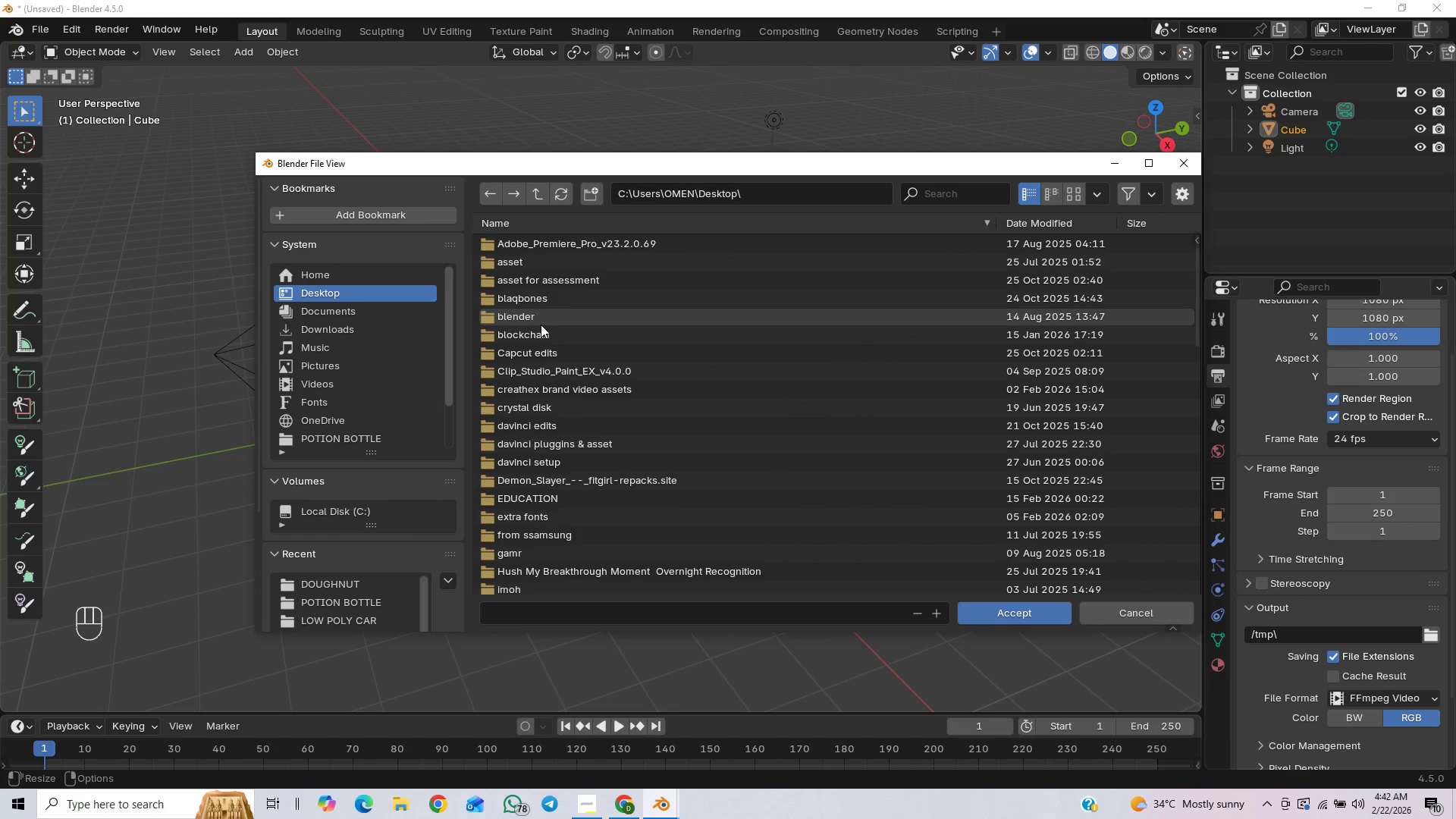 
double_click([535, 312])
 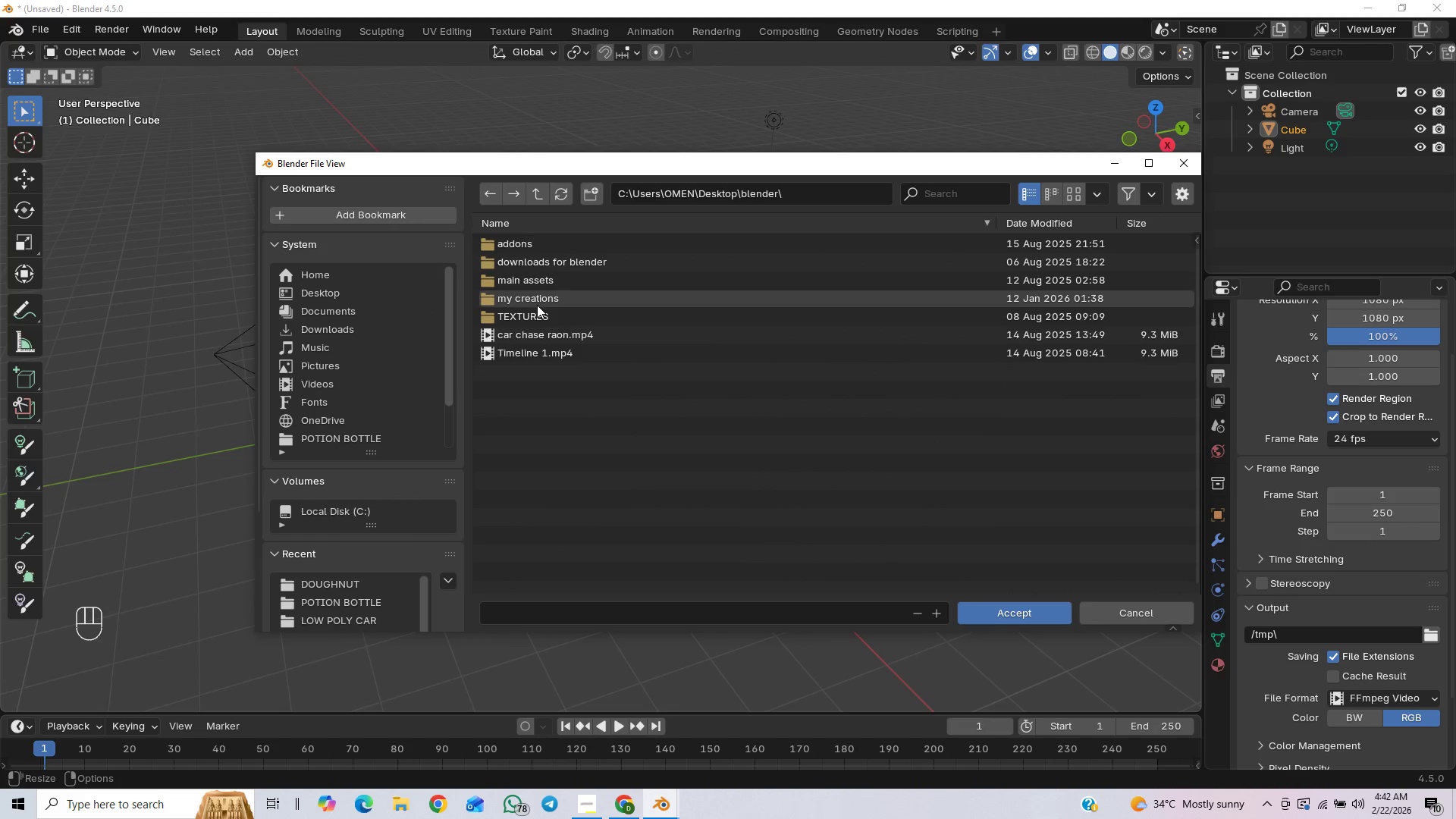 
double_click([535, 302])
 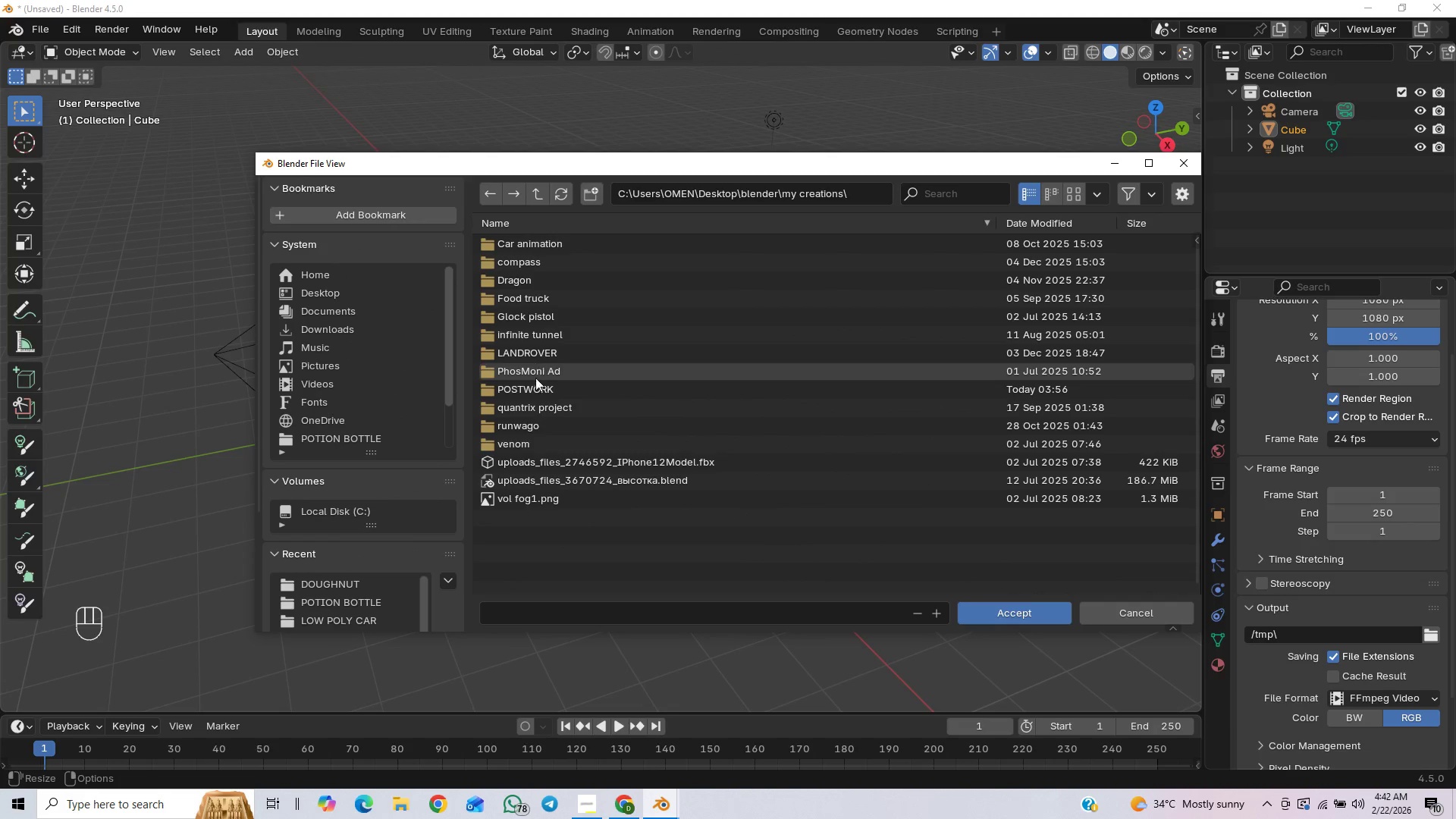 
double_click([533, 390])
 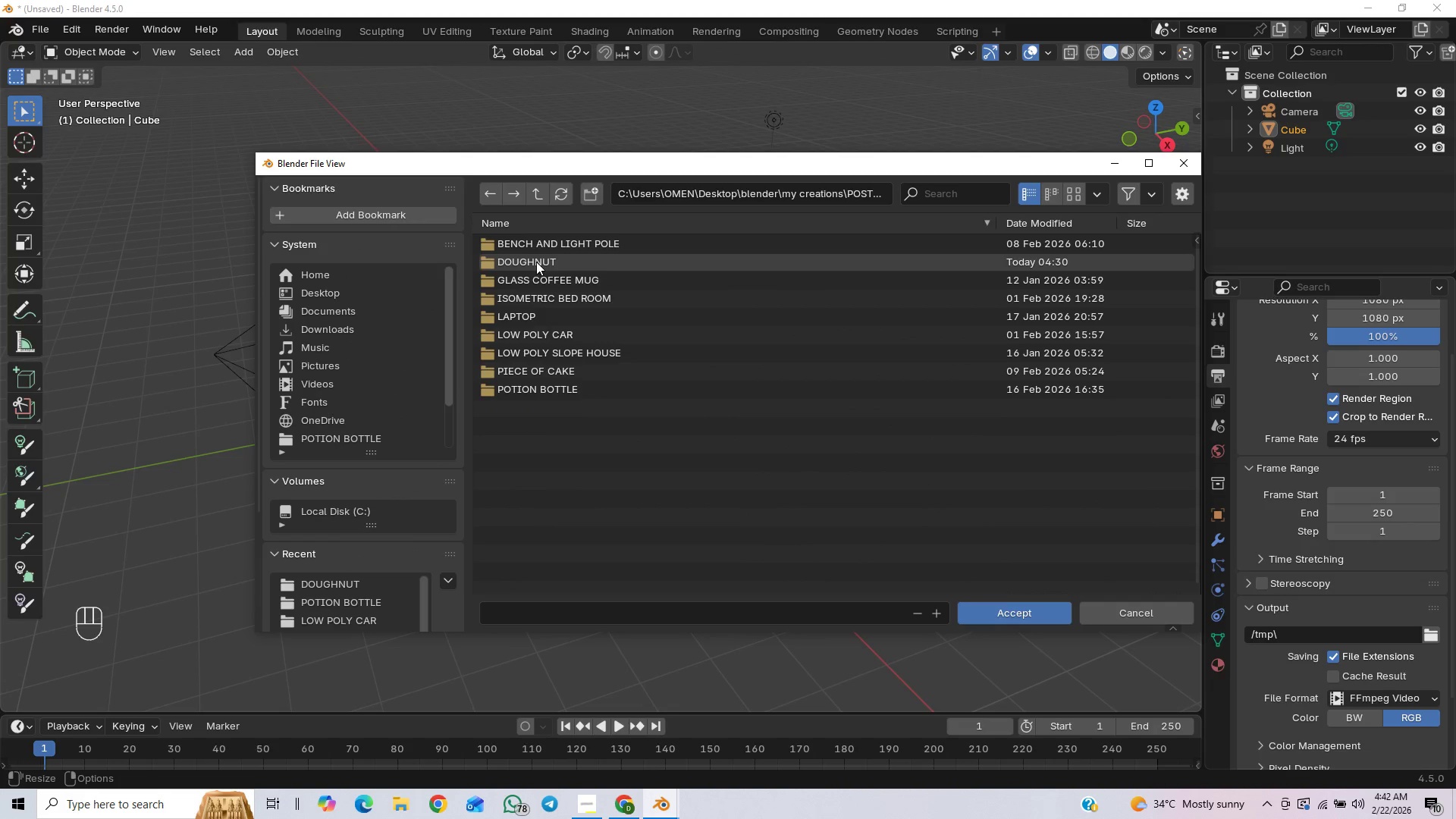 
double_click([536, 262])
 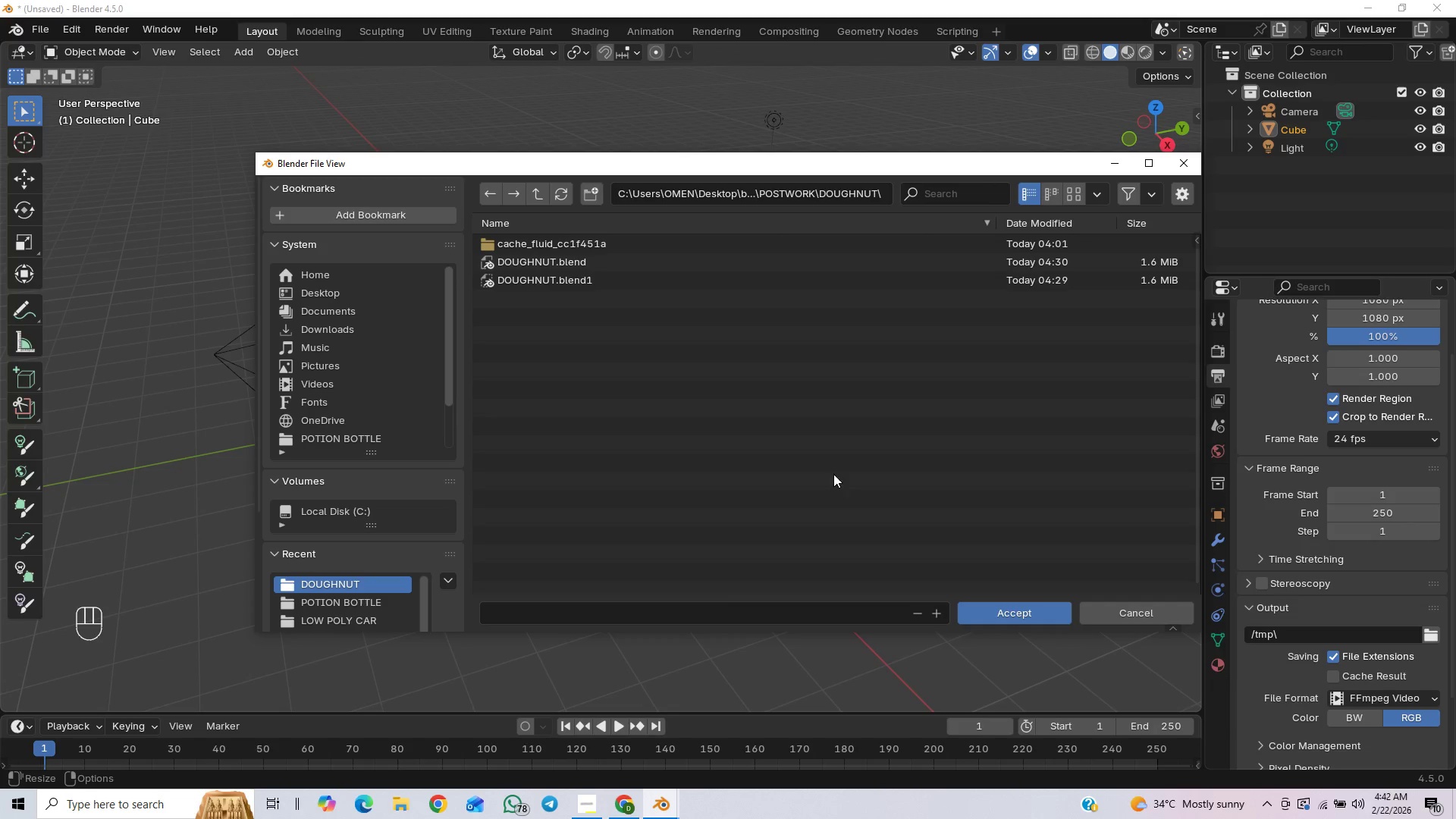 
mouse_move([984, 595])
 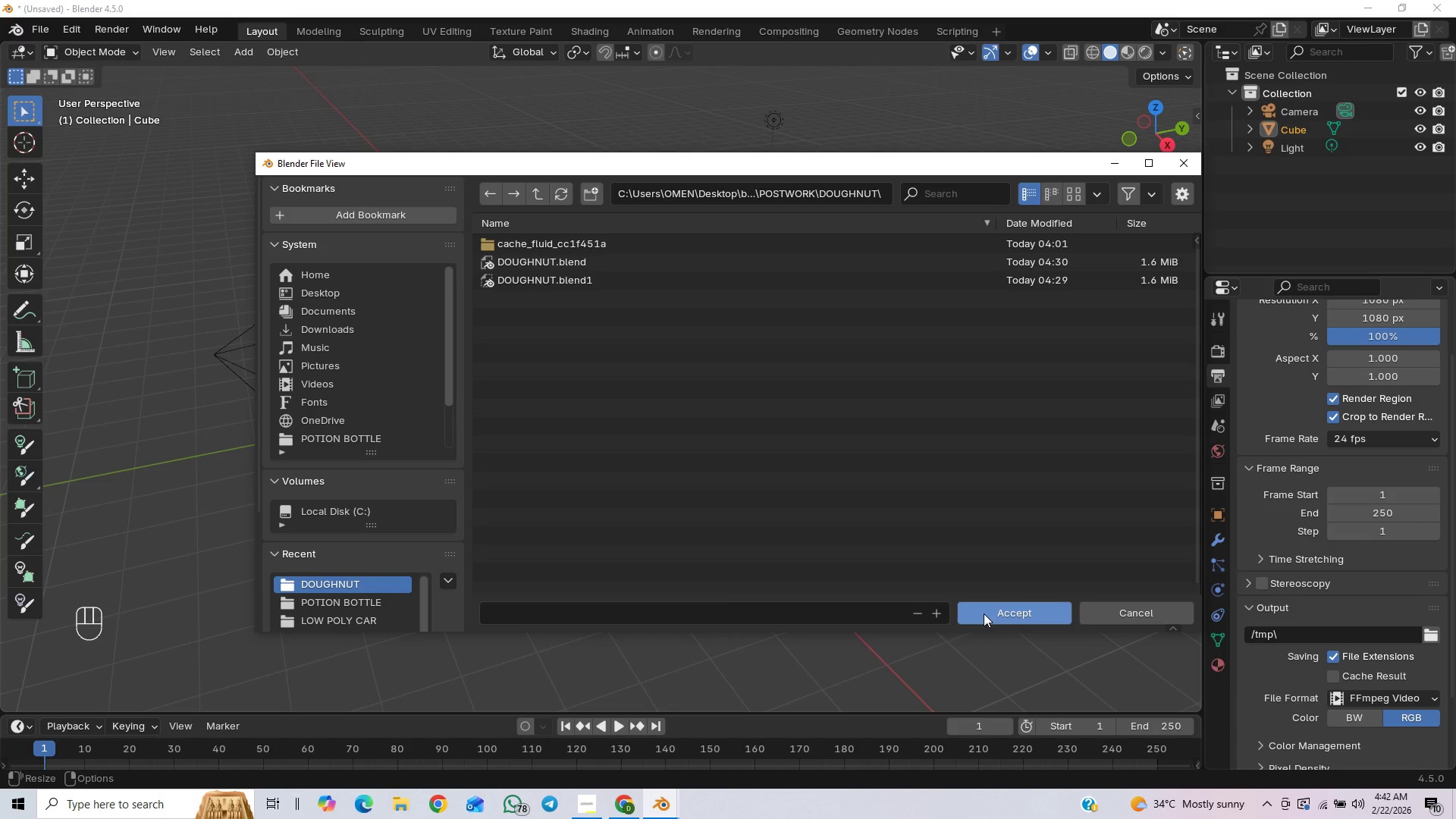 
left_click([984, 613])
 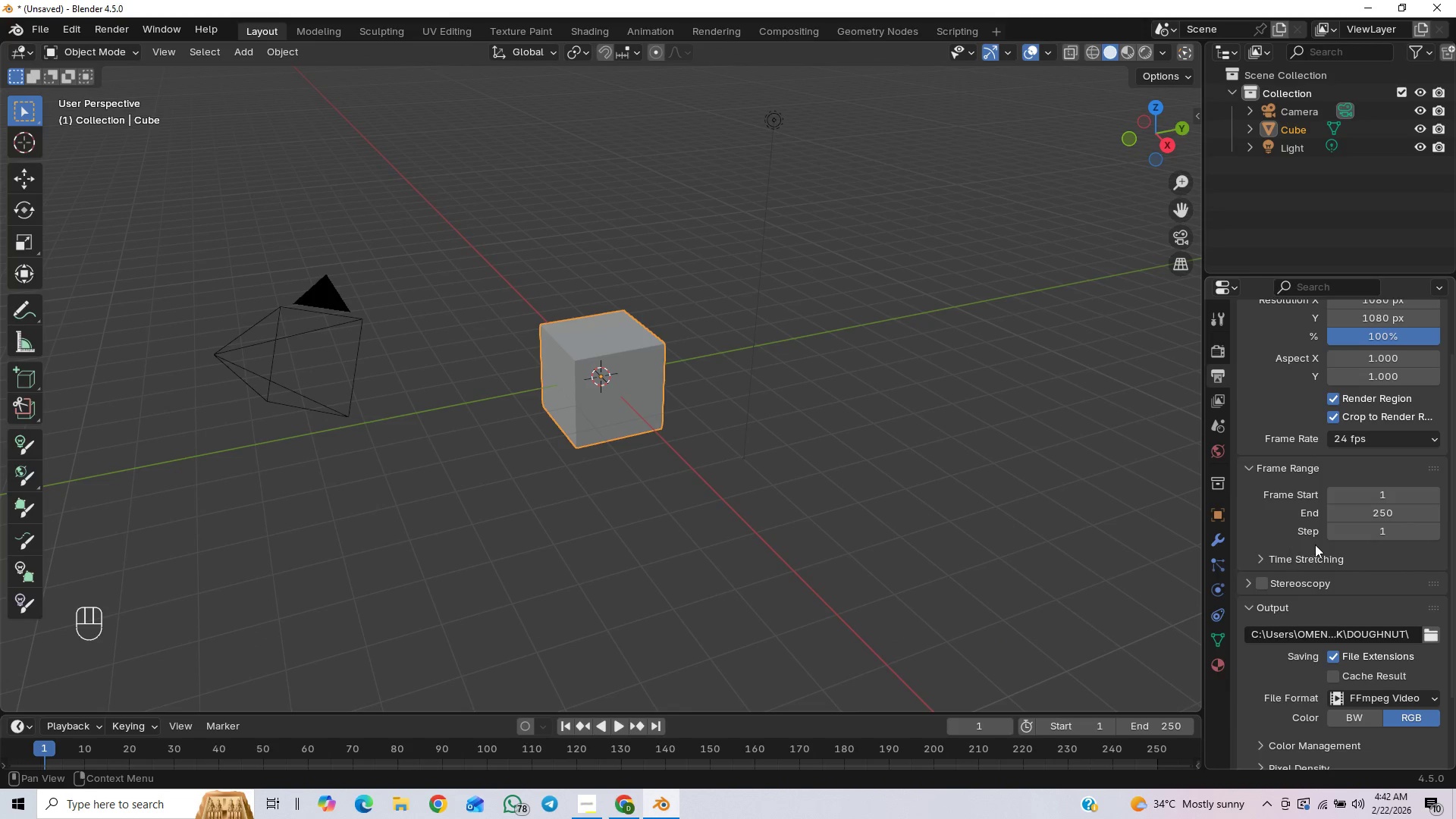 
scroll: coordinate [1348, 679], scroll_direction: down, amount: 3.0
 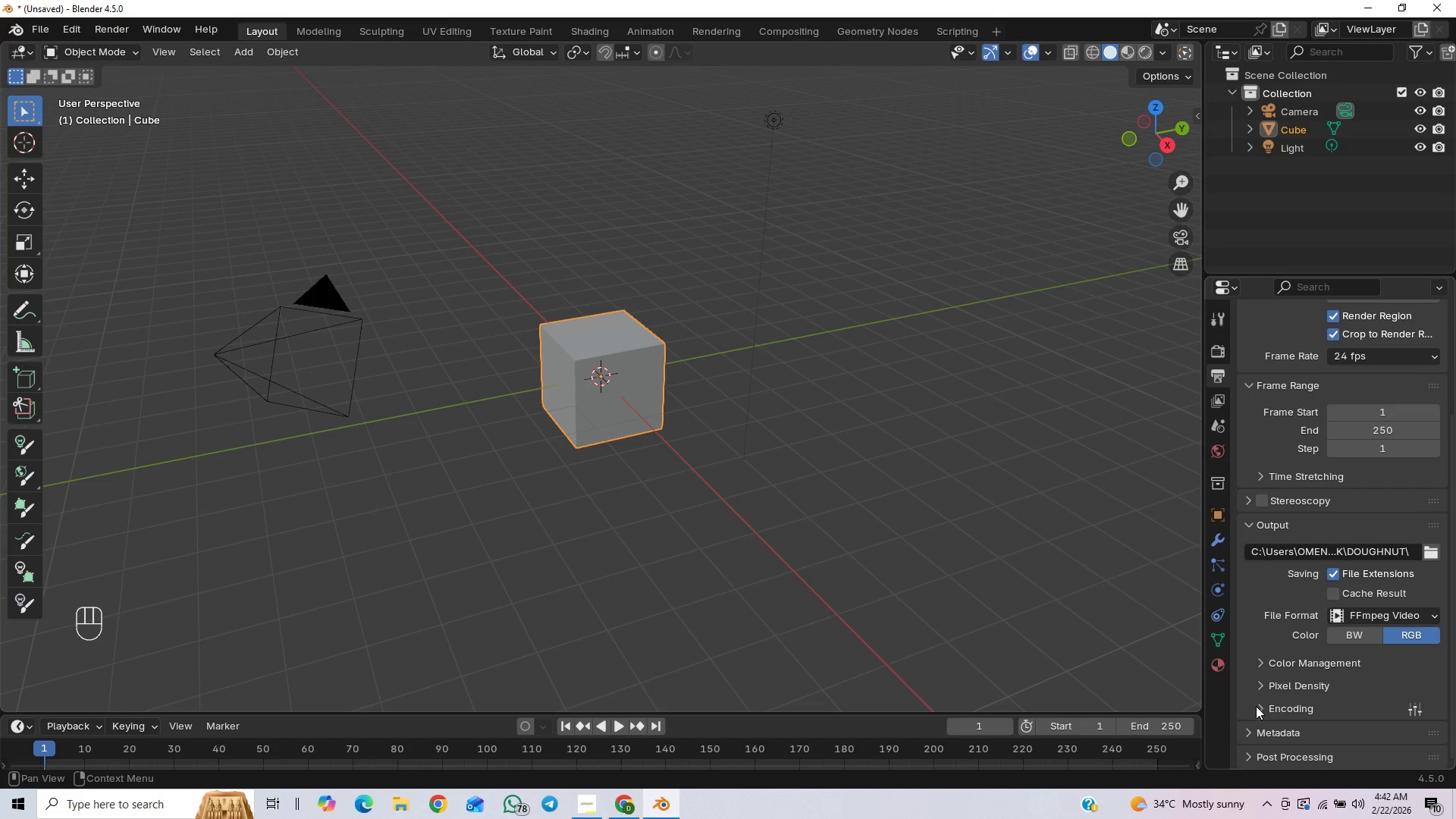 
left_click([1256, 706])
 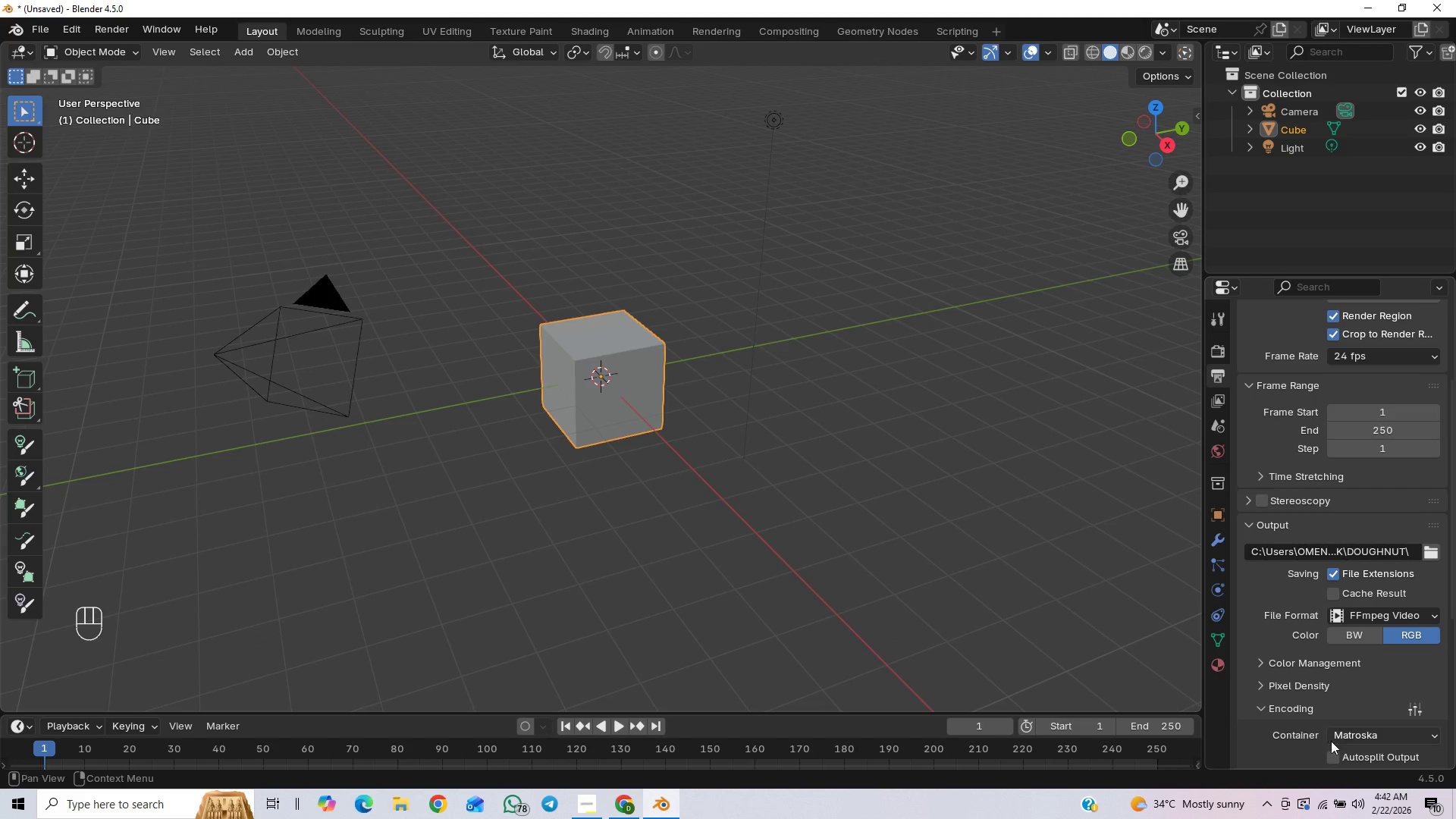 
left_click([1348, 740])
 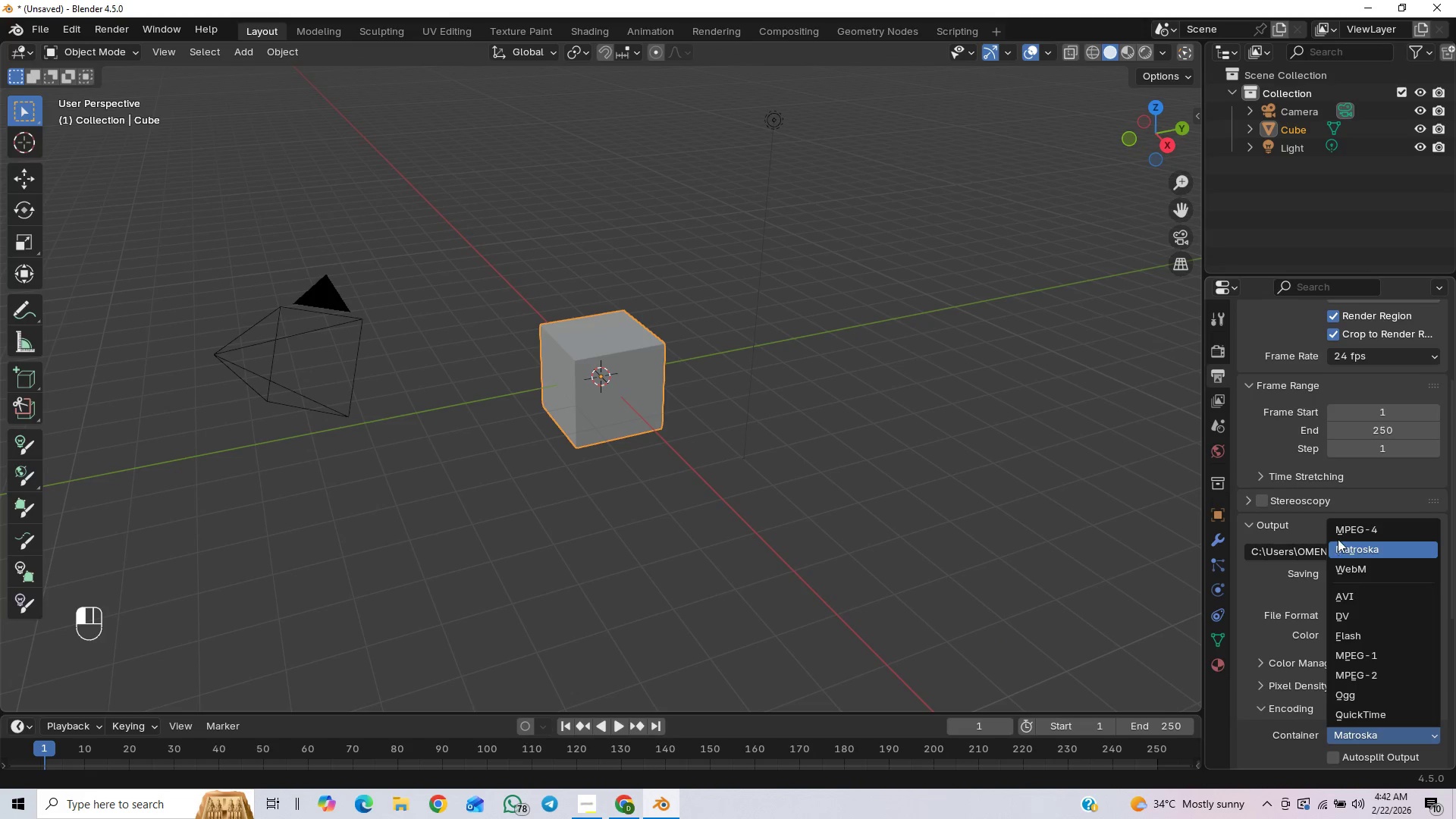 
left_click([1342, 532])
 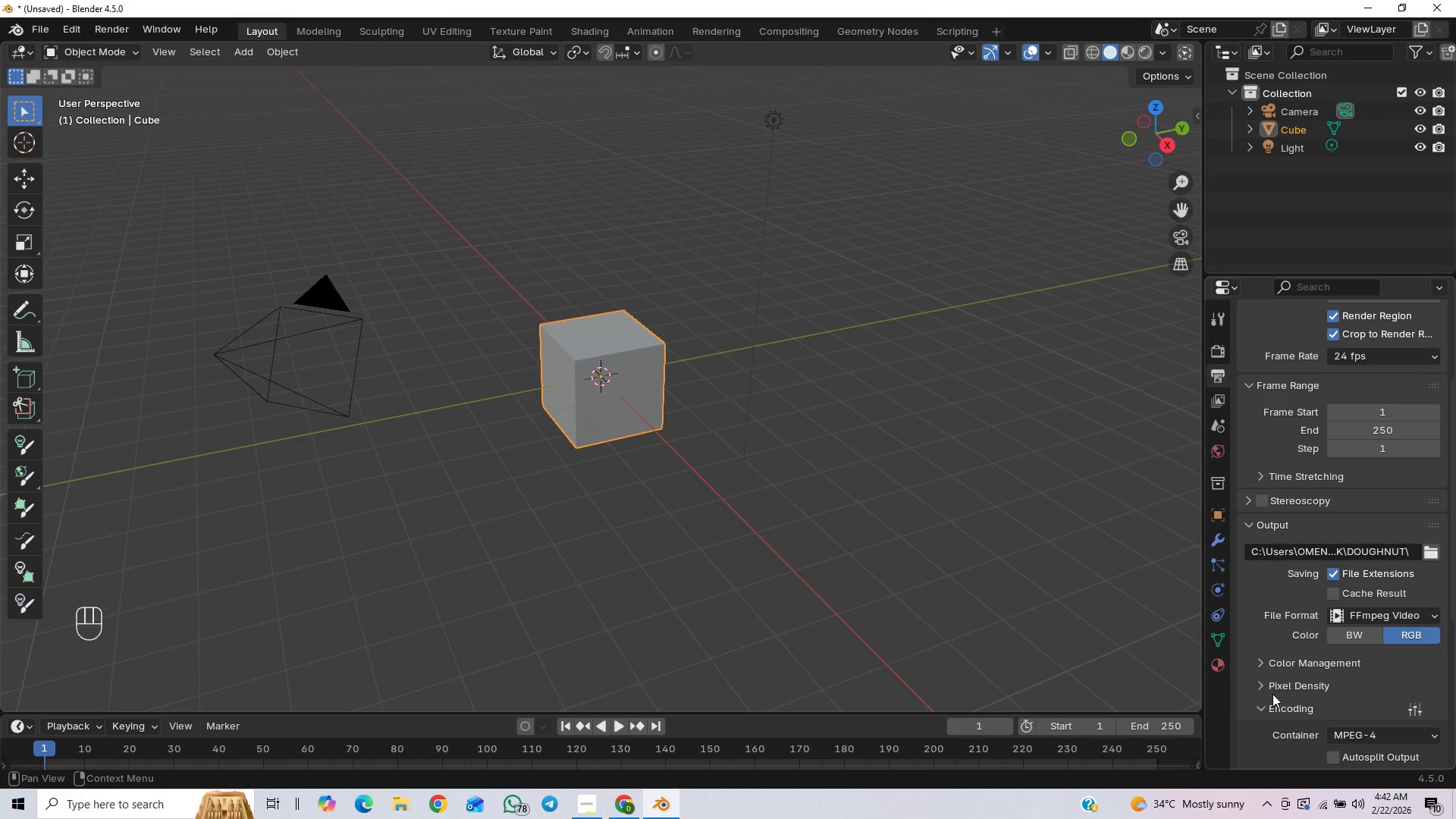 
scroll: coordinate [1248, 669], scroll_direction: down, amount: 9.0
 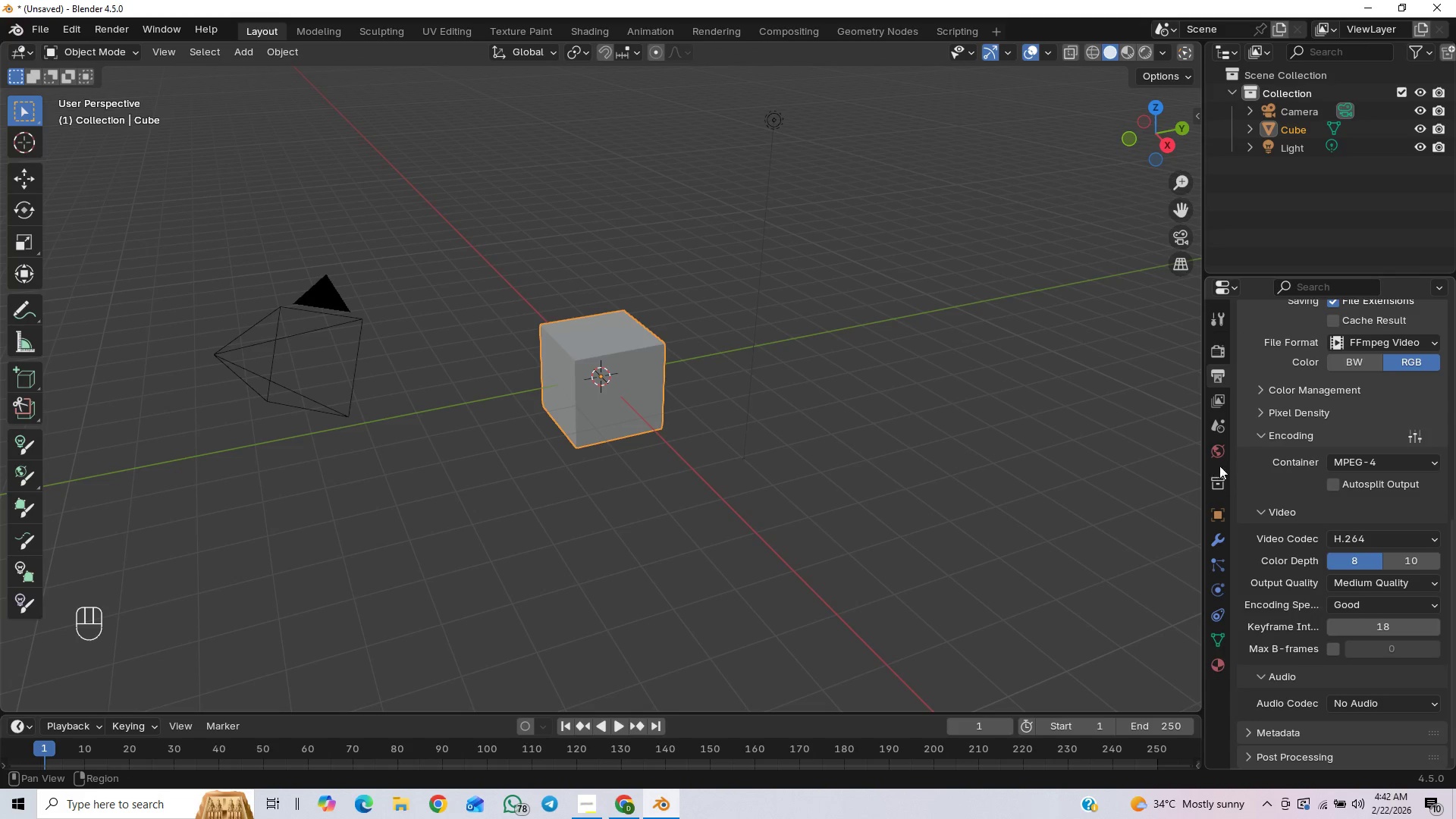 
scroll: coordinate [1272, 519], scroll_direction: up, amount: 13.0
 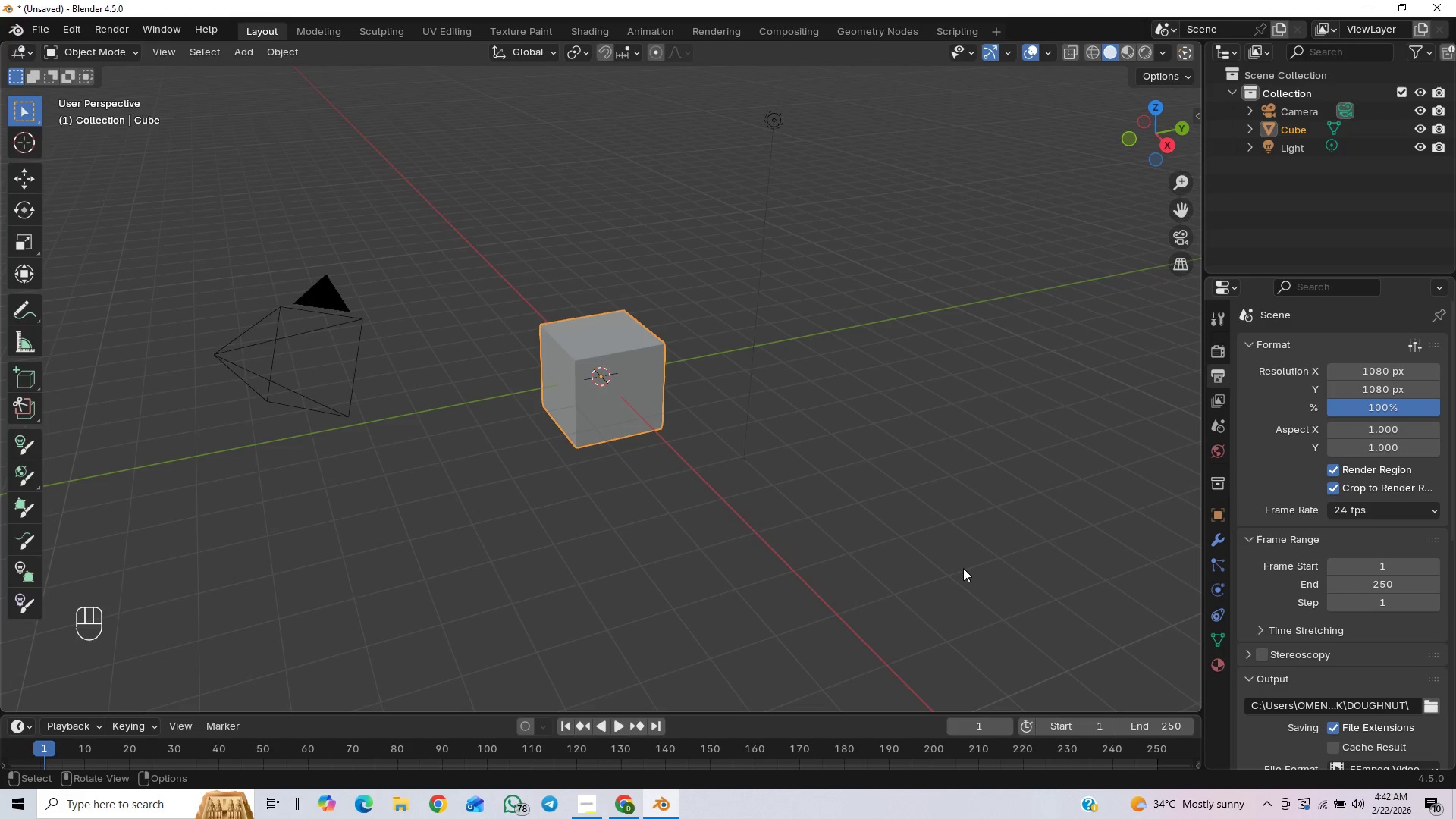 
key(Control+S)
 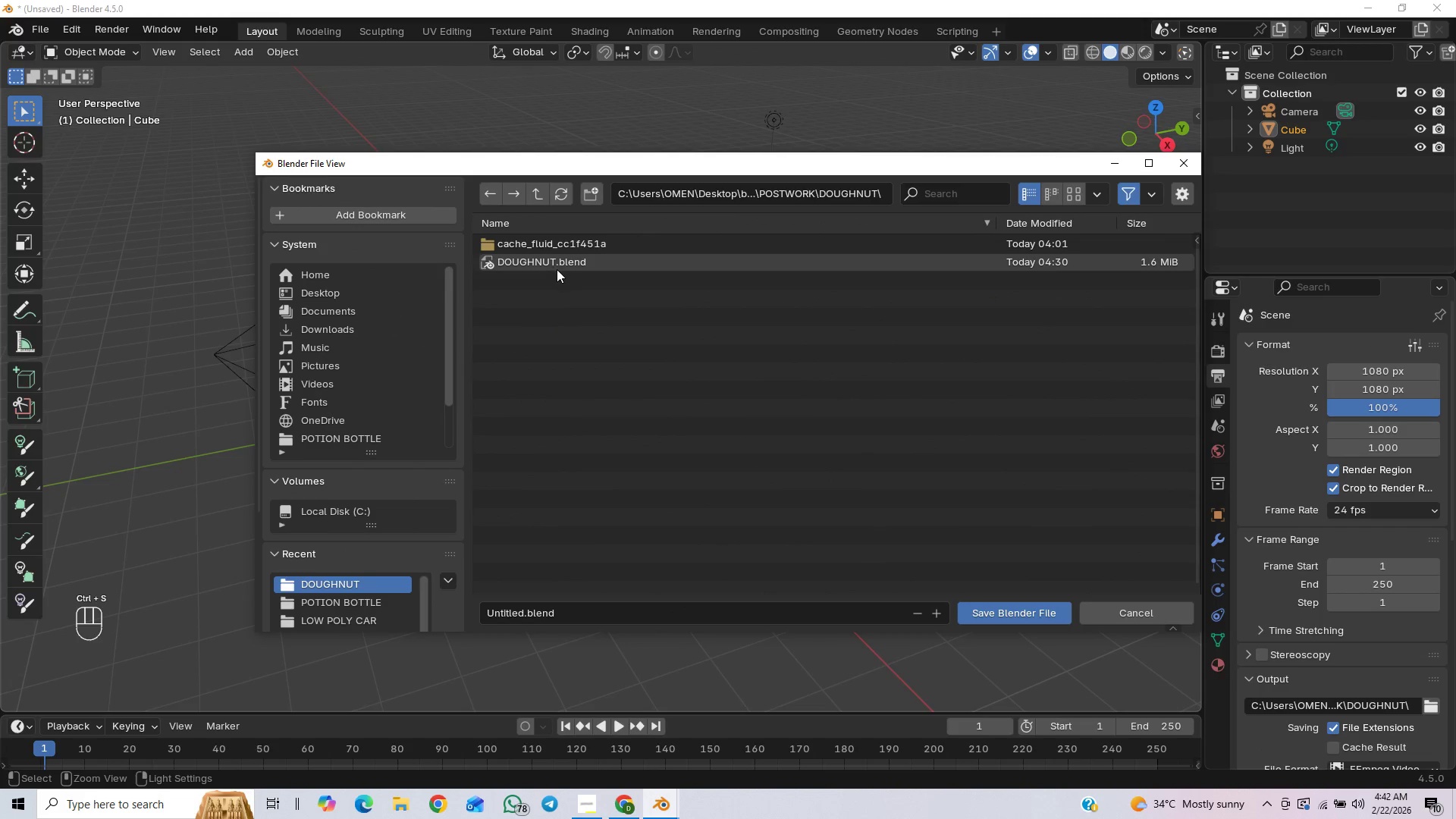 
left_click([560, 261])
 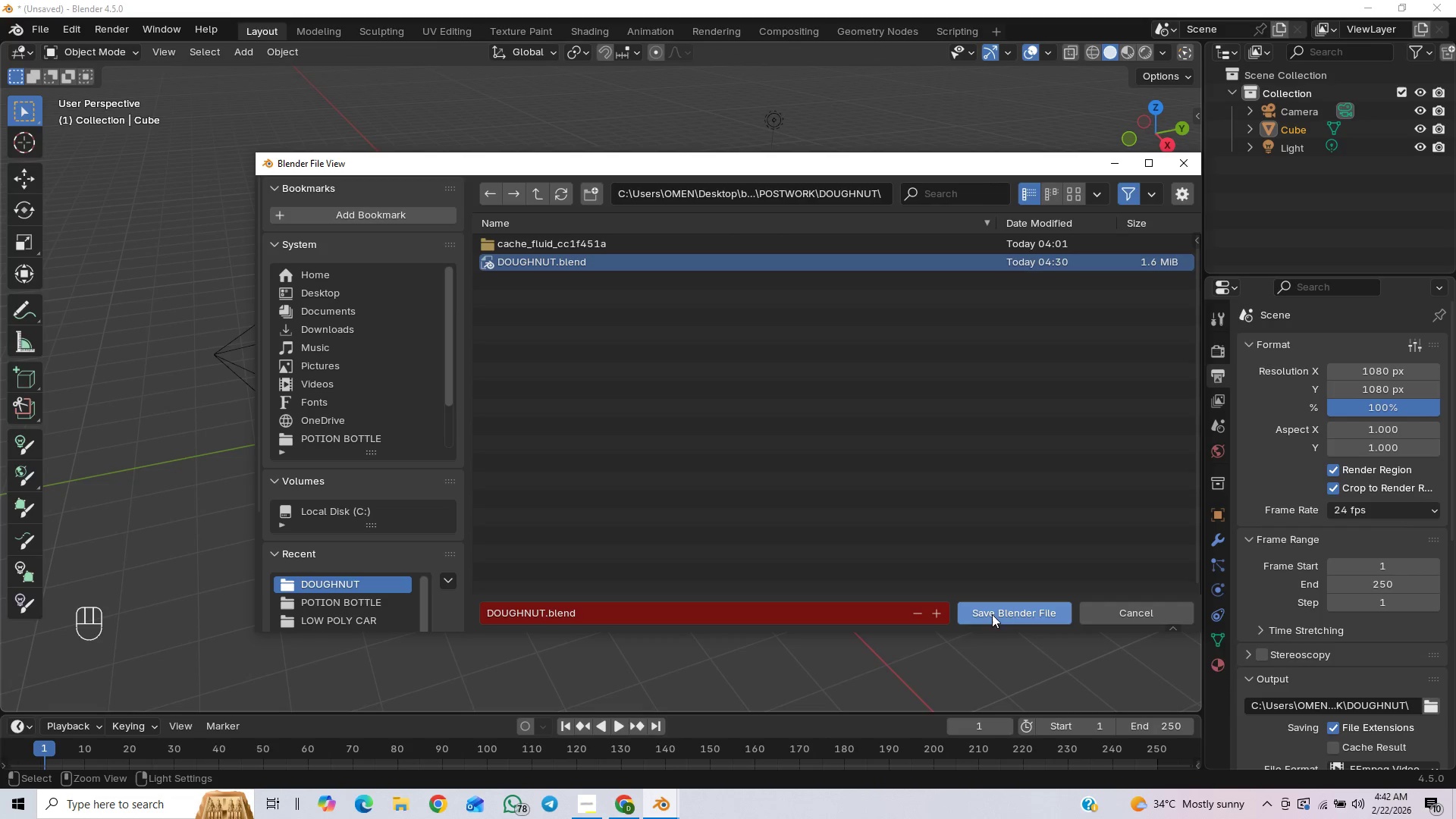 
left_click([992, 614])
 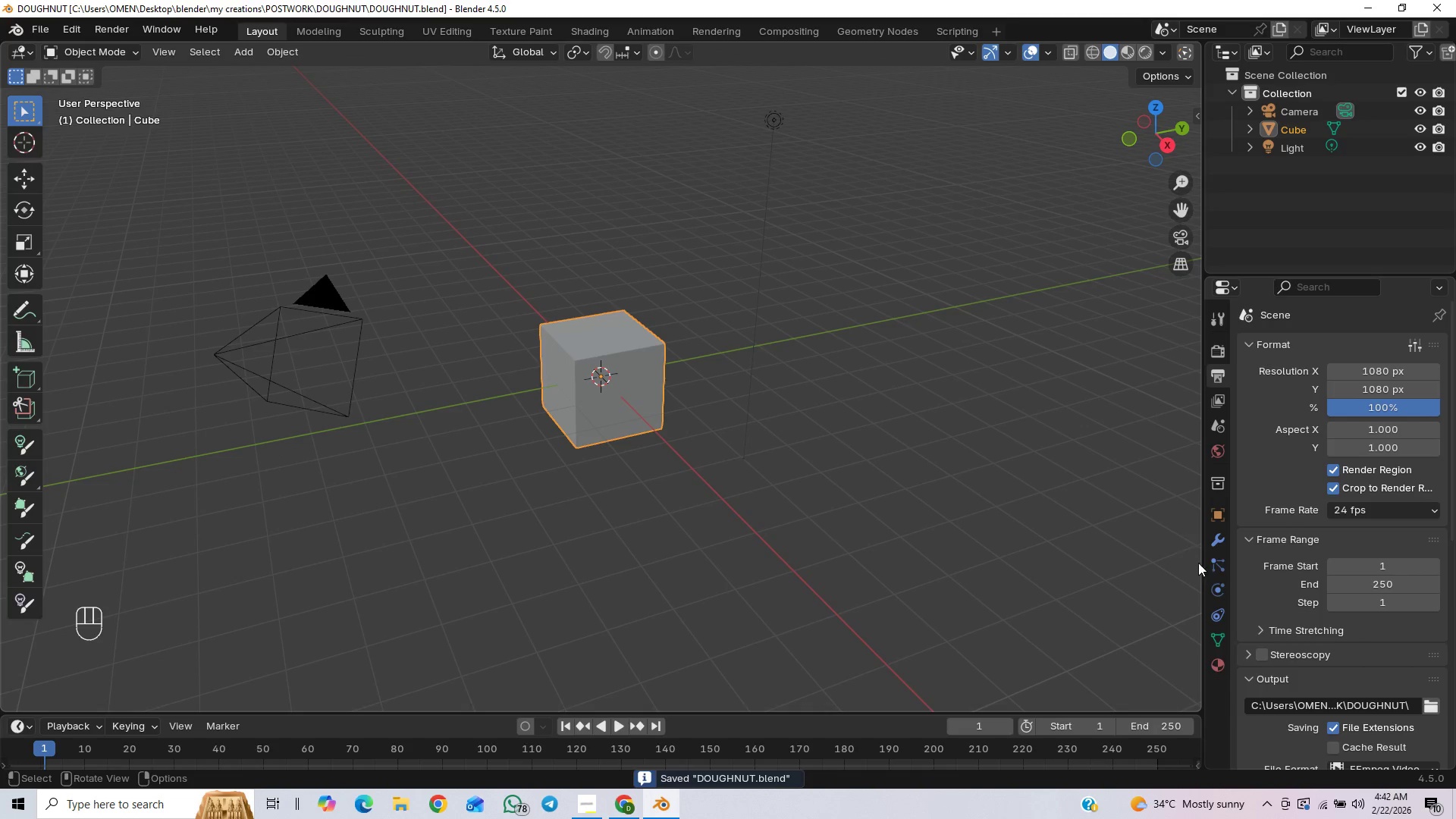 
scroll: coordinate [1255, 631], scroll_direction: down, amount: 11.0
 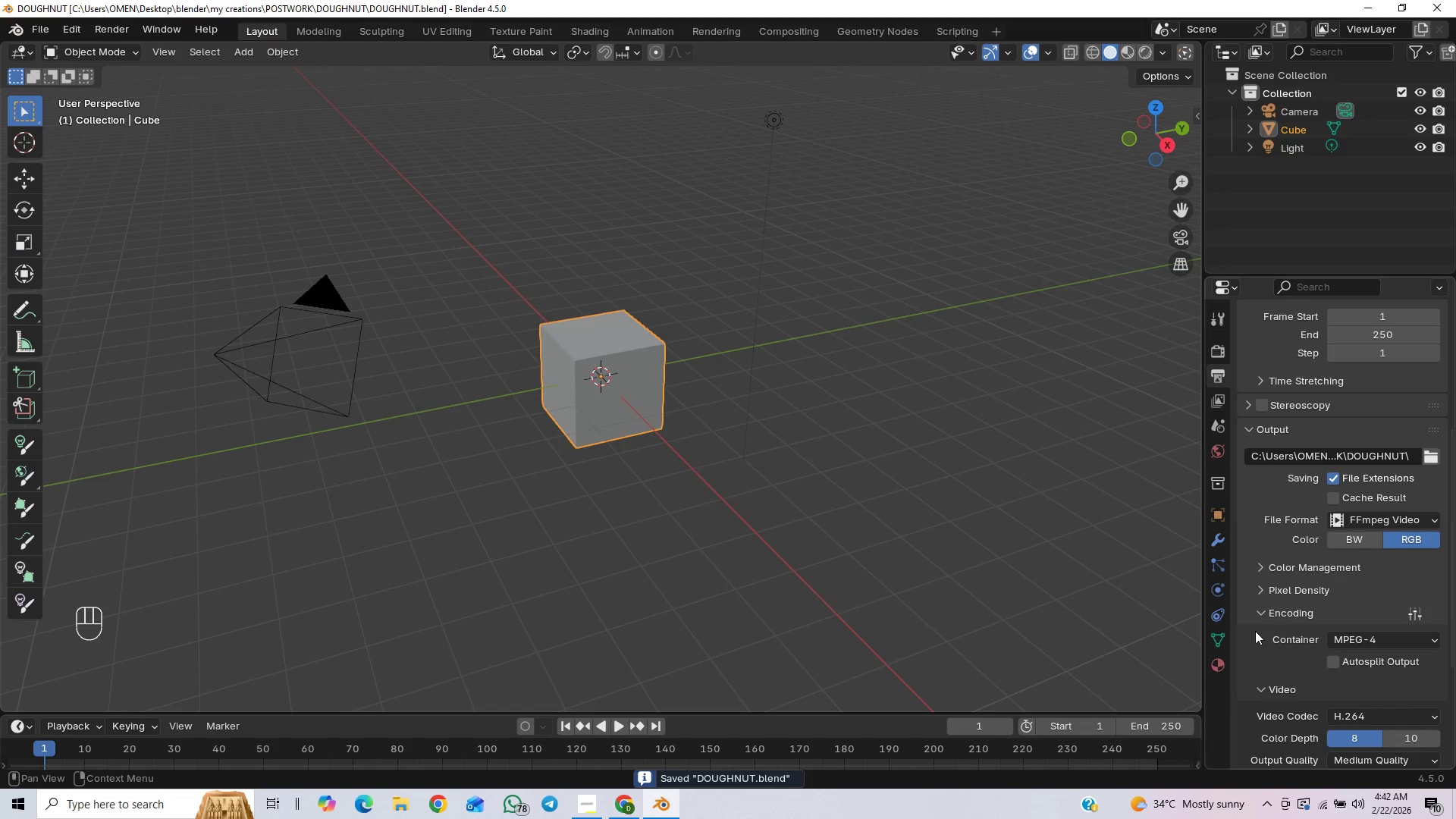 
mouse_move([1254, 648])
 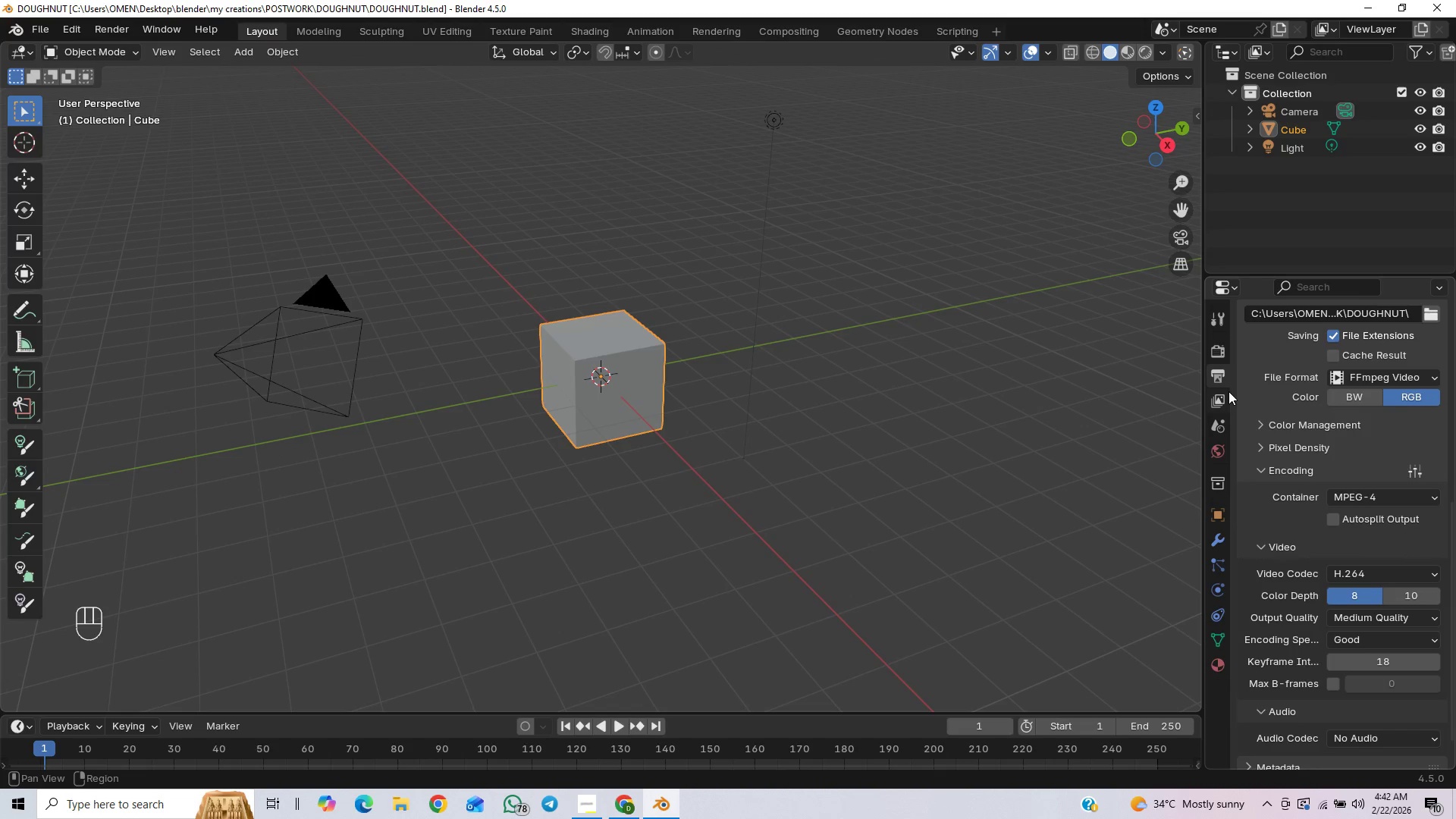 
left_click([1224, 394])
 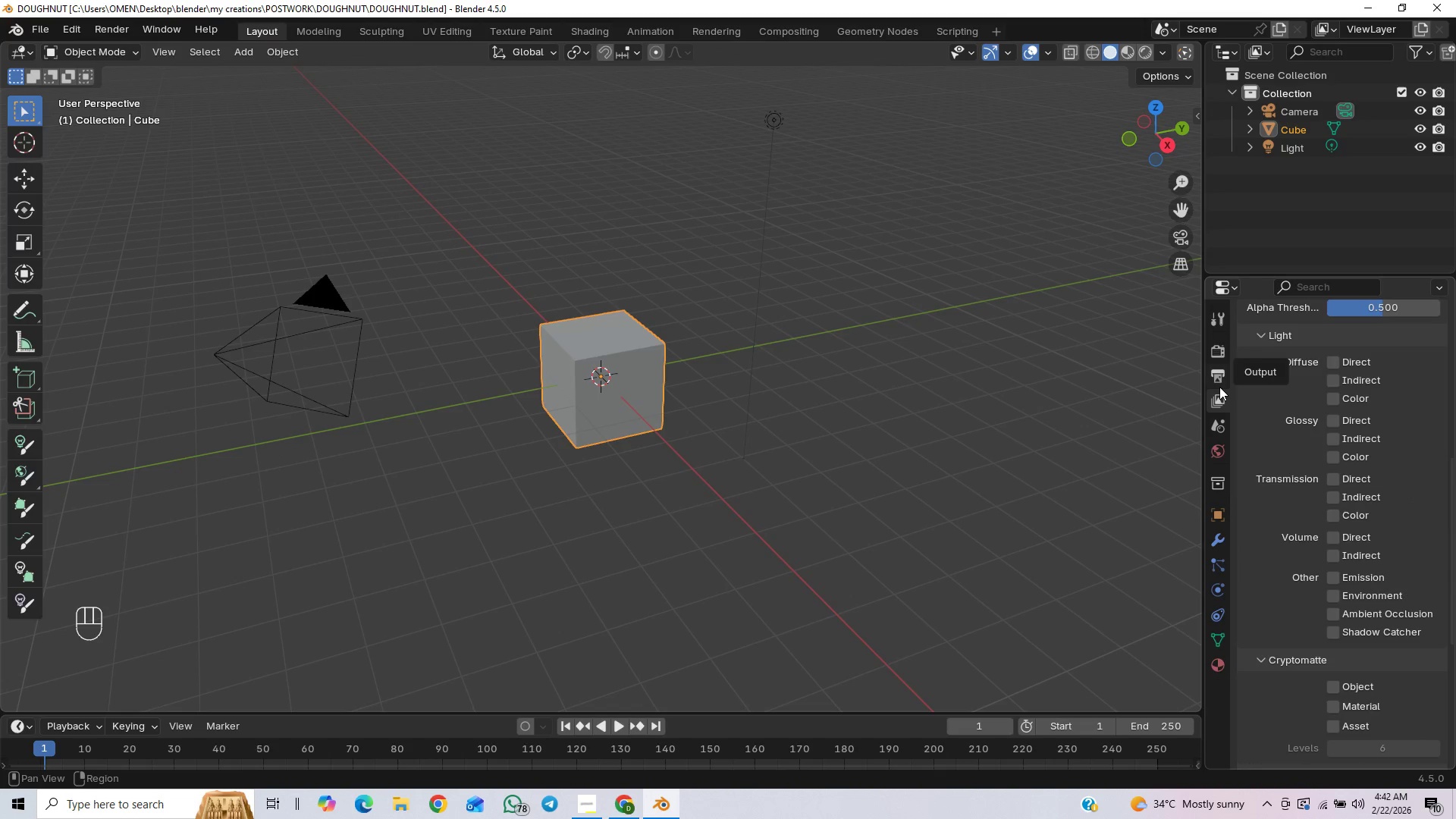 
left_click([1218, 382])
 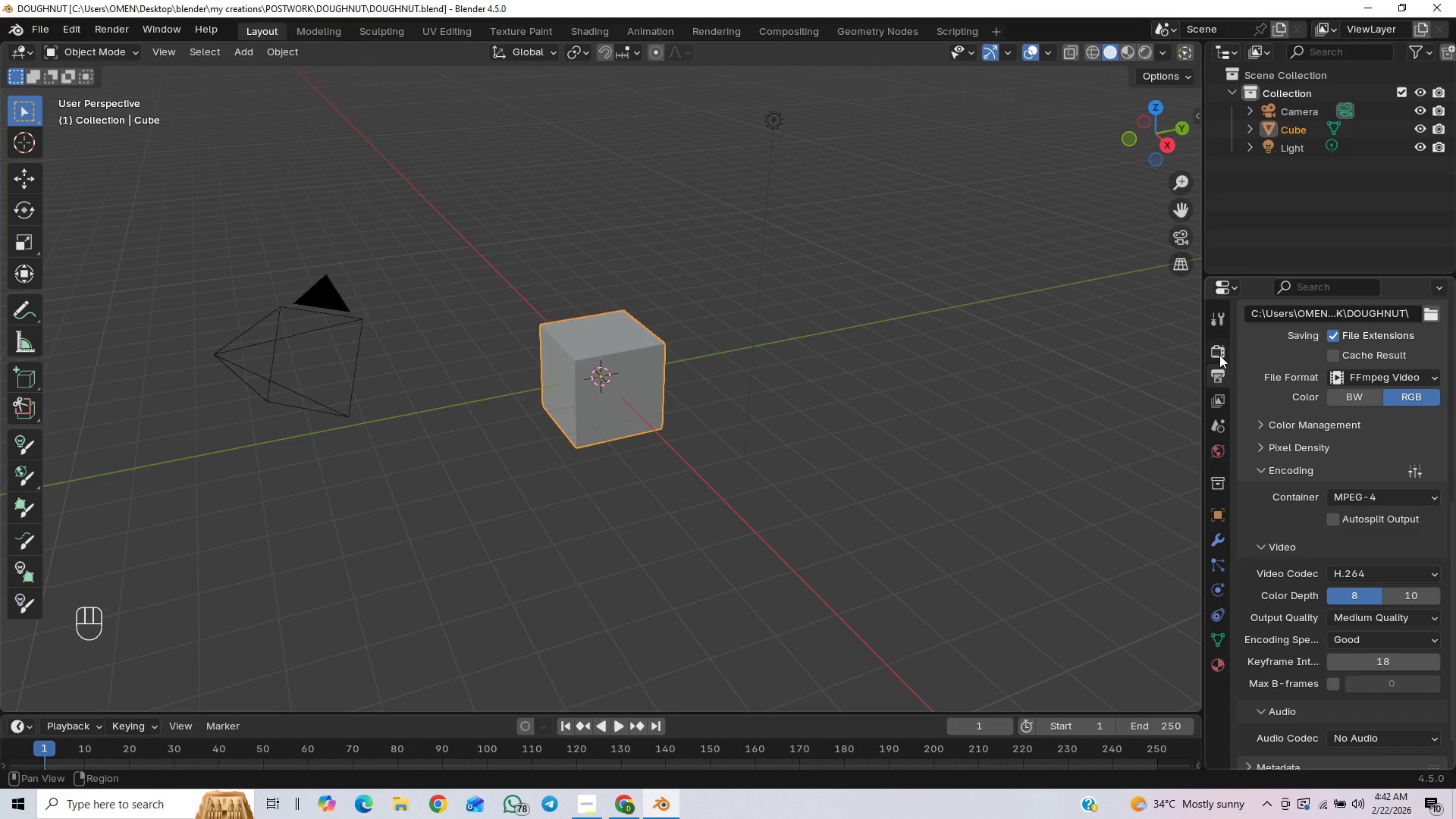 
scroll: coordinate [1256, 380], scroll_direction: up, amount: 22.0
 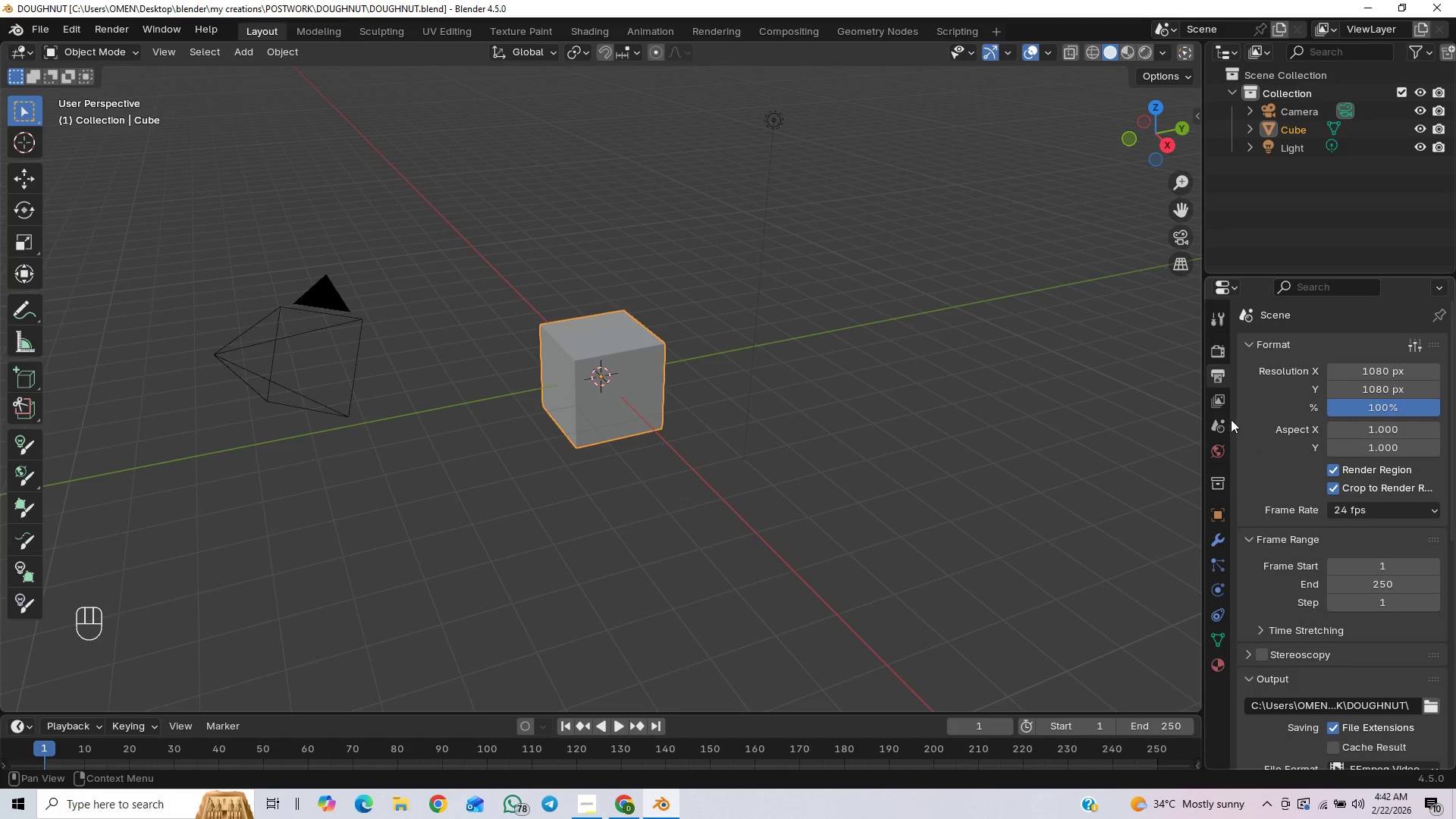 
left_click([1210, 345])
 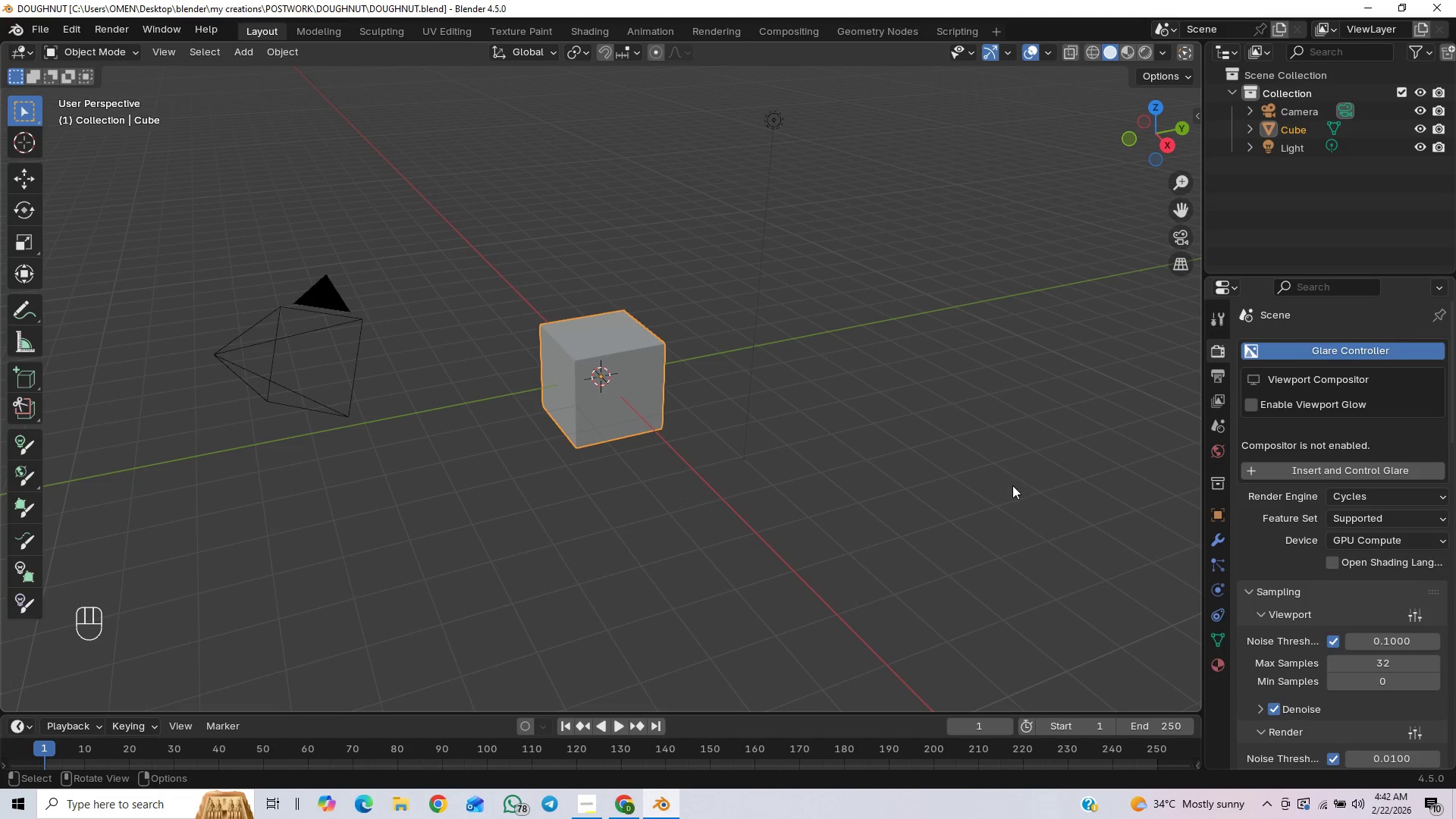 
left_click([1227, 544])
 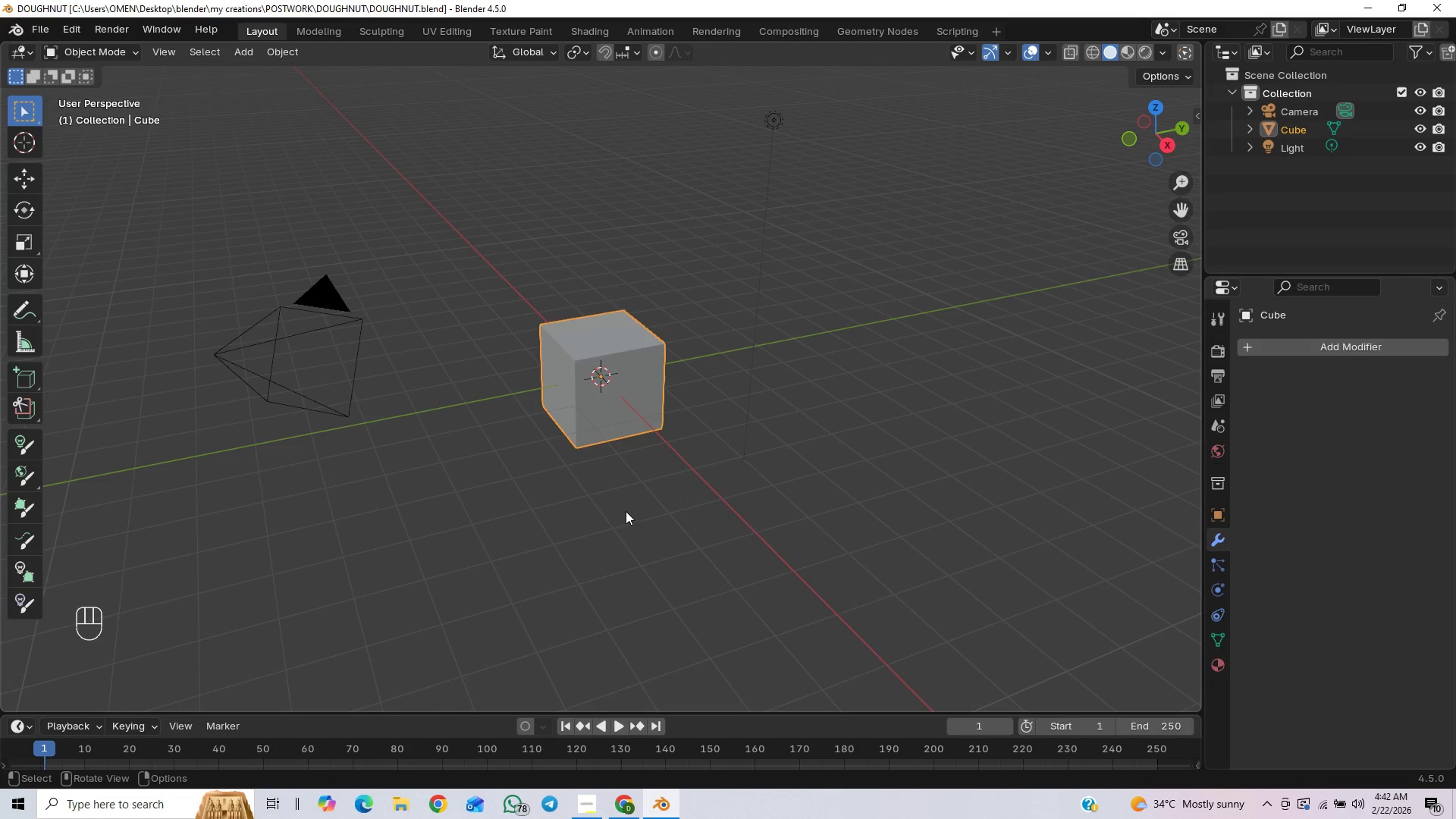 
left_click_drag(start_coordinate=[553, 190], to_coordinate=[804, 490])
 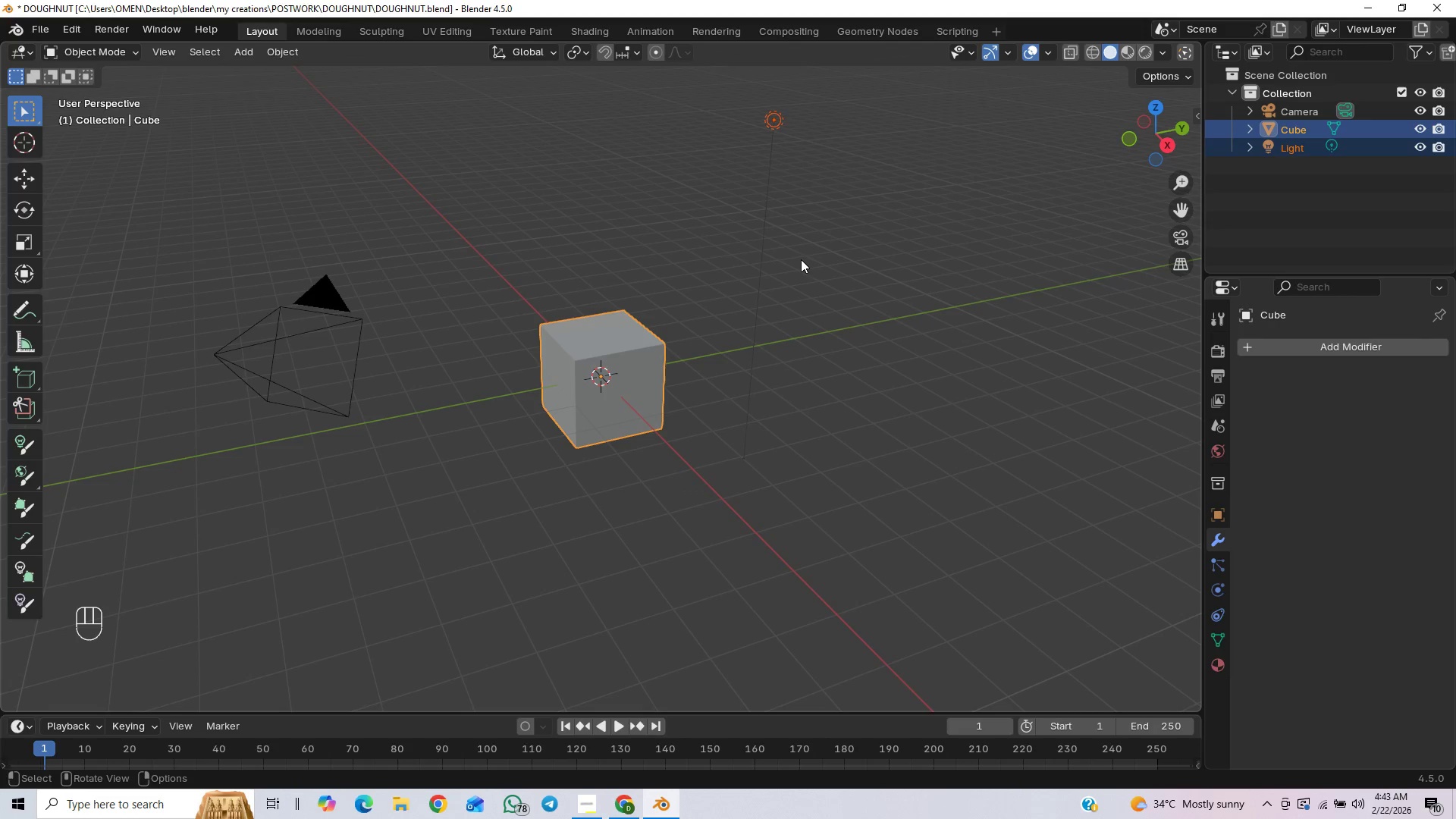 
key(Backspace)
 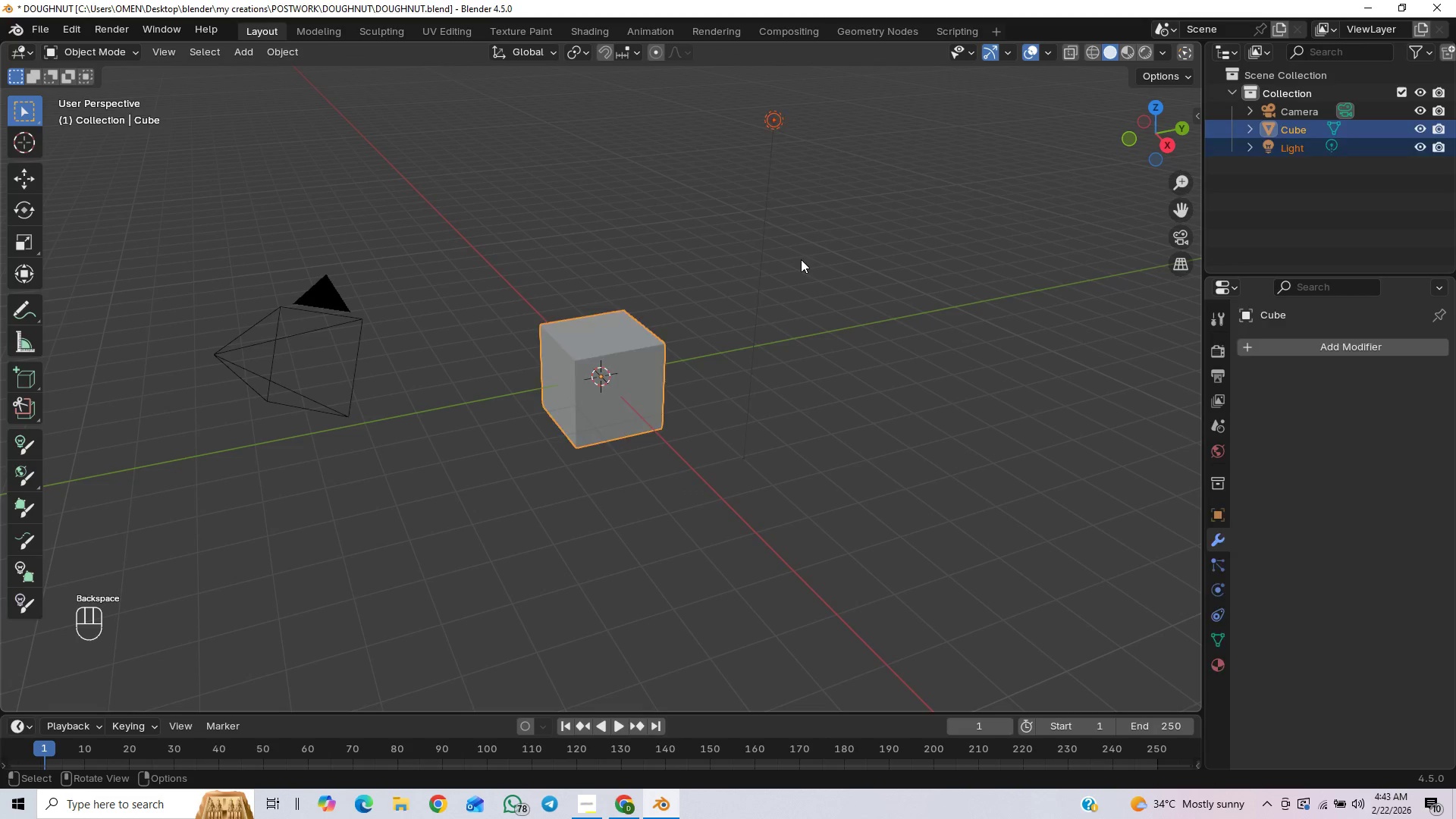 
key(Delete)
 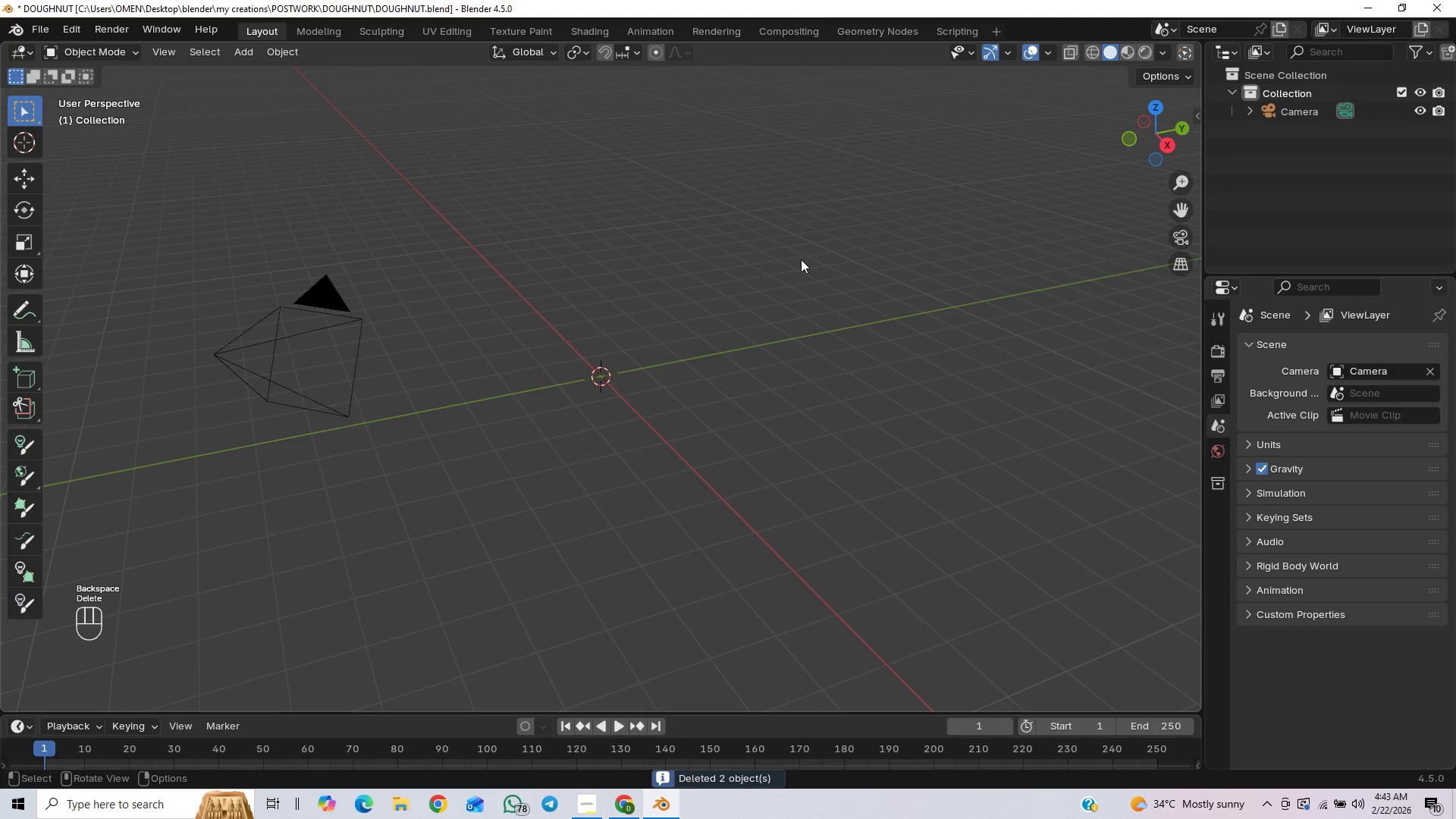 
key(End)
 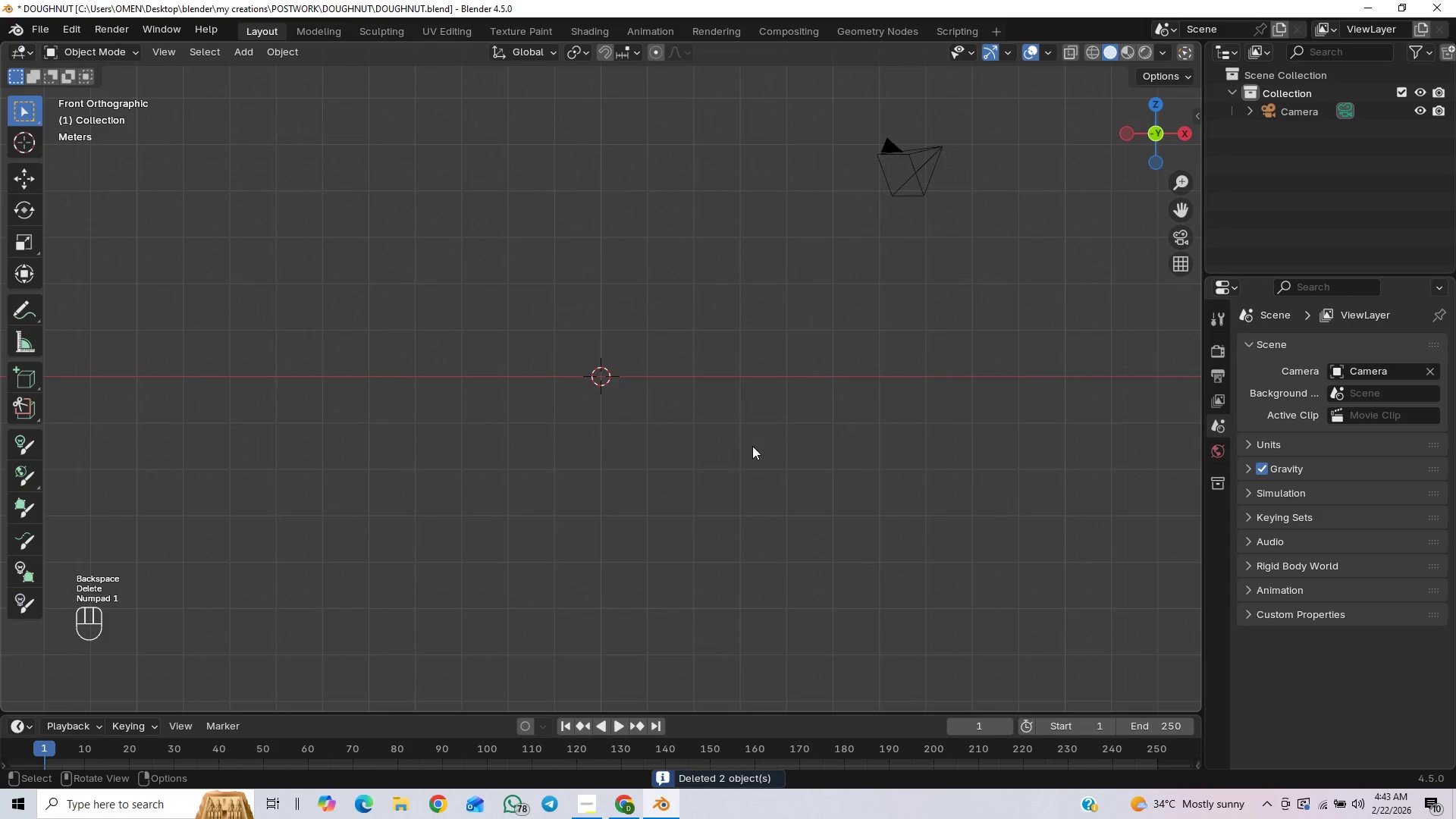 
key(Shift+A)
 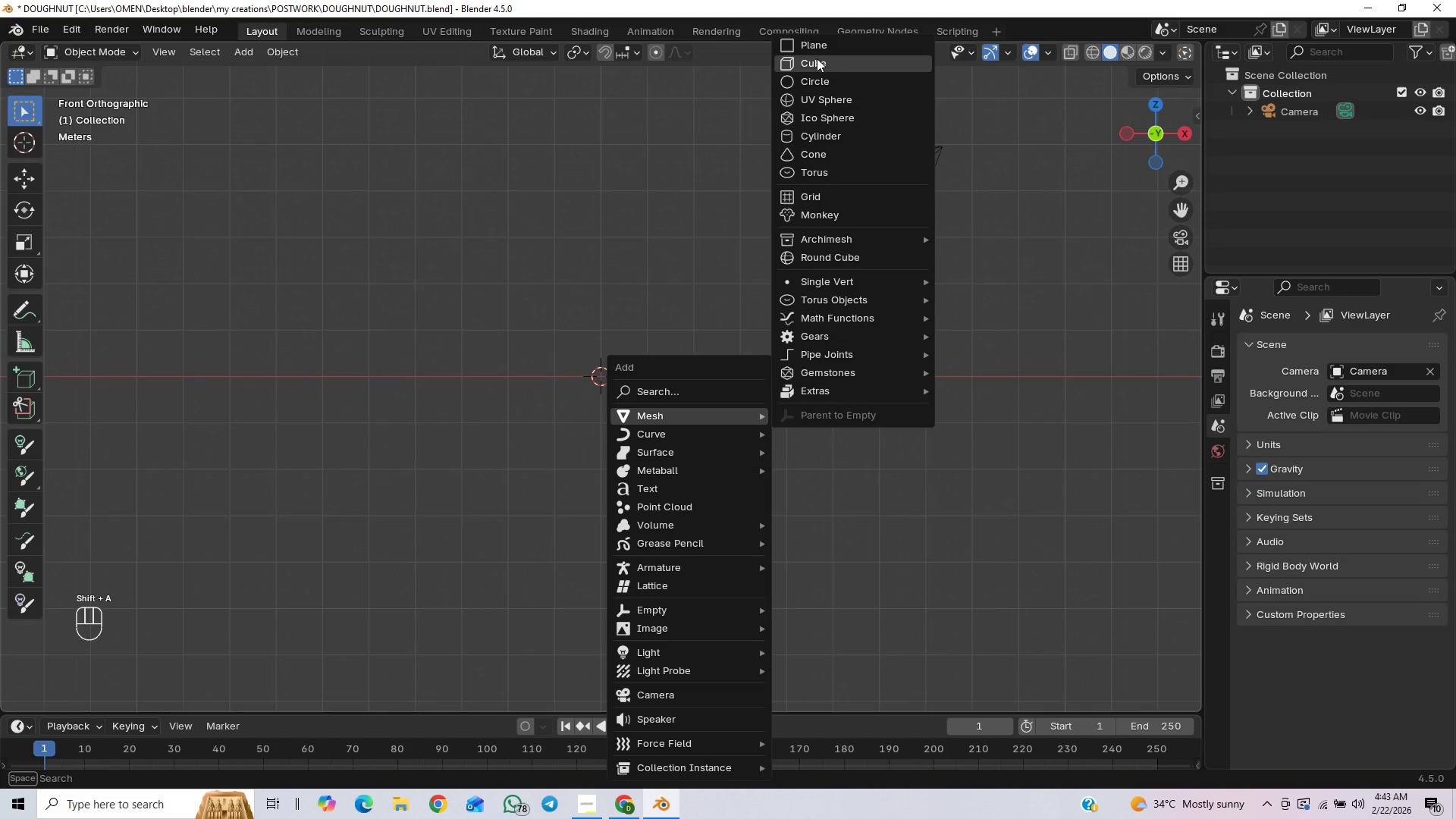 
left_click([844, 168])
 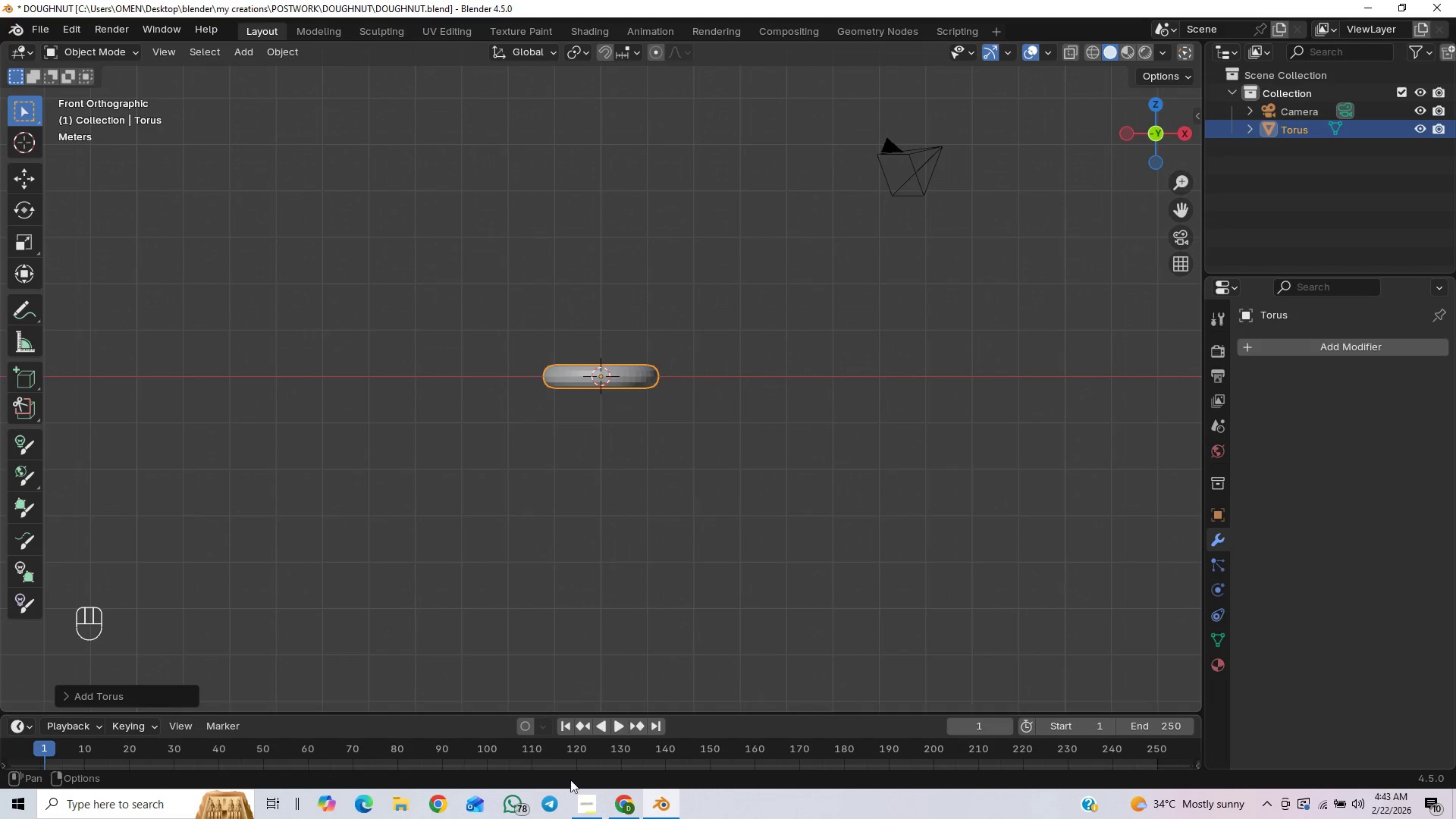 
left_click([588, 814])
 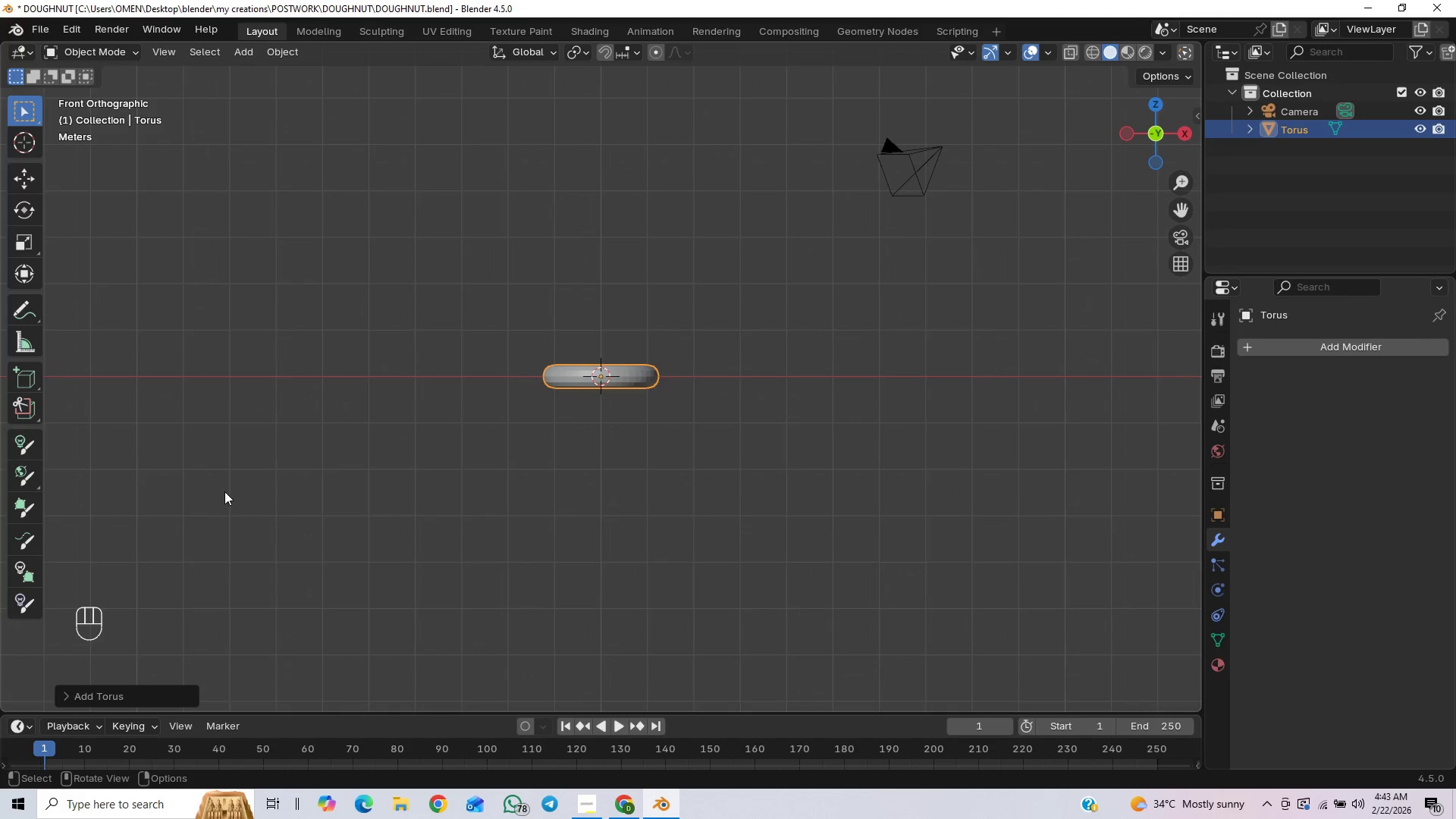 
scroll: coordinate [461, 453], scroll_direction: up, amount: 4.0
 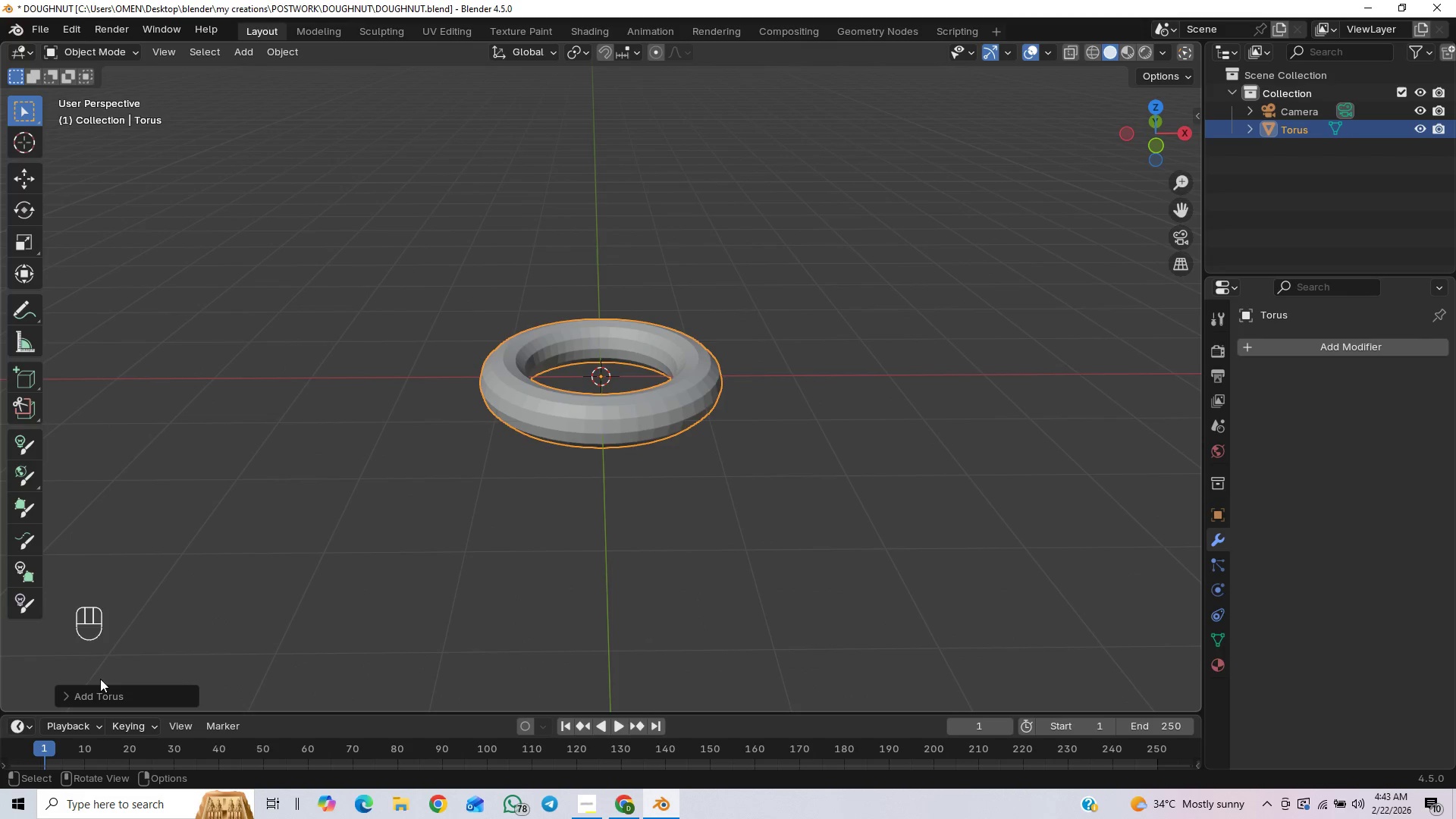 
left_click([71, 692])
 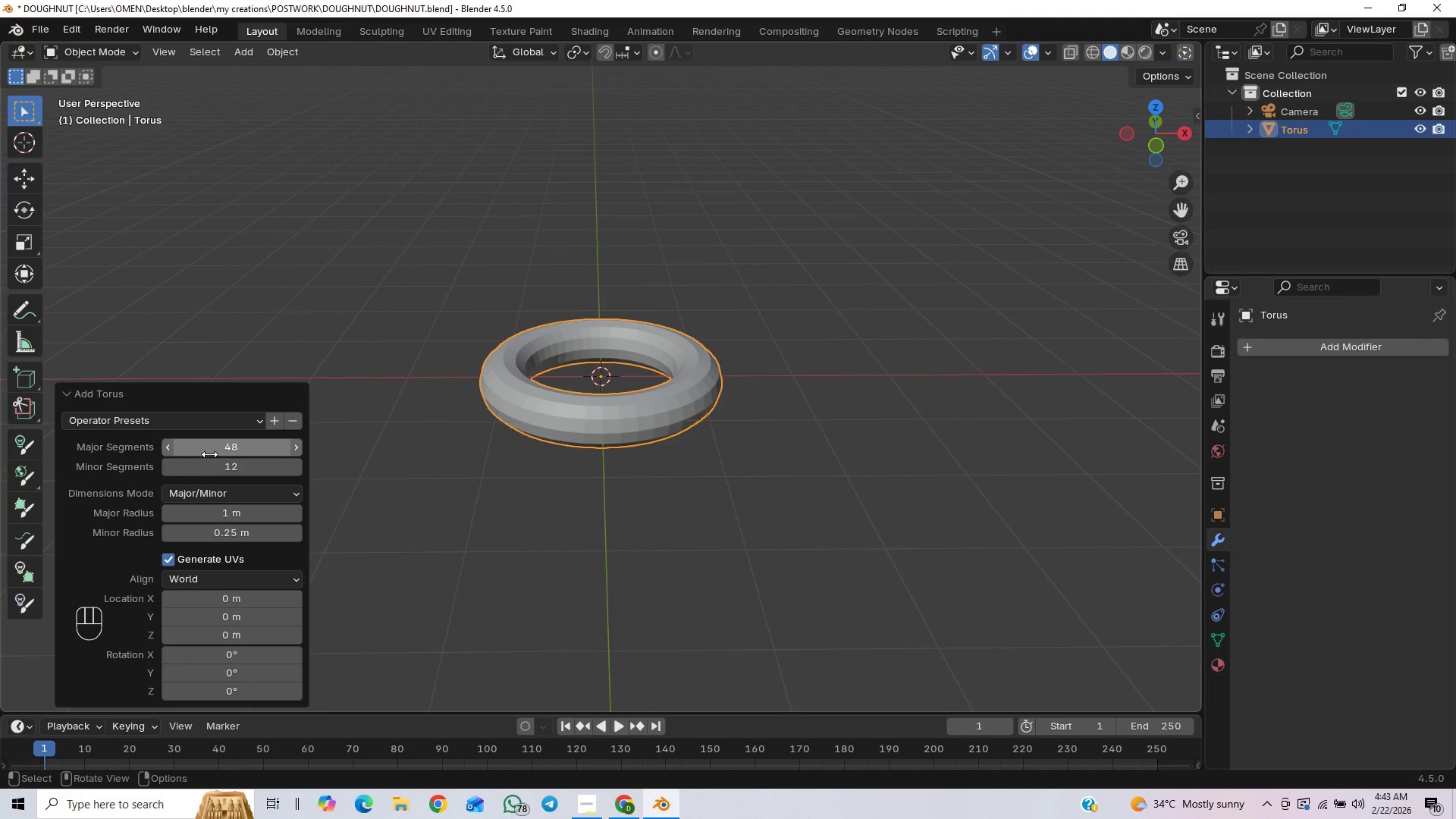 
left_click([210, 450])
 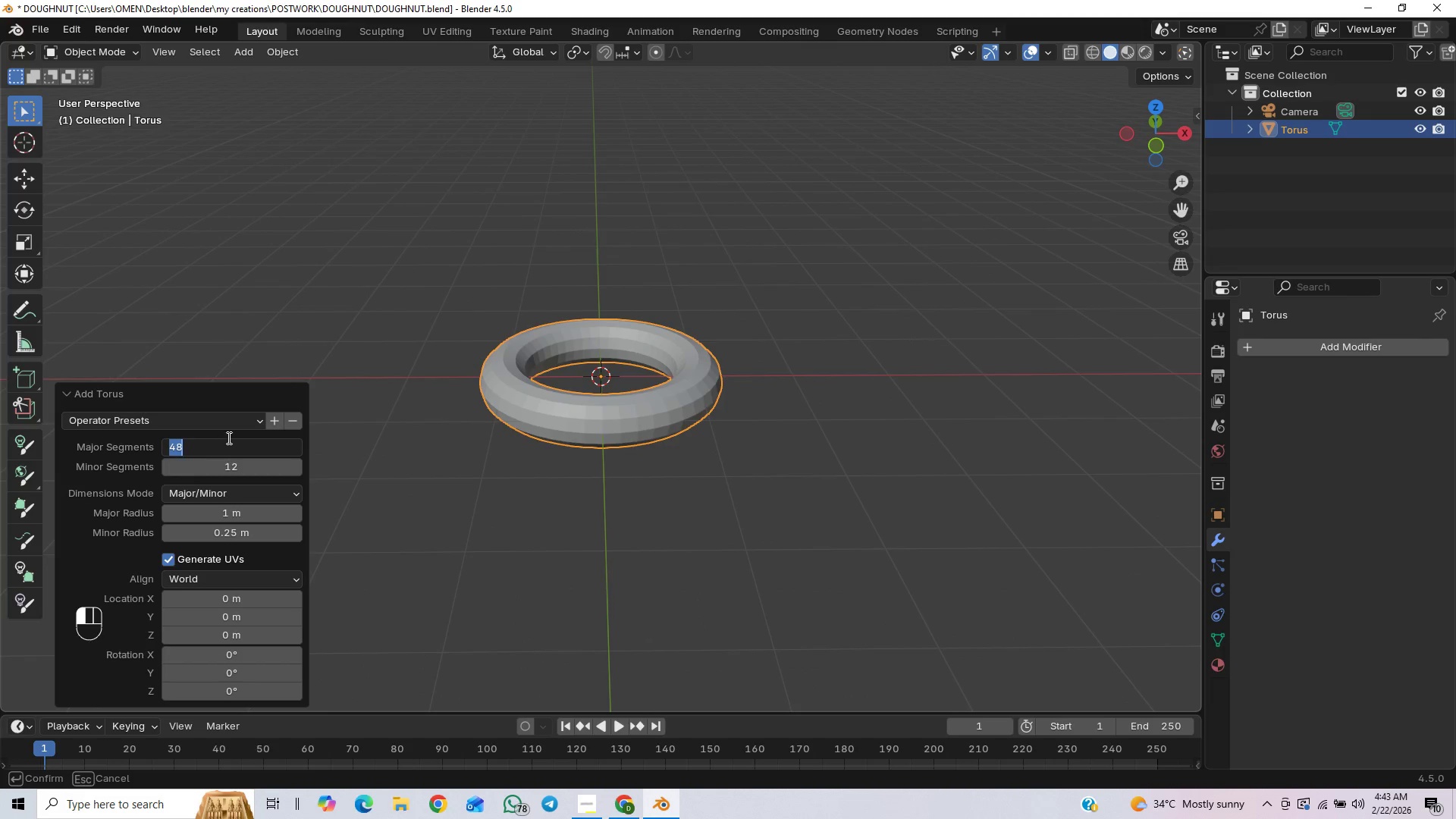 
type(16)
 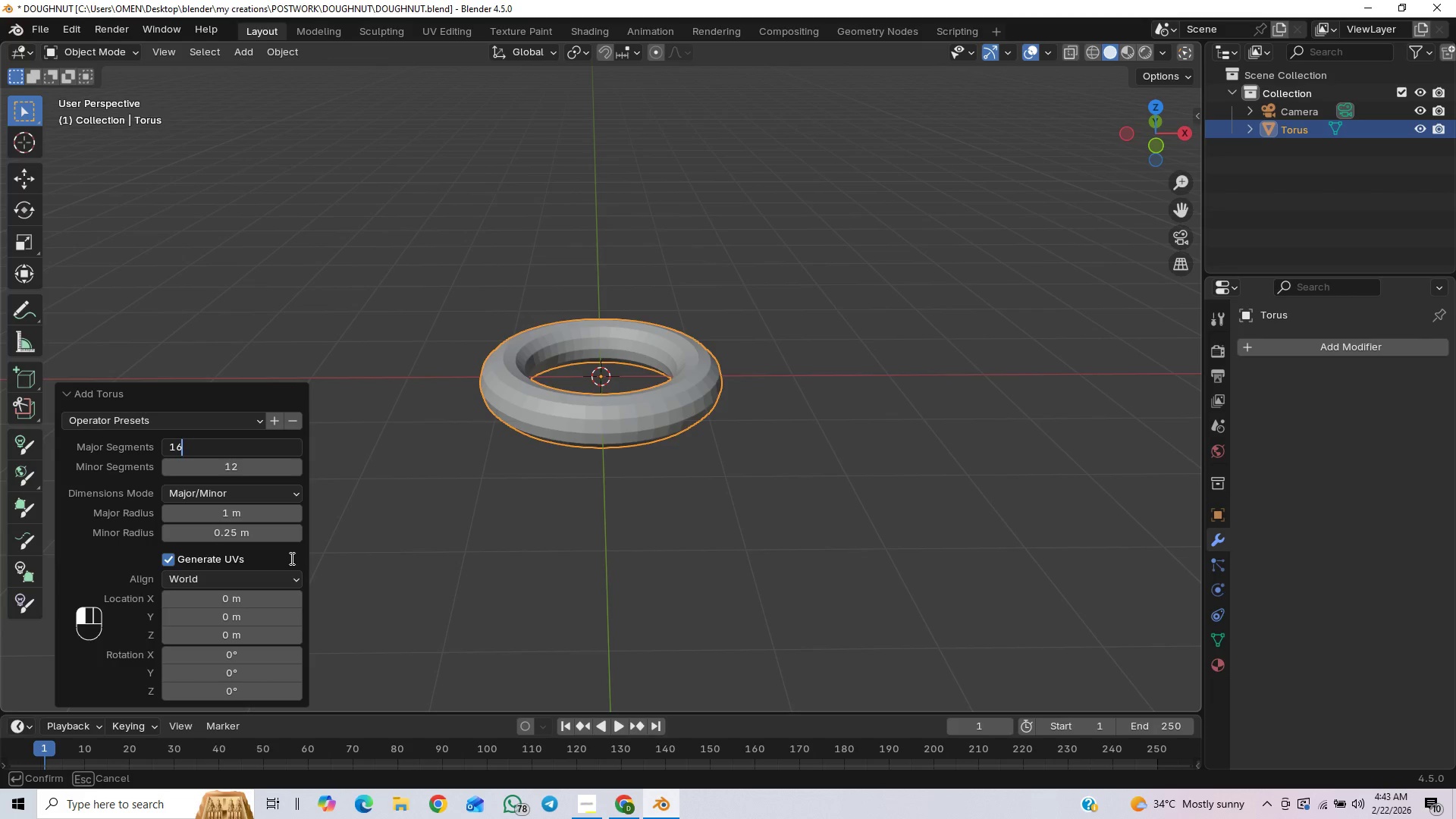 
left_click([233, 511])
 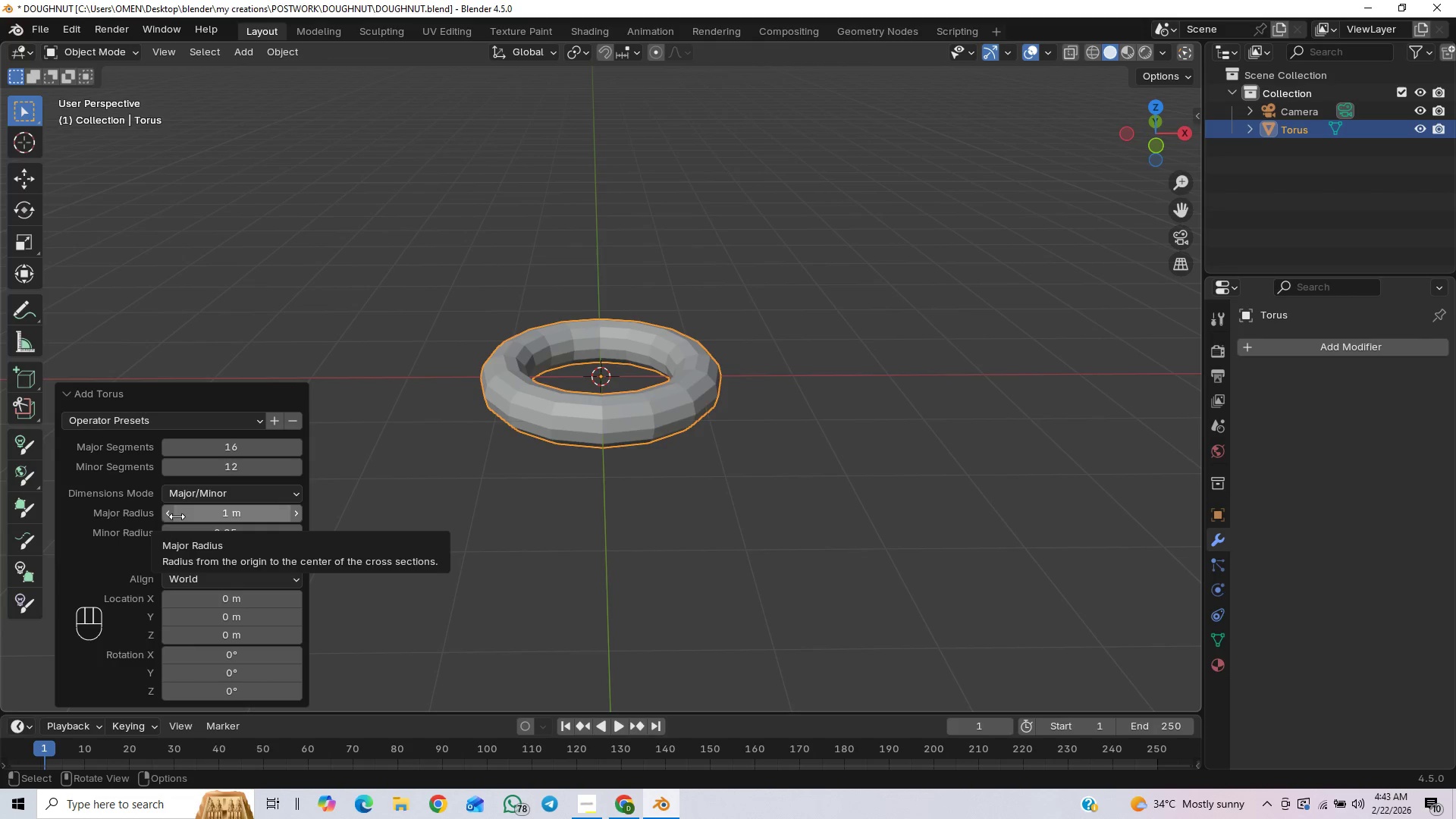 
double_click([167, 511])
 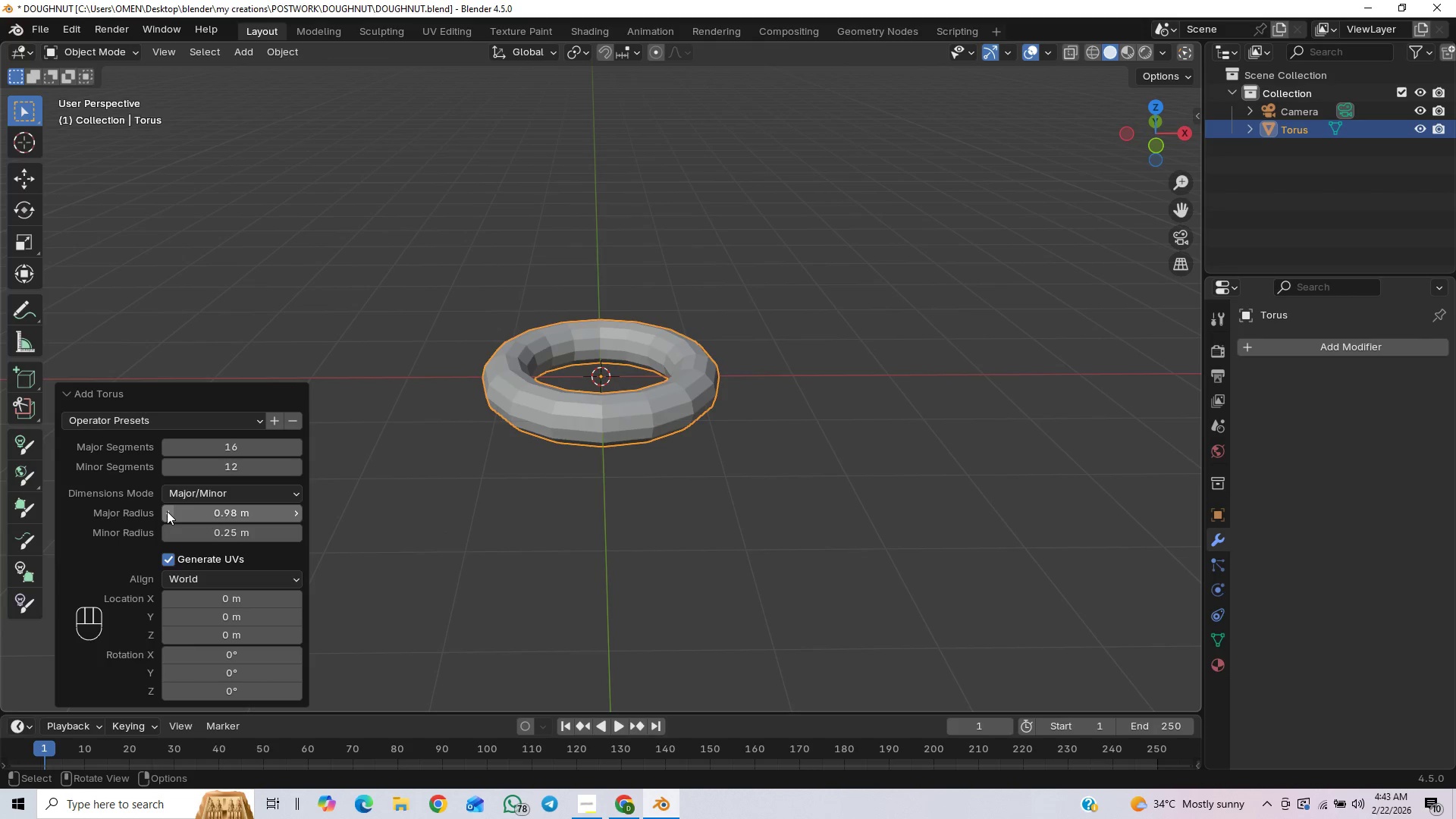 
triple_click([167, 511])
 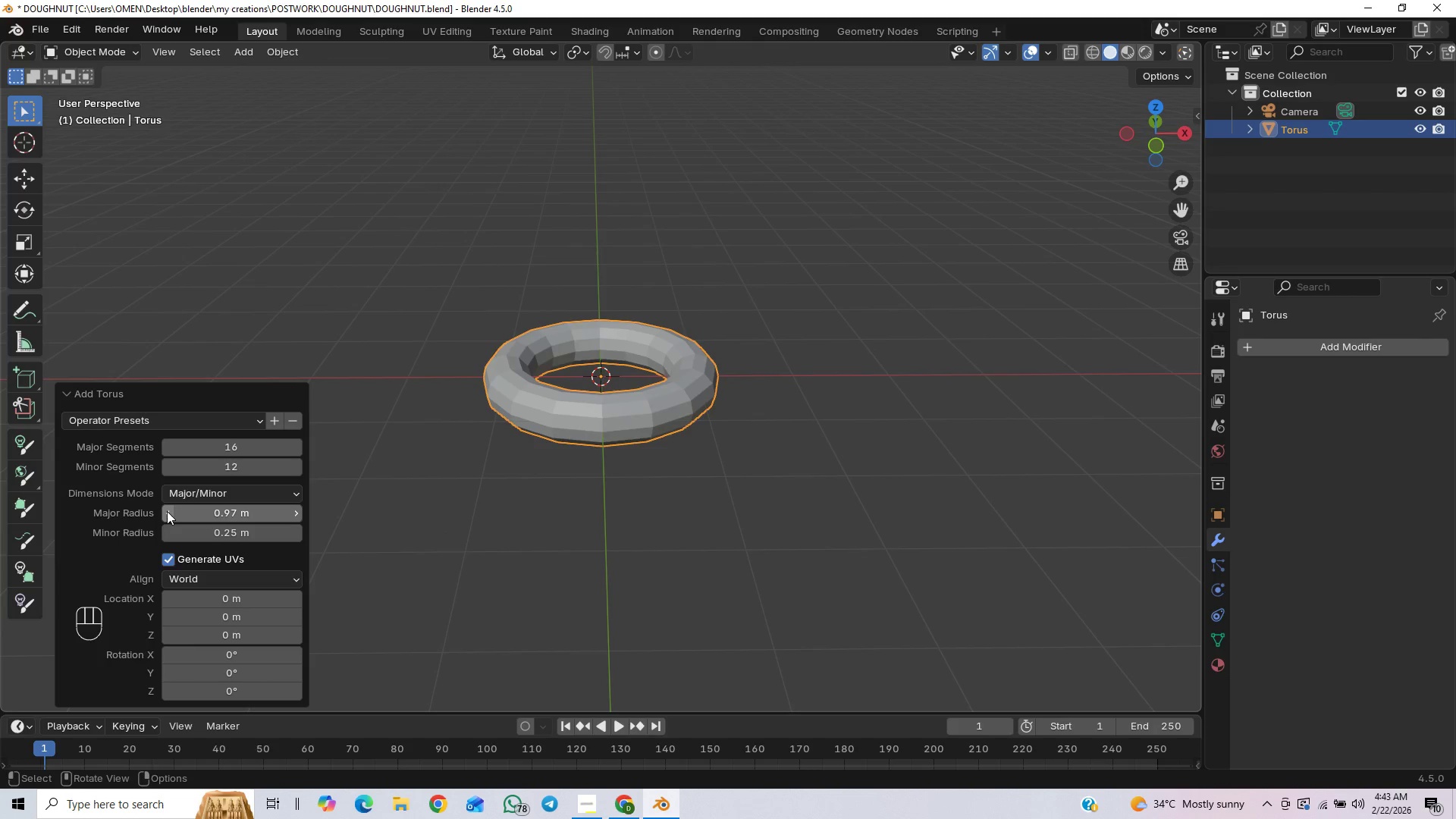 
triple_click([167, 511])
 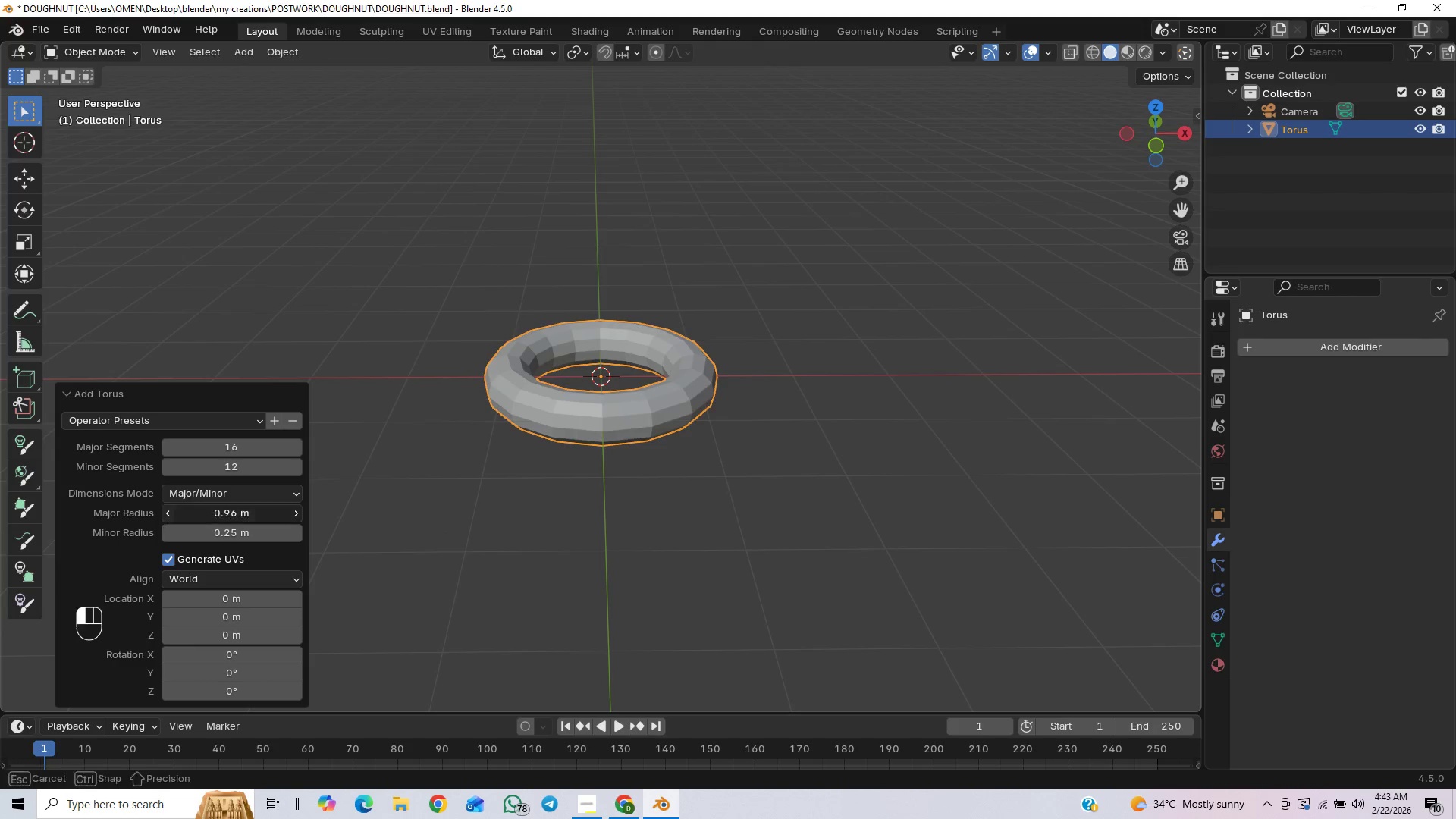 
triple_click([167, 511])
 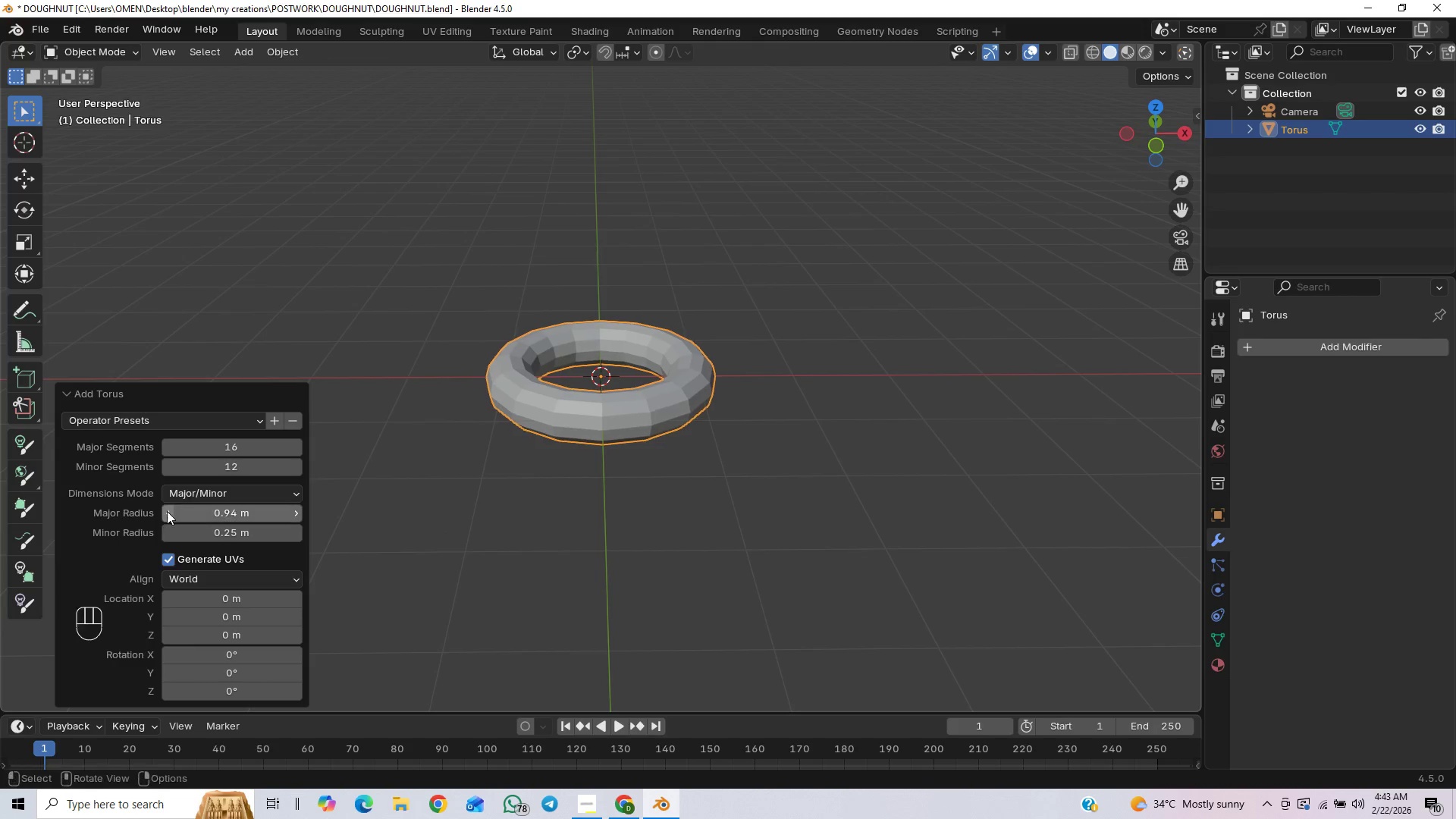 
triple_click([167, 511])
 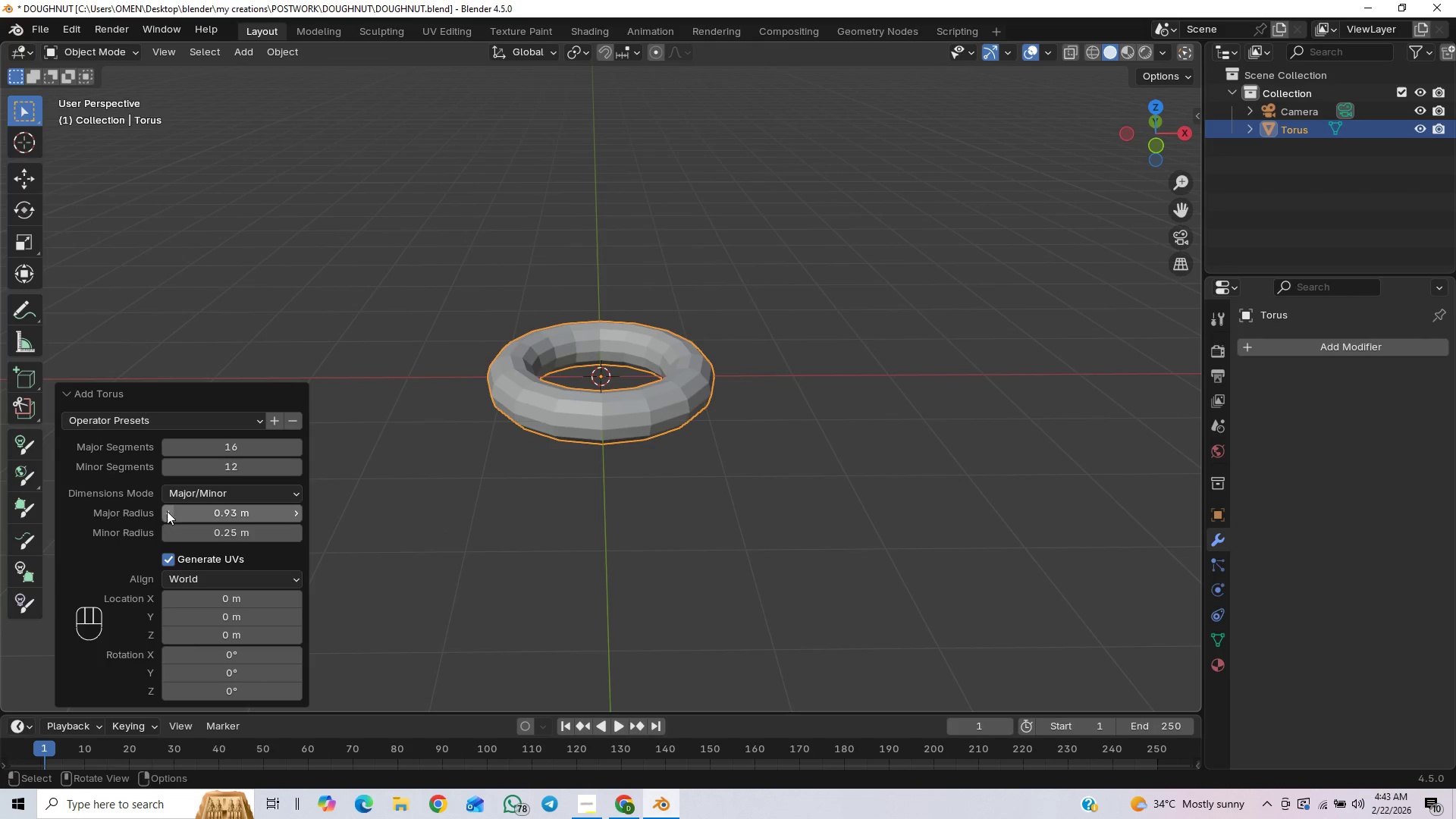 
triple_click([167, 511])
 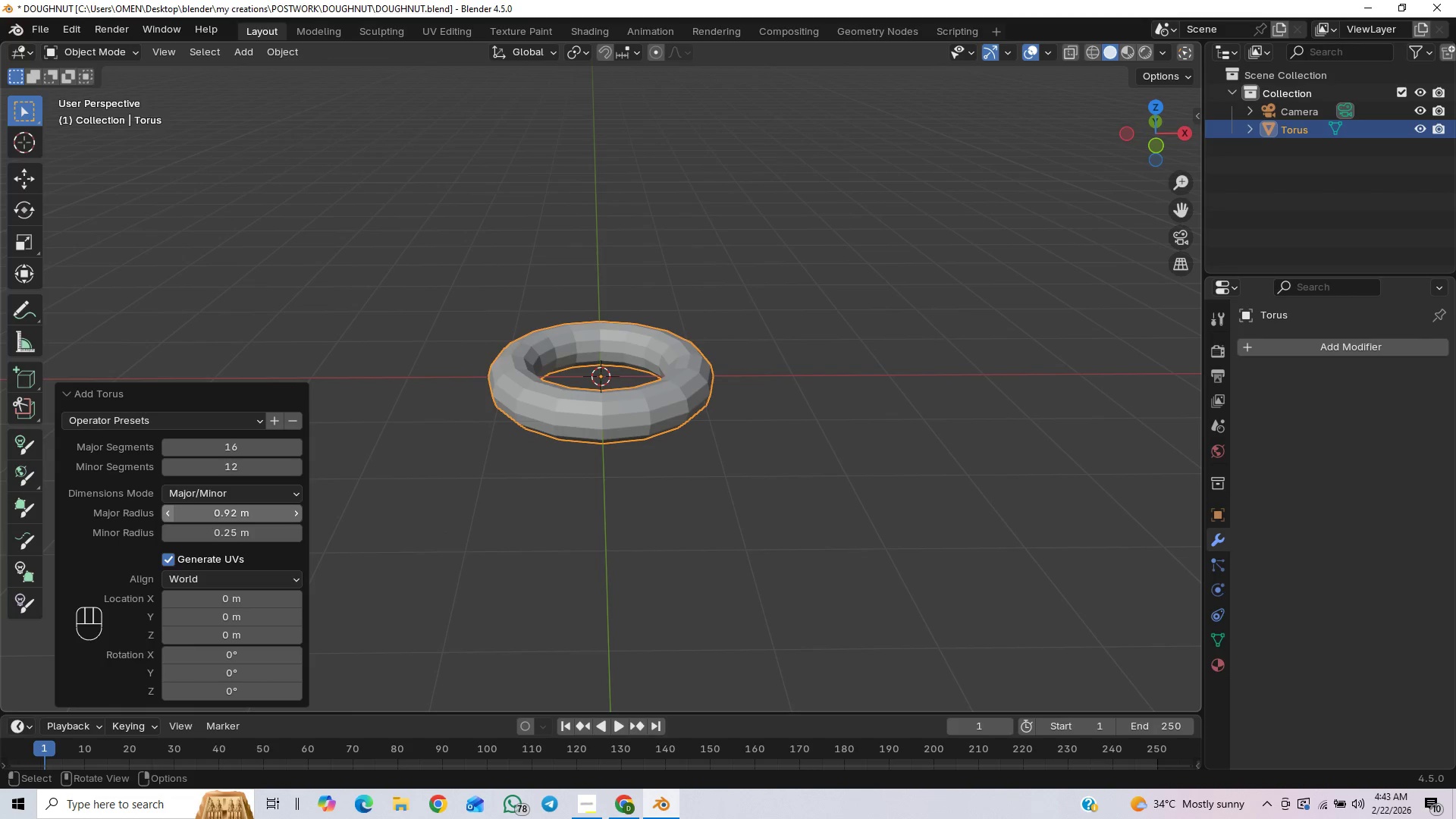 
double_click([167, 511])
 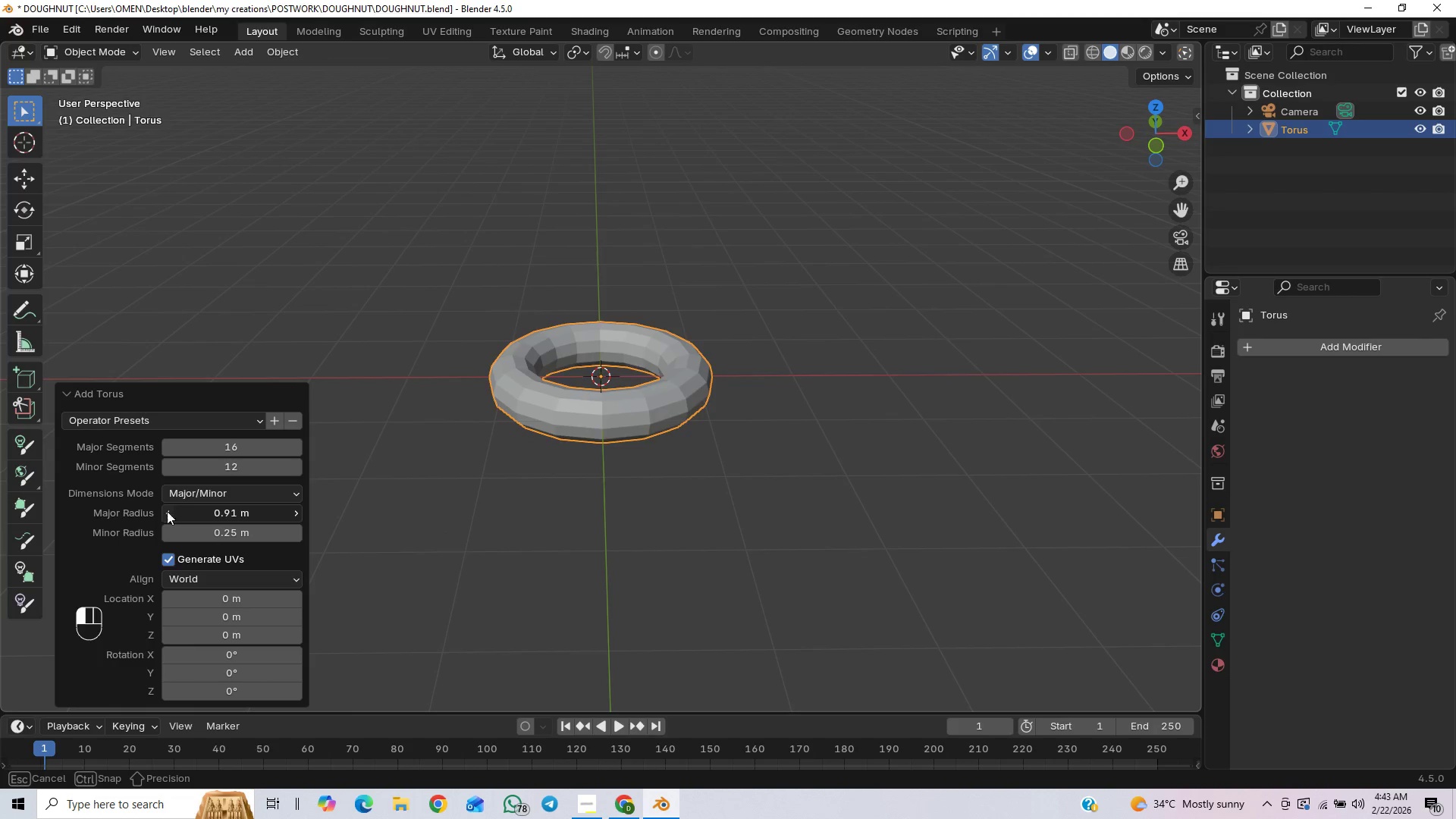 
triple_click([167, 511])
 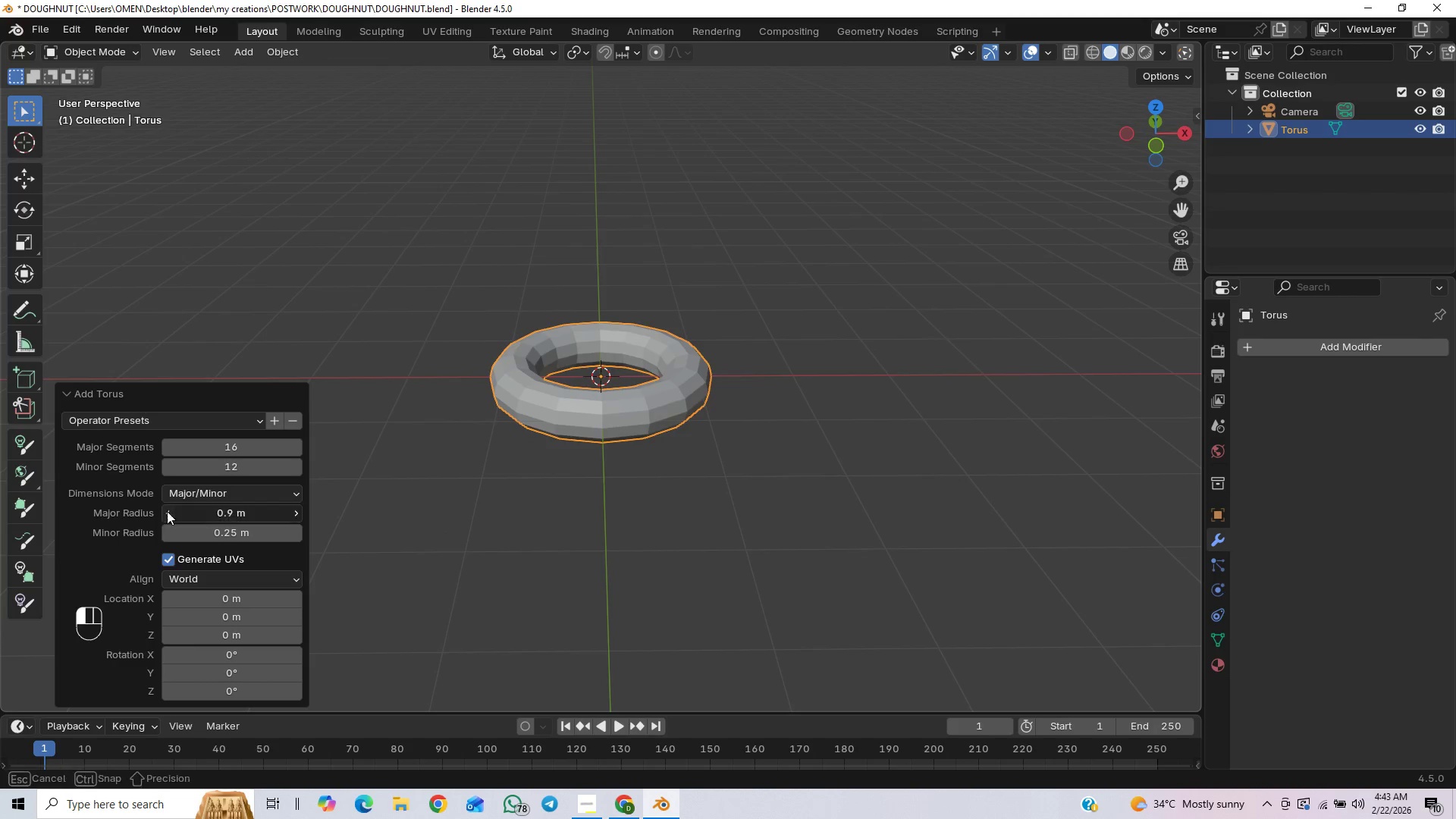 
triple_click([167, 511])
 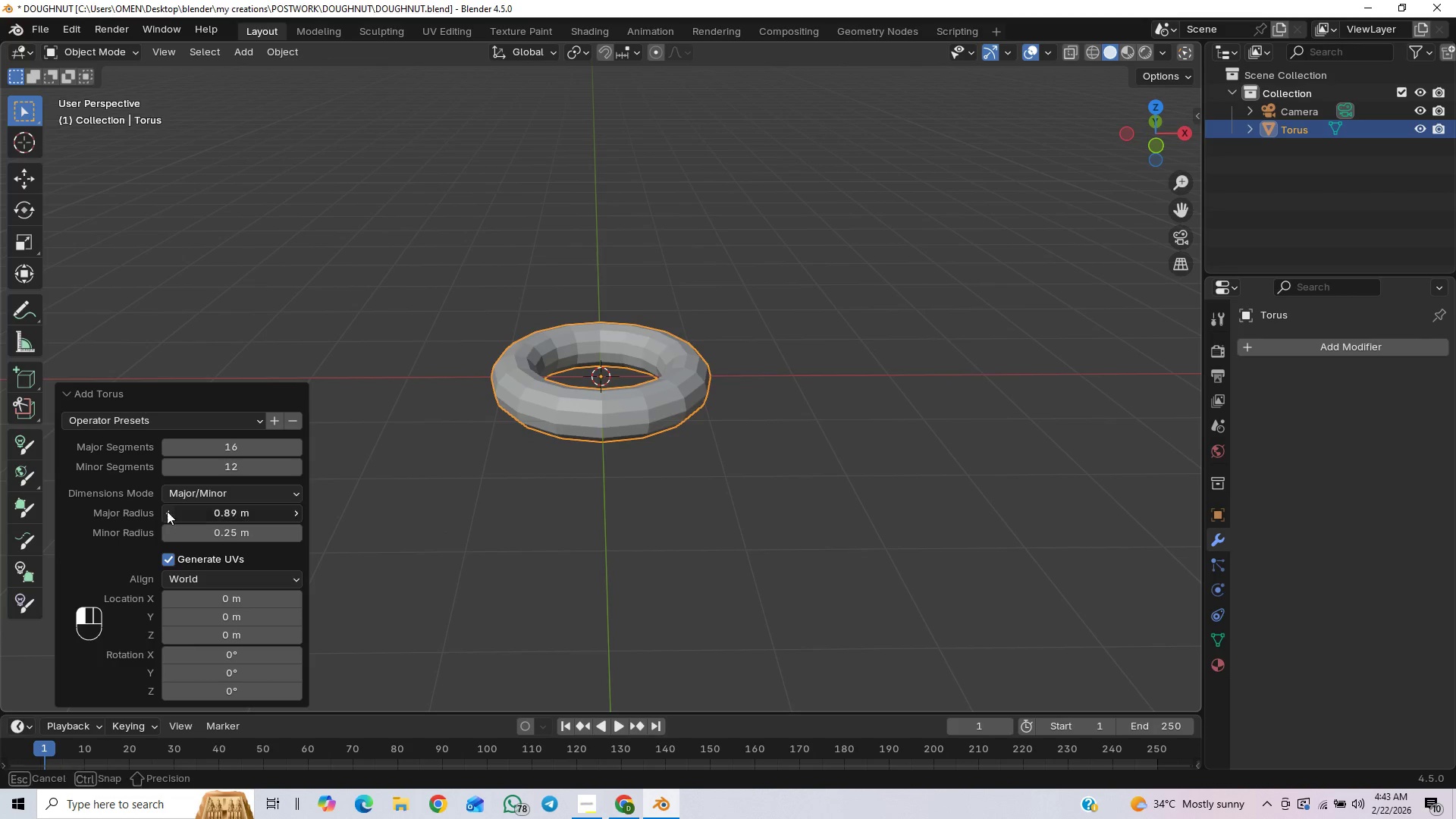 
triple_click([167, 511])
 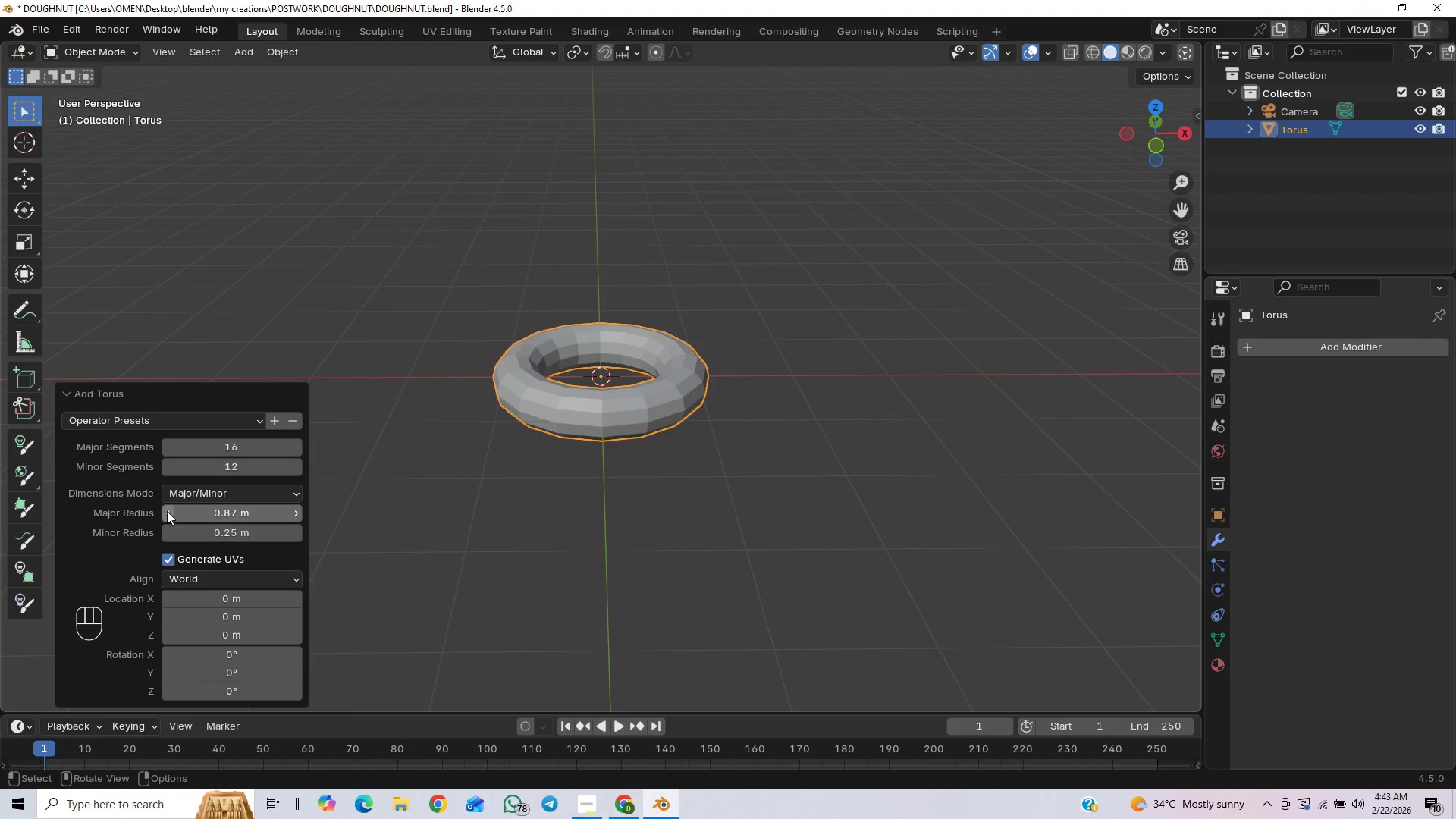 
triple_click([167, 511])
 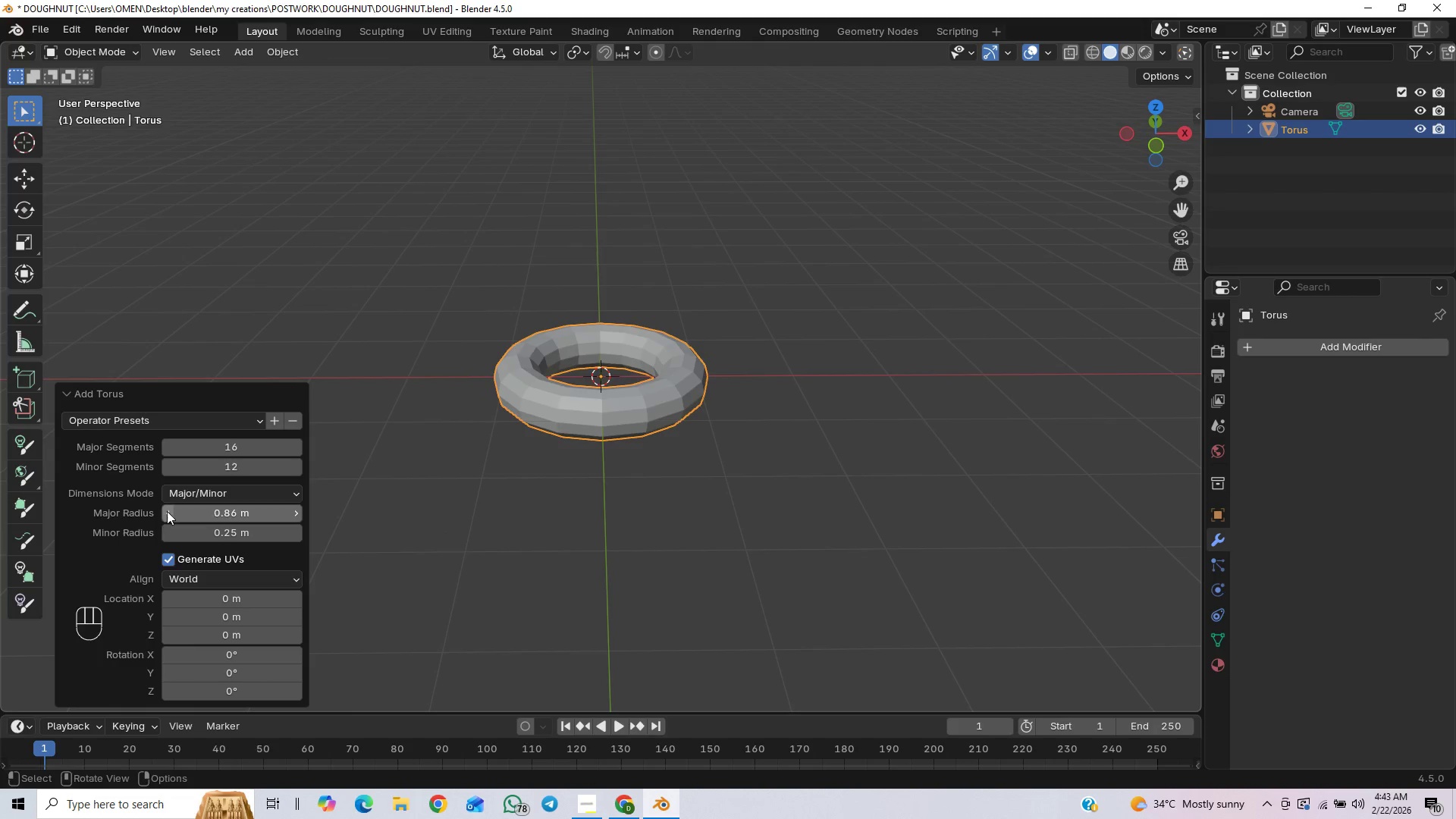 
triple_click([167, 511])
 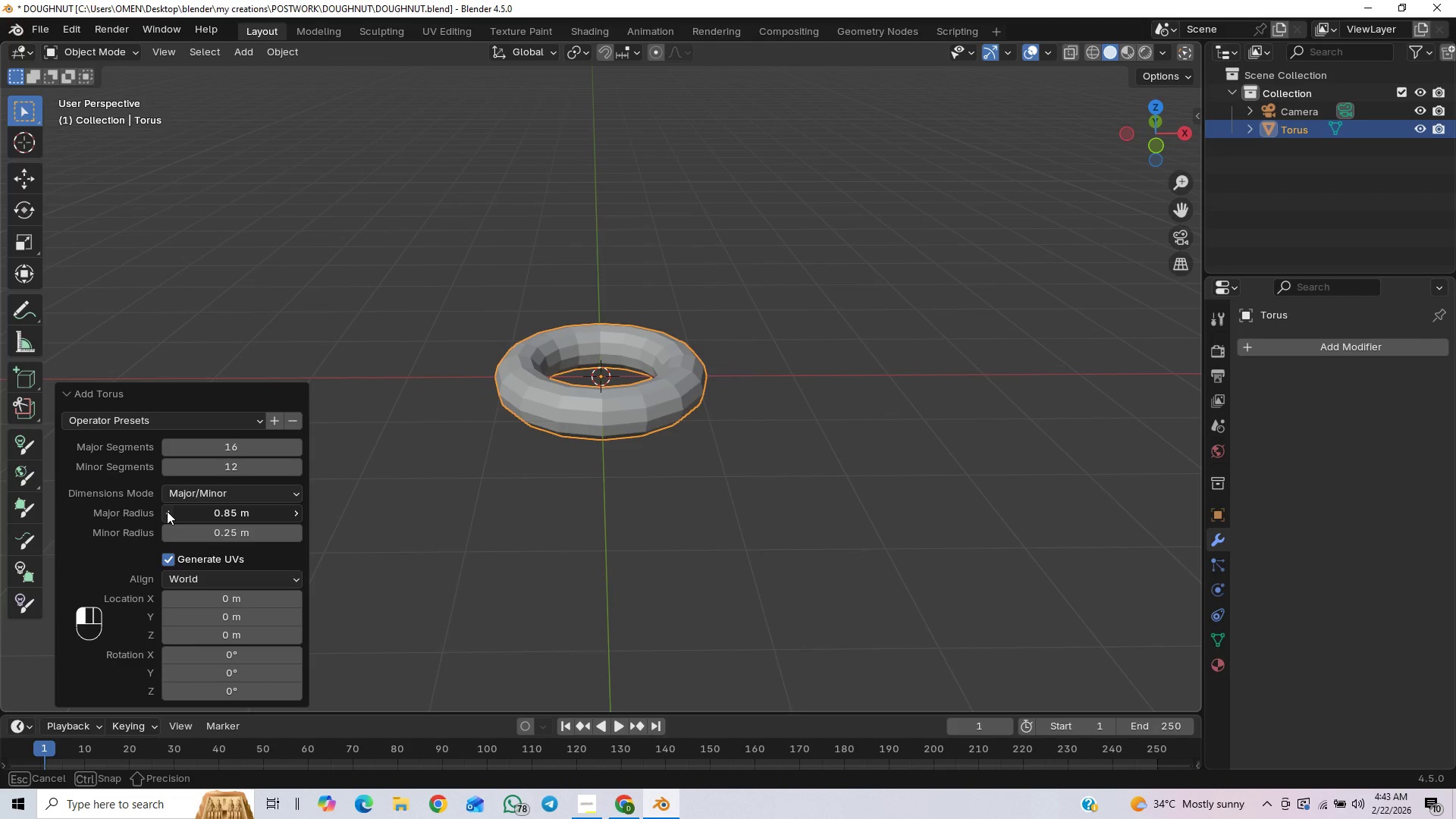 
triple_click([167, 511])
 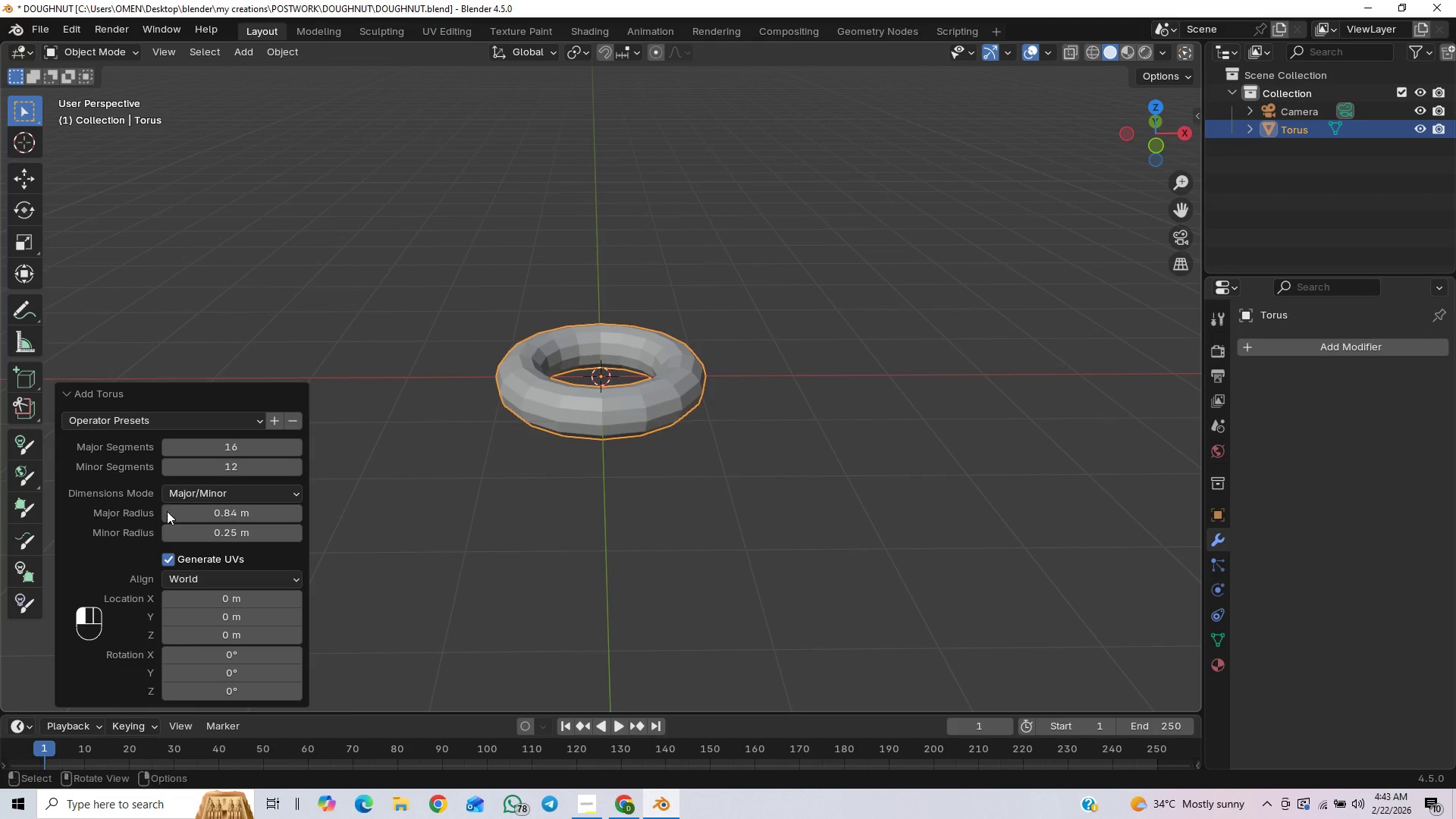 
left_click([167, 511])
 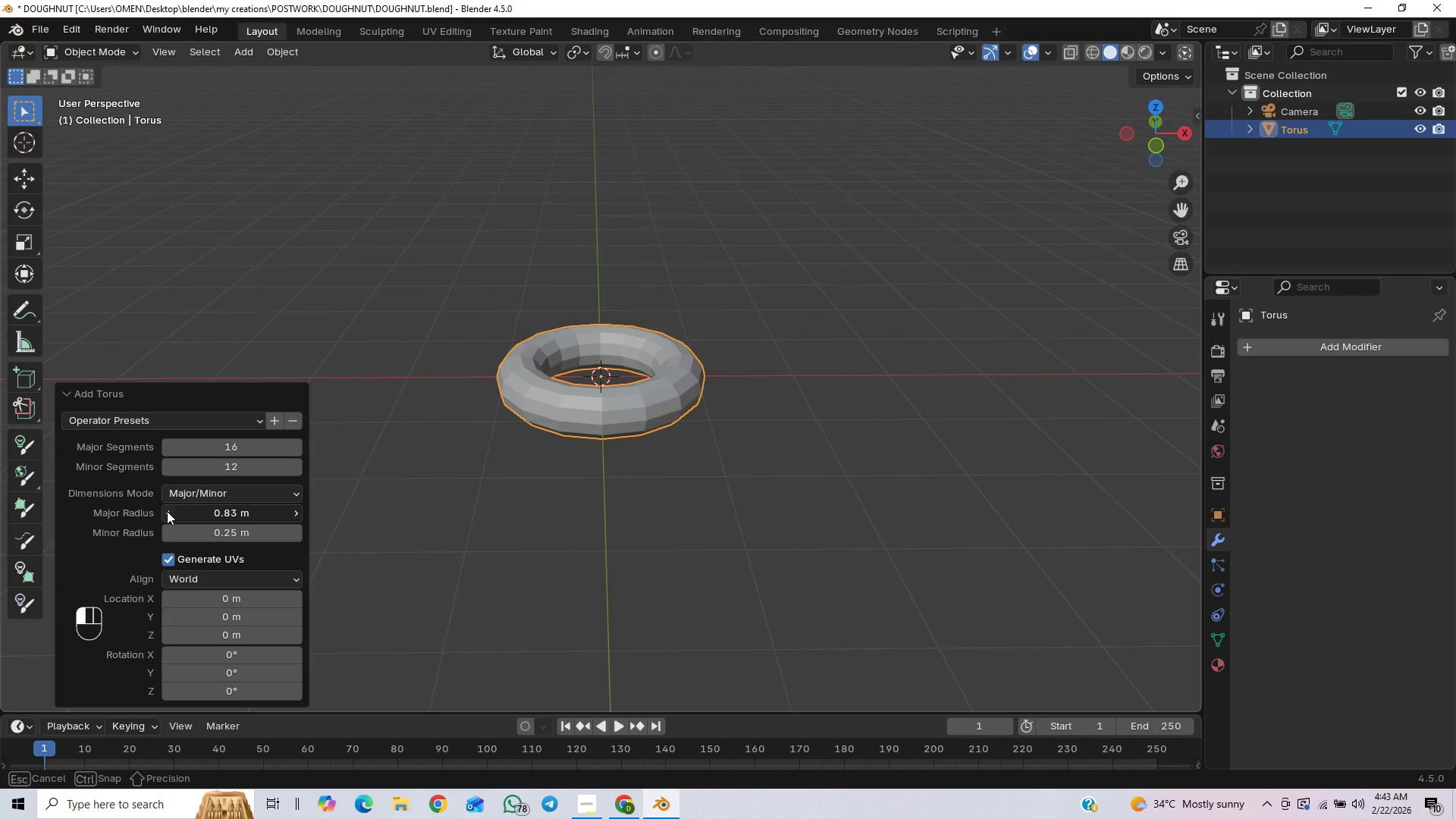 
double_click([167, 511])
 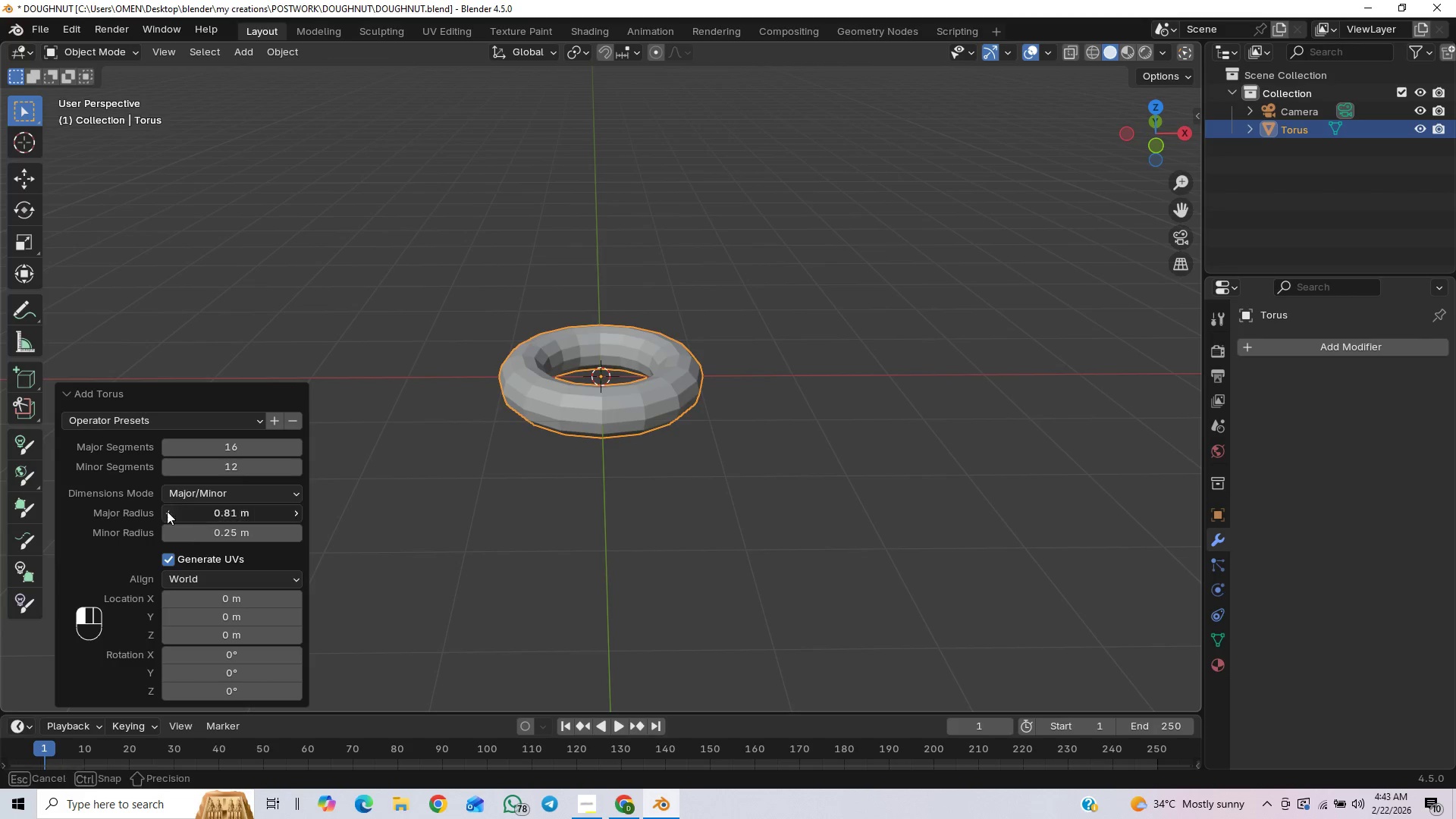 
triple_click([167, 511])
 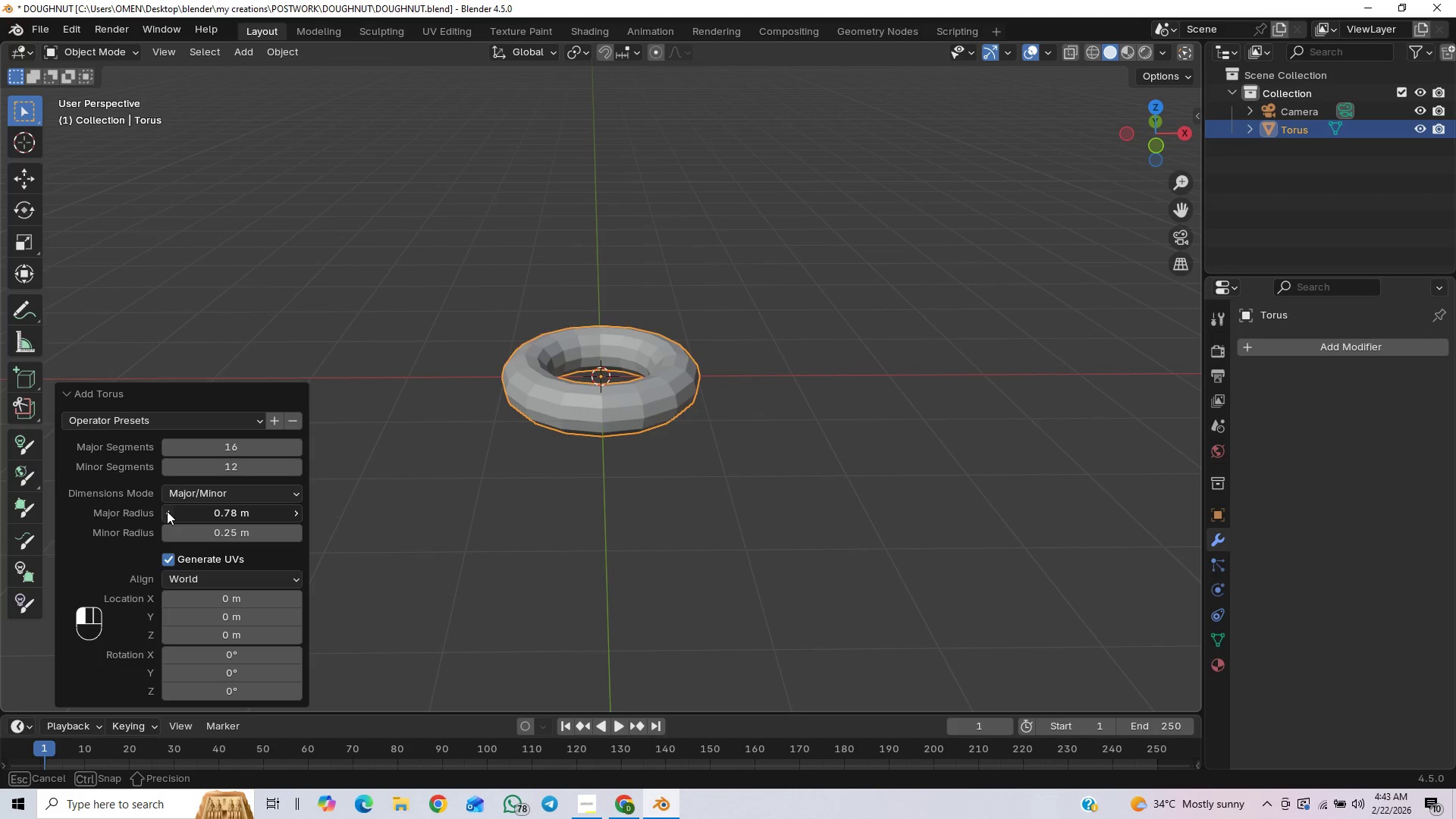 
triple_click([167, 511])
 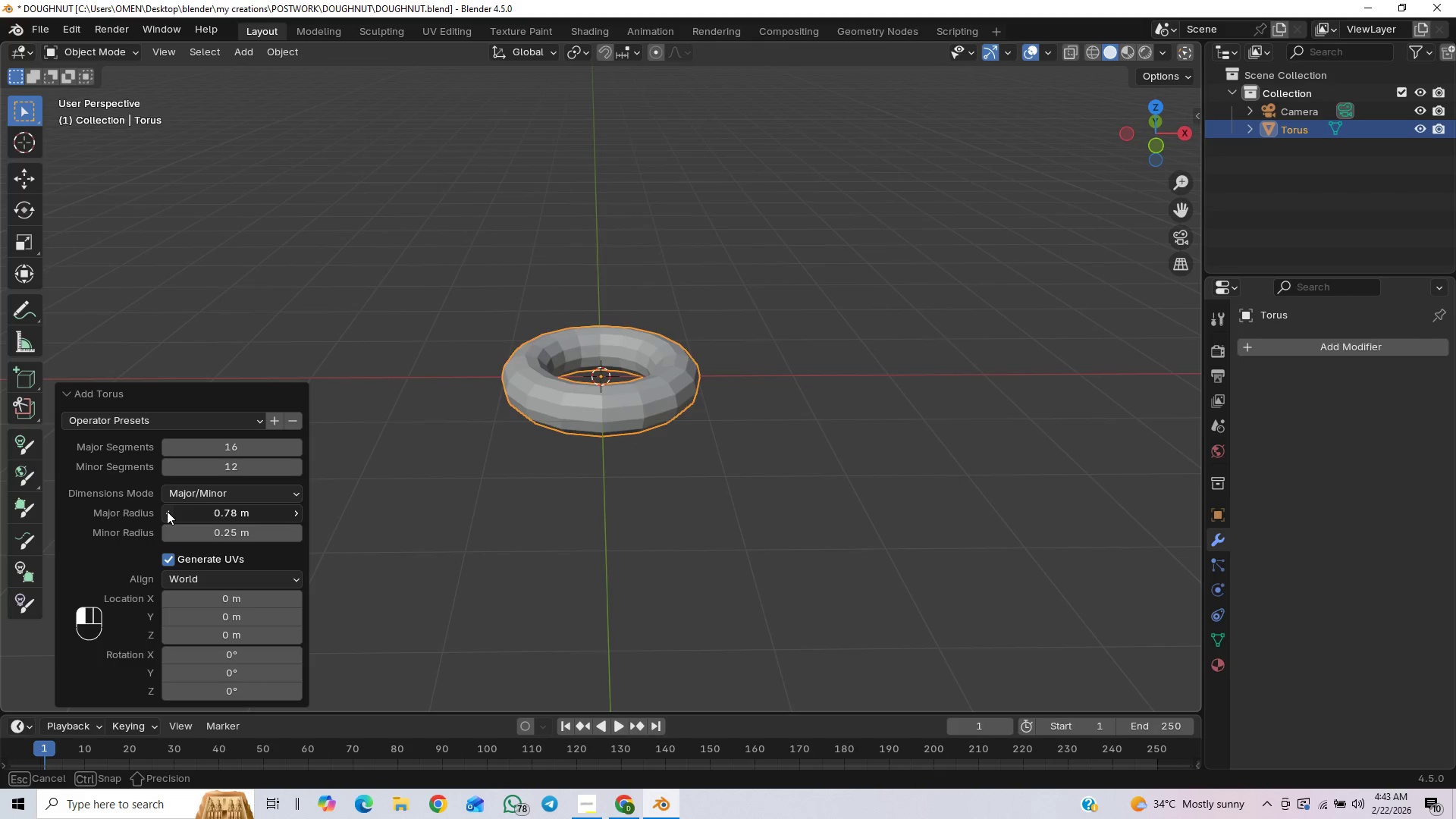 
left_click([167, 511])
 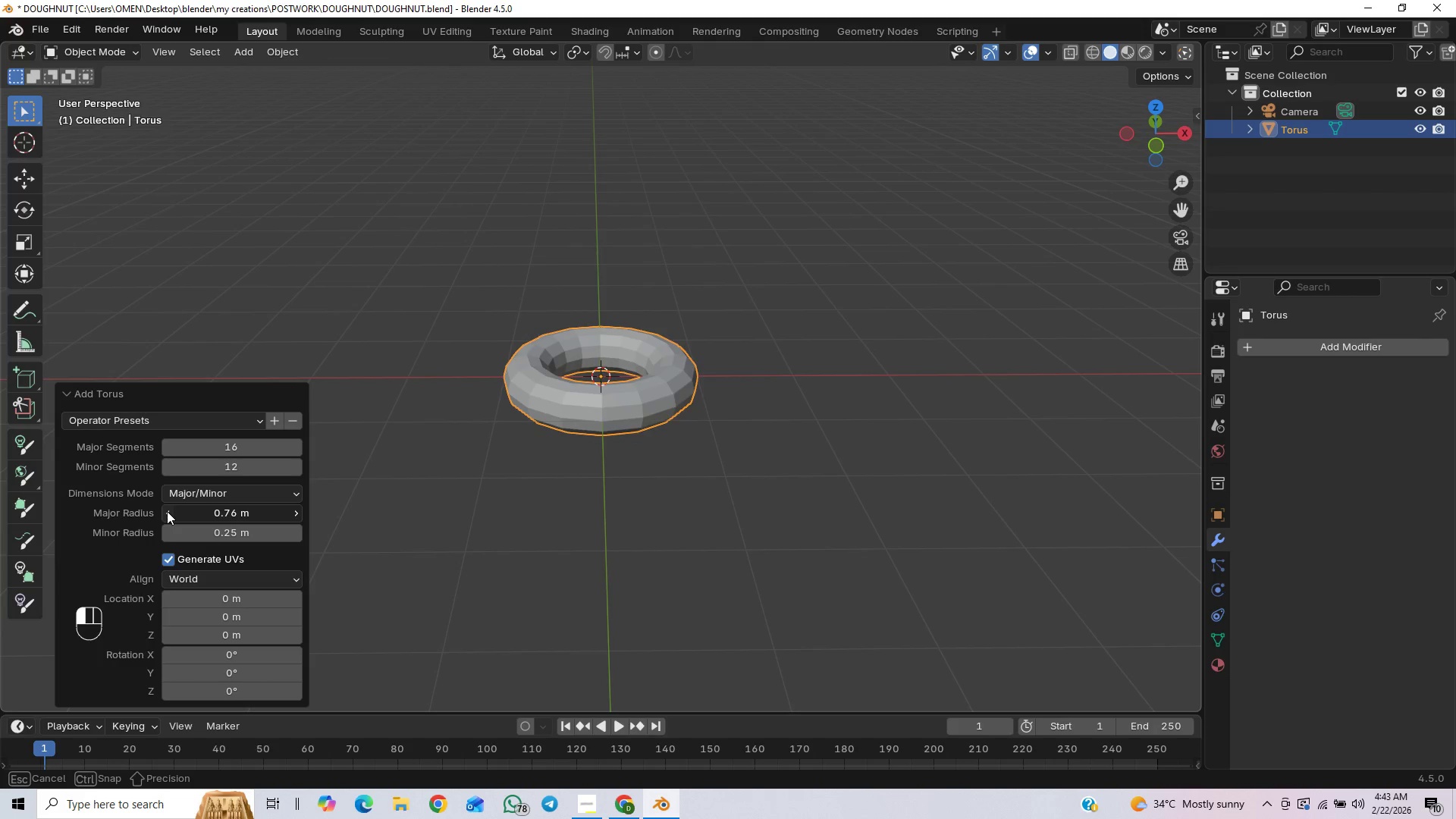 
double_click([167, 511])
 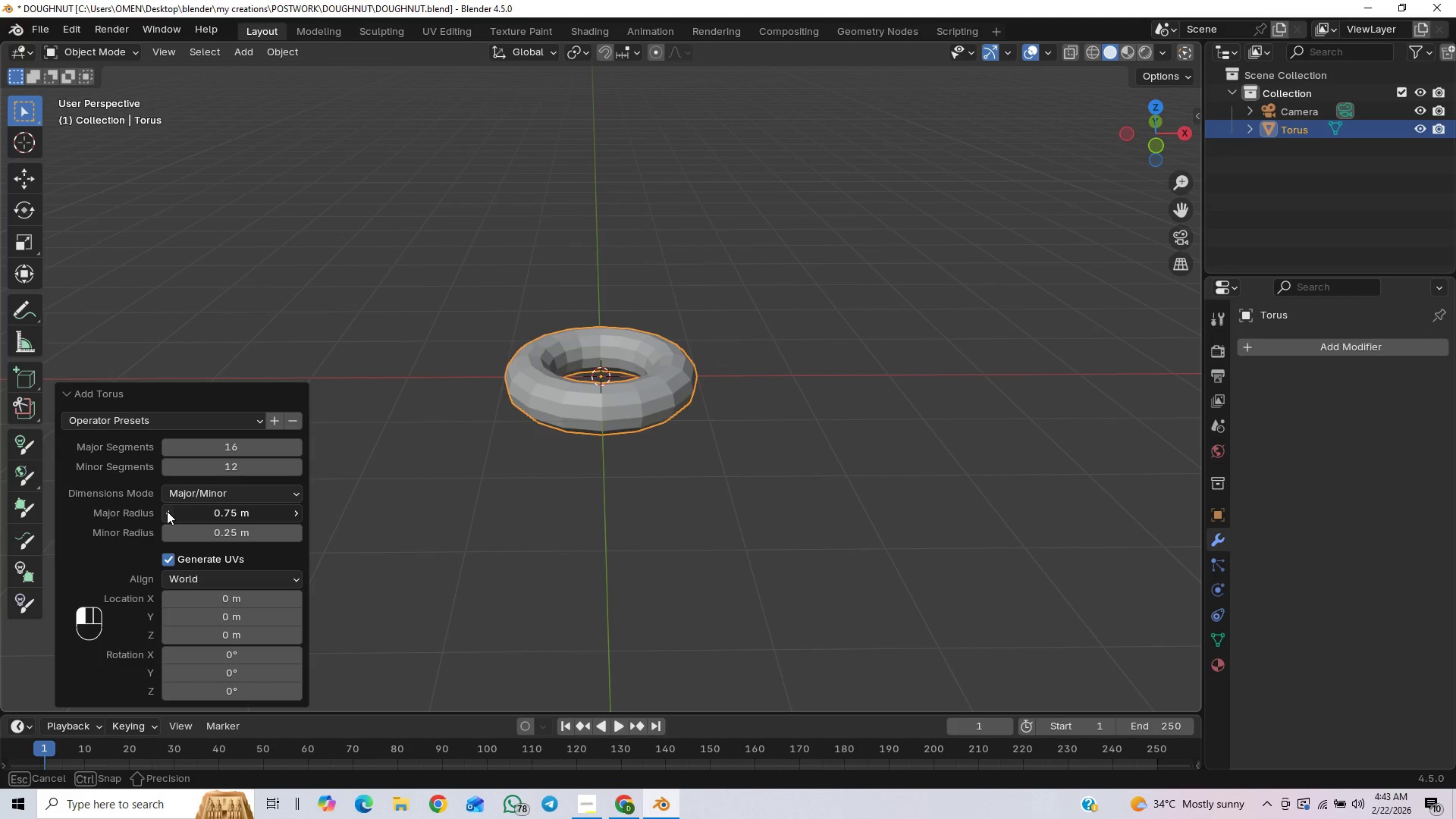 
double_click([167, 511])
 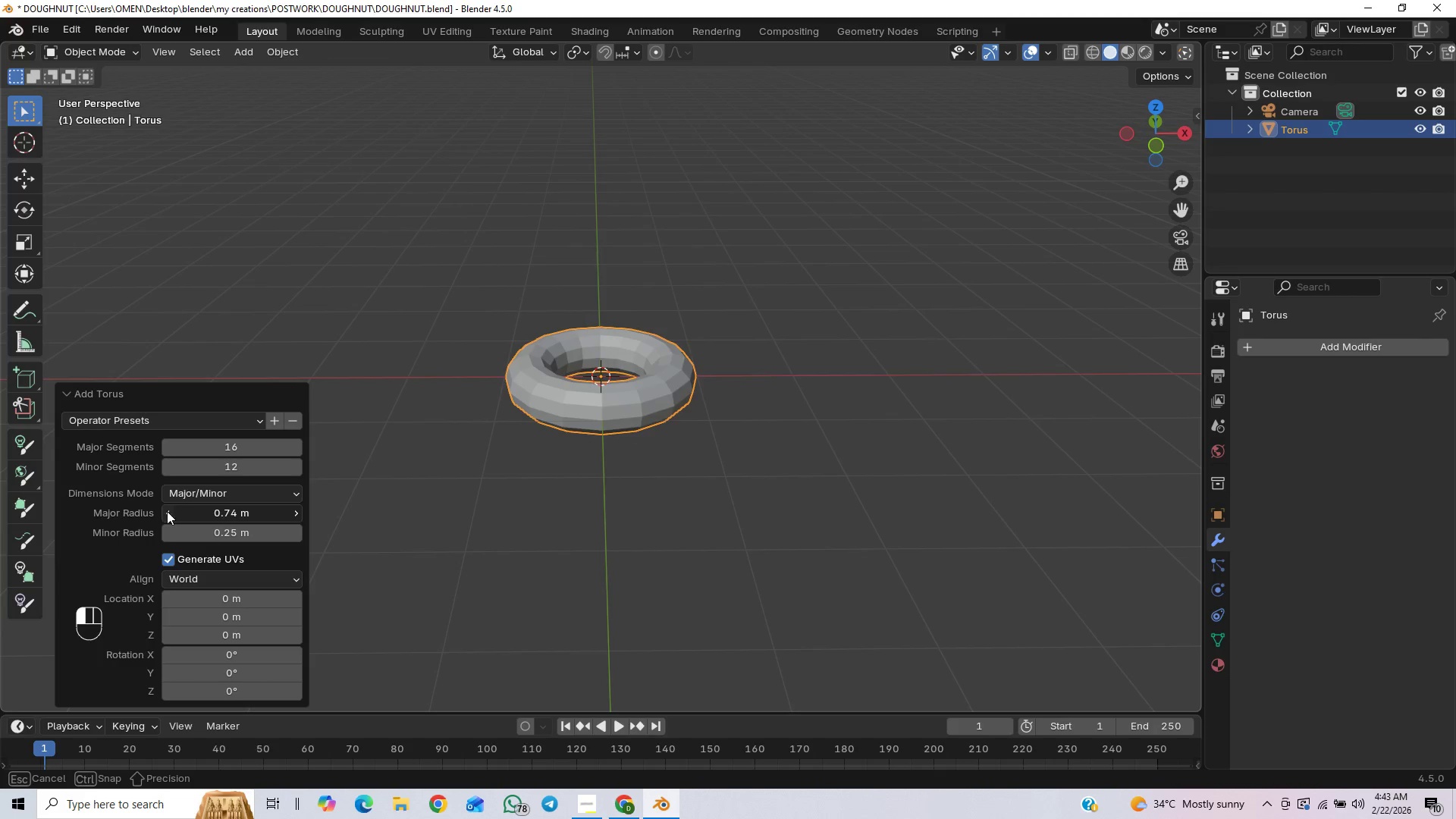 
triple_click([167, 511])
 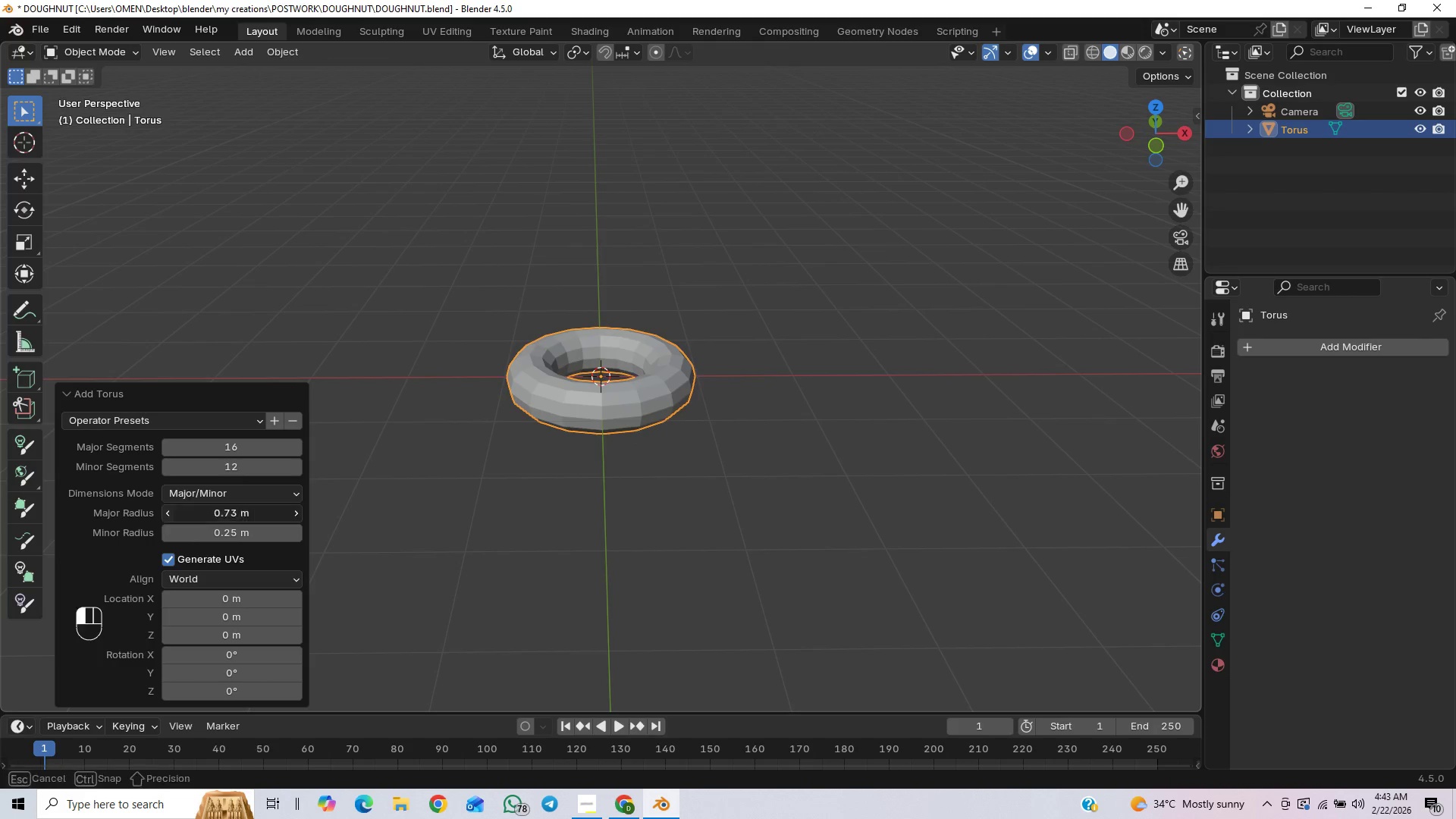 
triple_click([167, 511])
 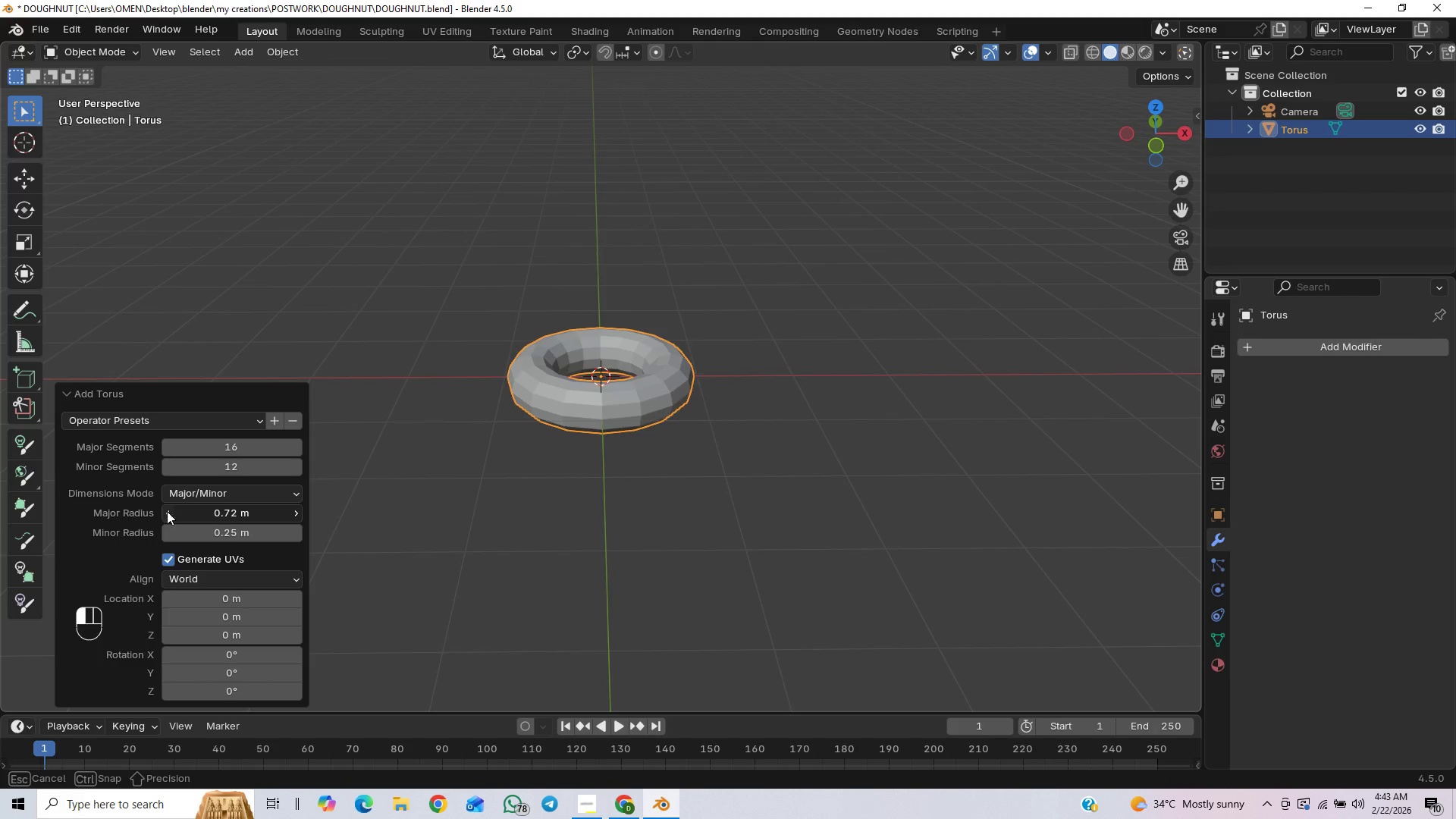 
triple_click([167, 511])
 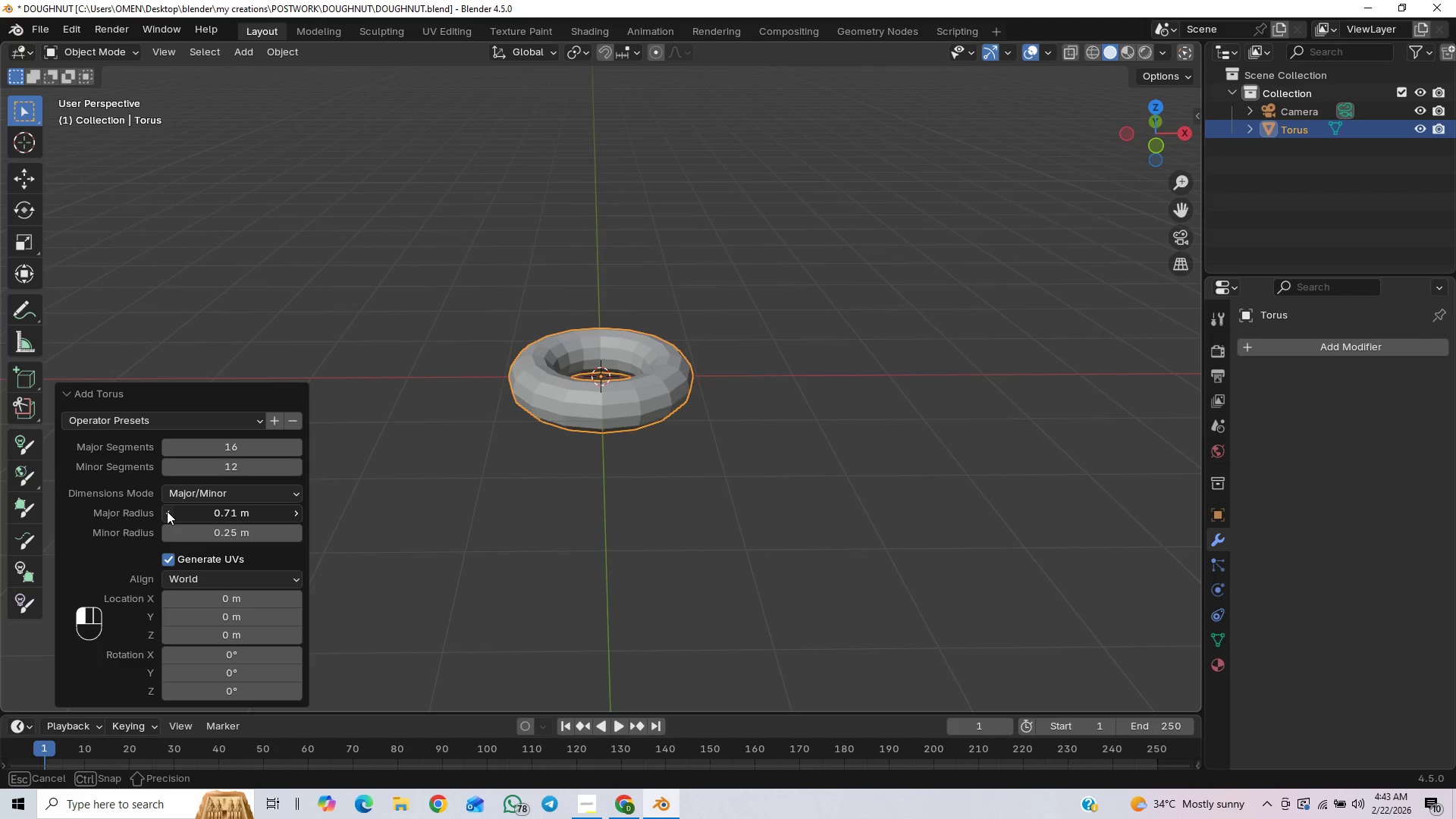 
triple_click([167, 511])
 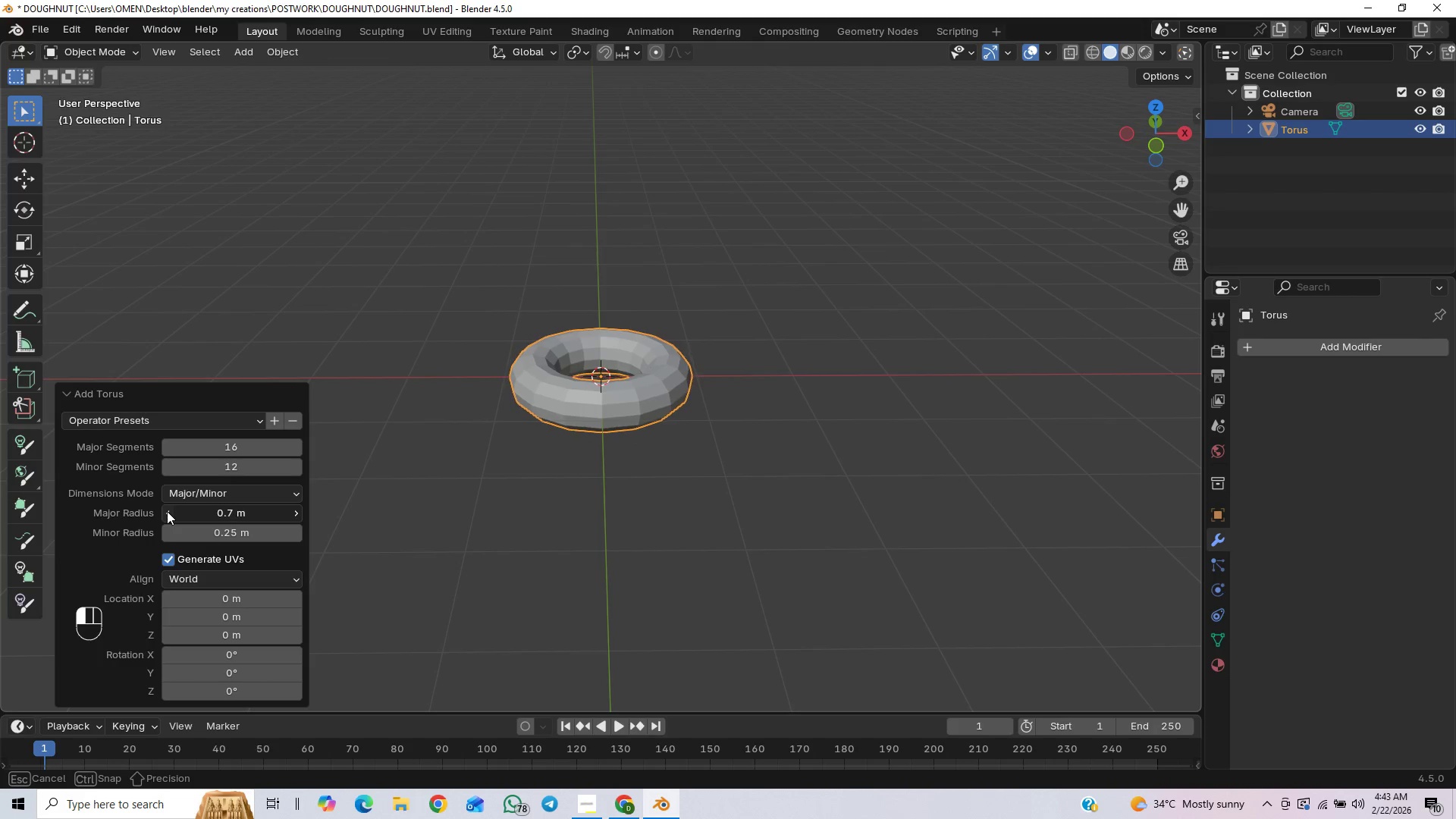 
triple_click([167, 511])
 